 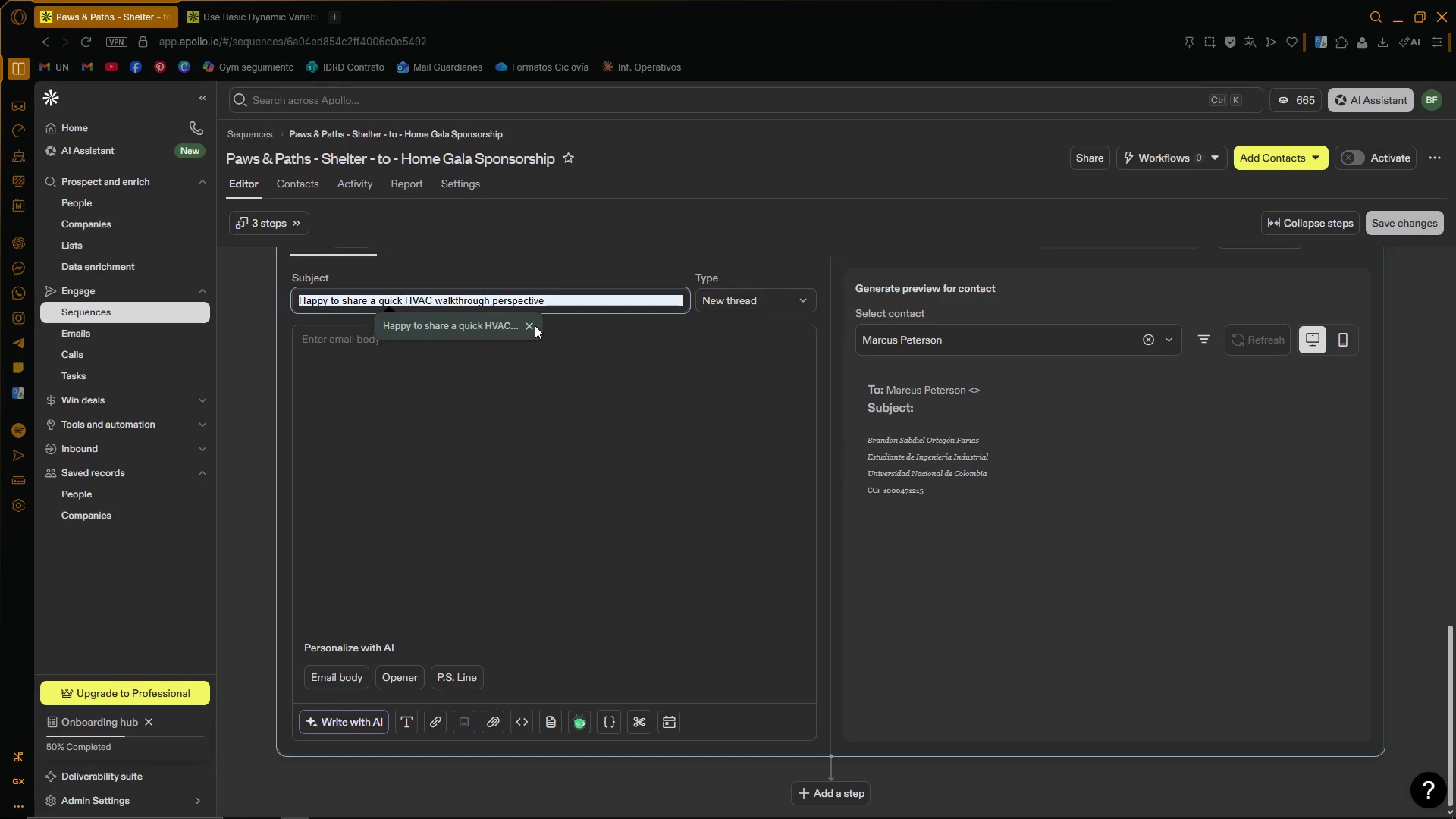 
left_click([529, 326])
 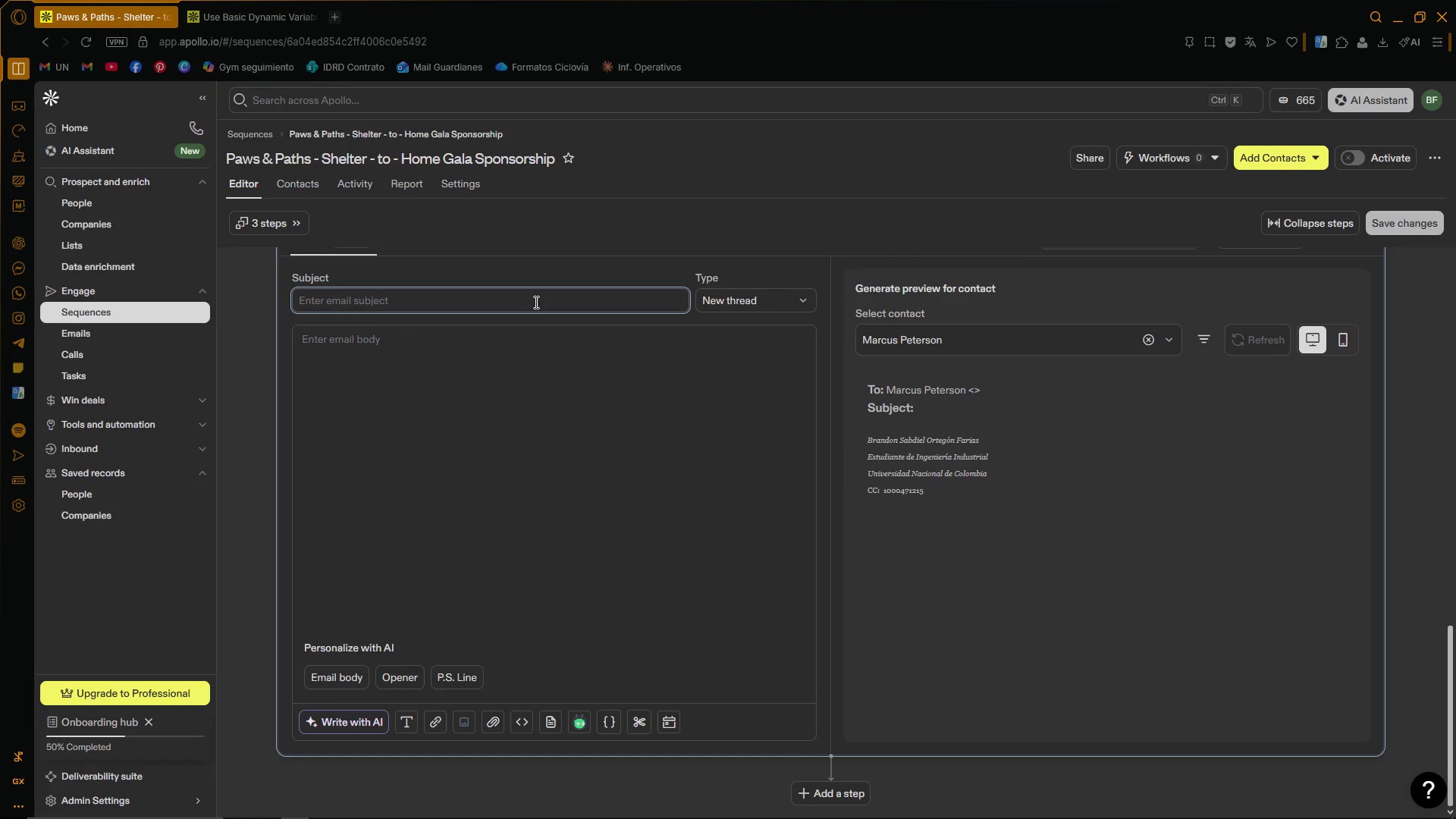 
type(Final follow-up regarding sponsorship opportunities)
 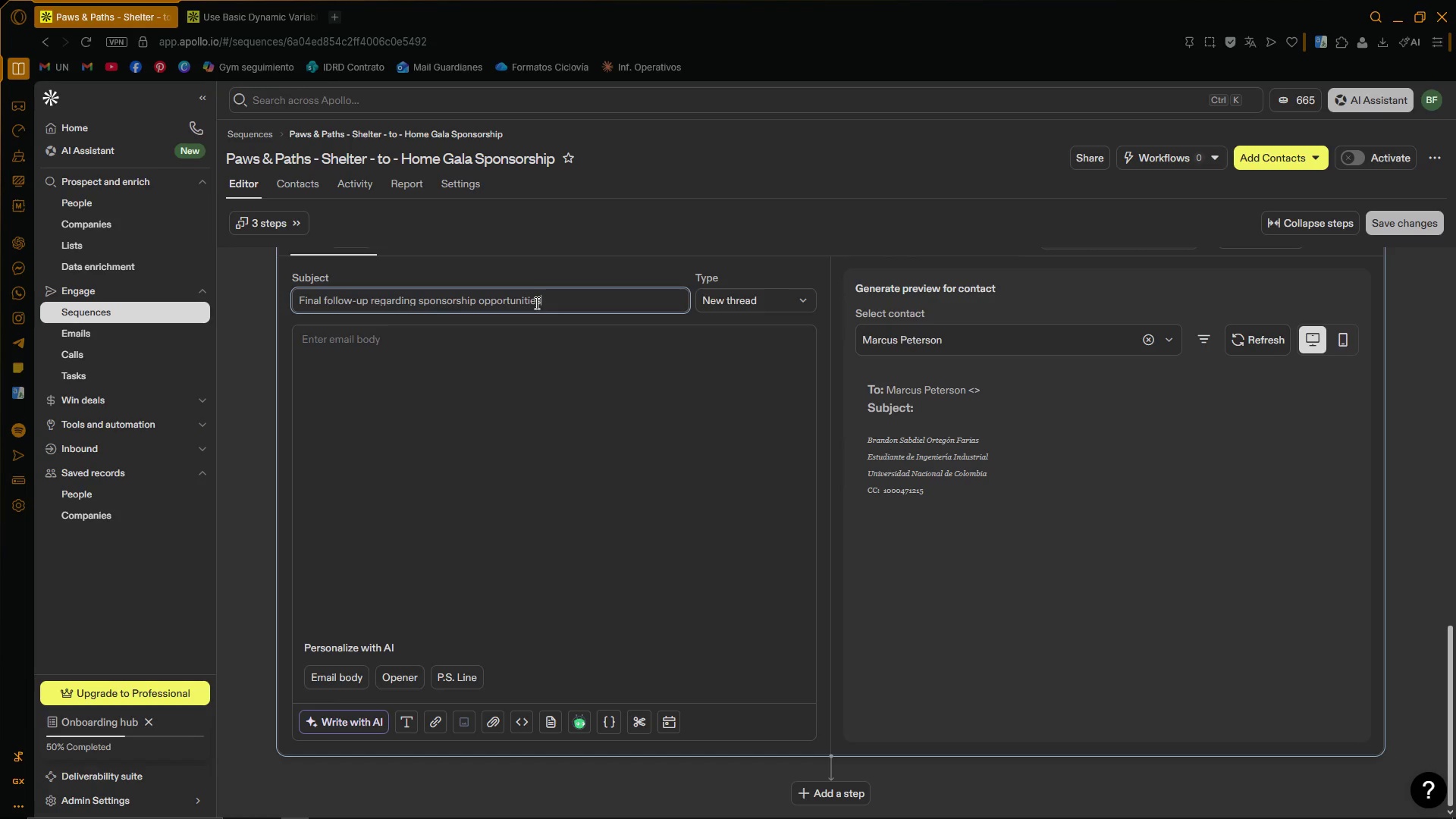 
left_click([534, 351])
 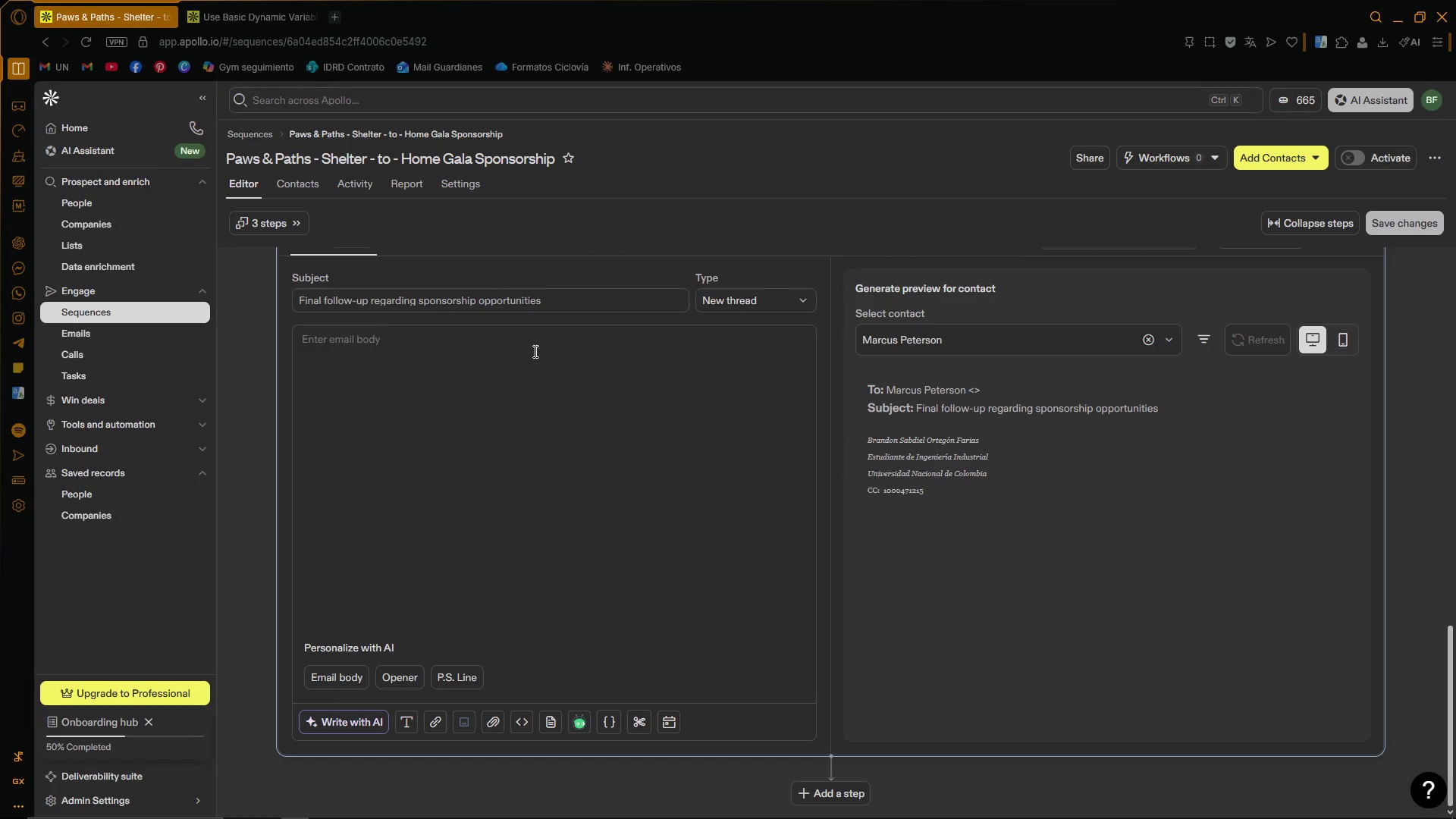 
key(CapsLock)
 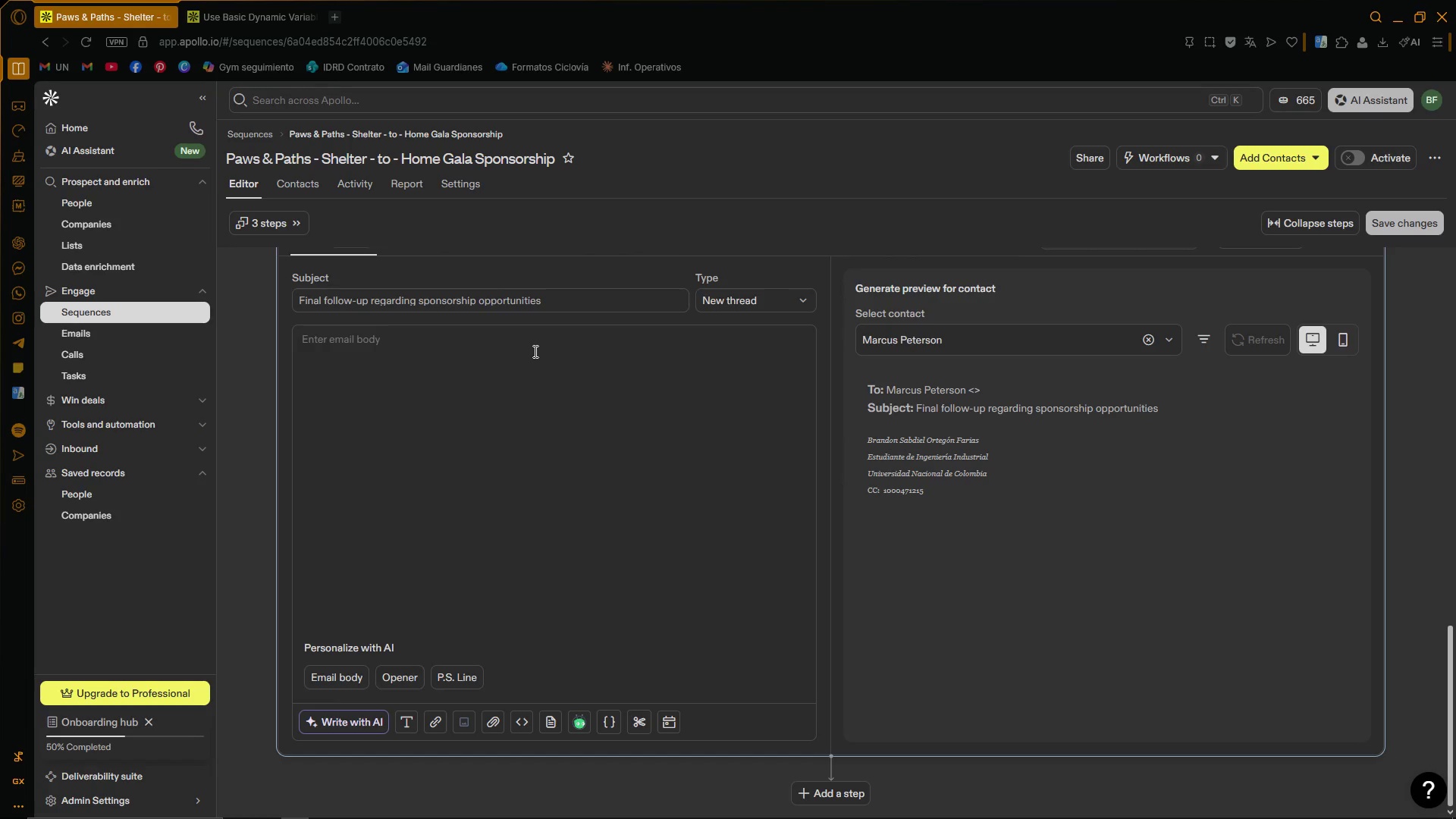 
key(Shift+ShiftLeft)
 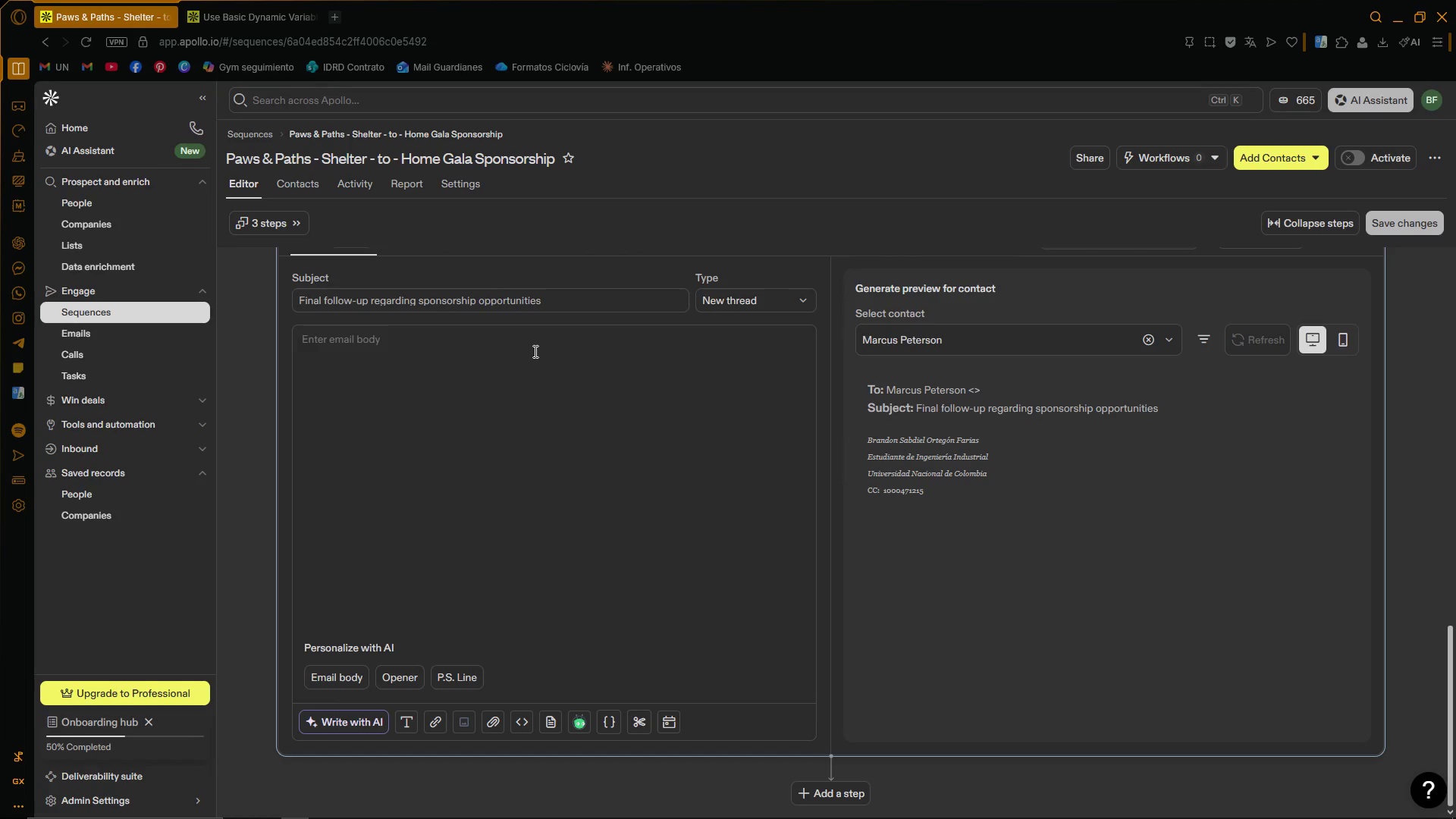 
key(H)
 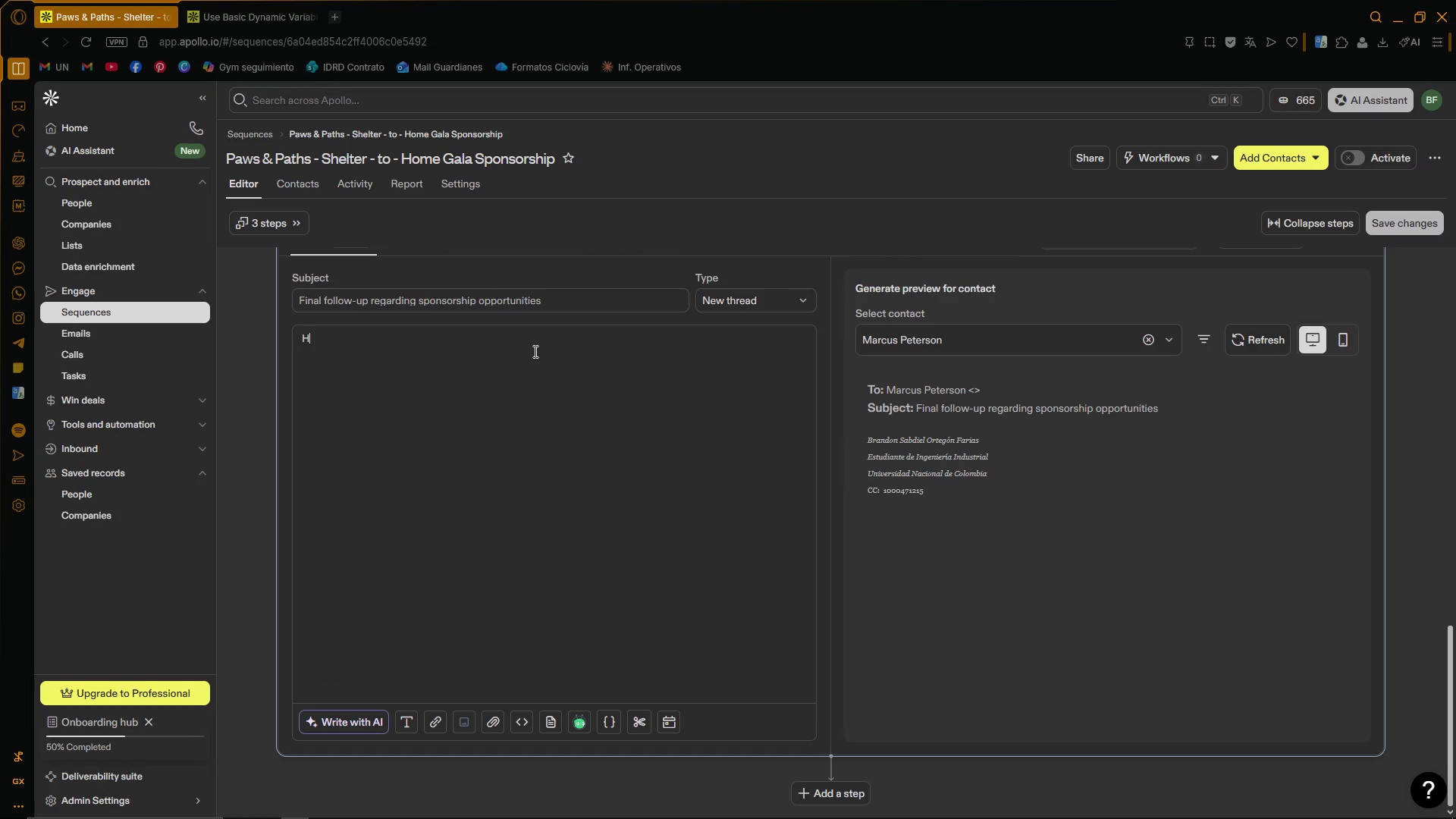 
key(CapsLock)
 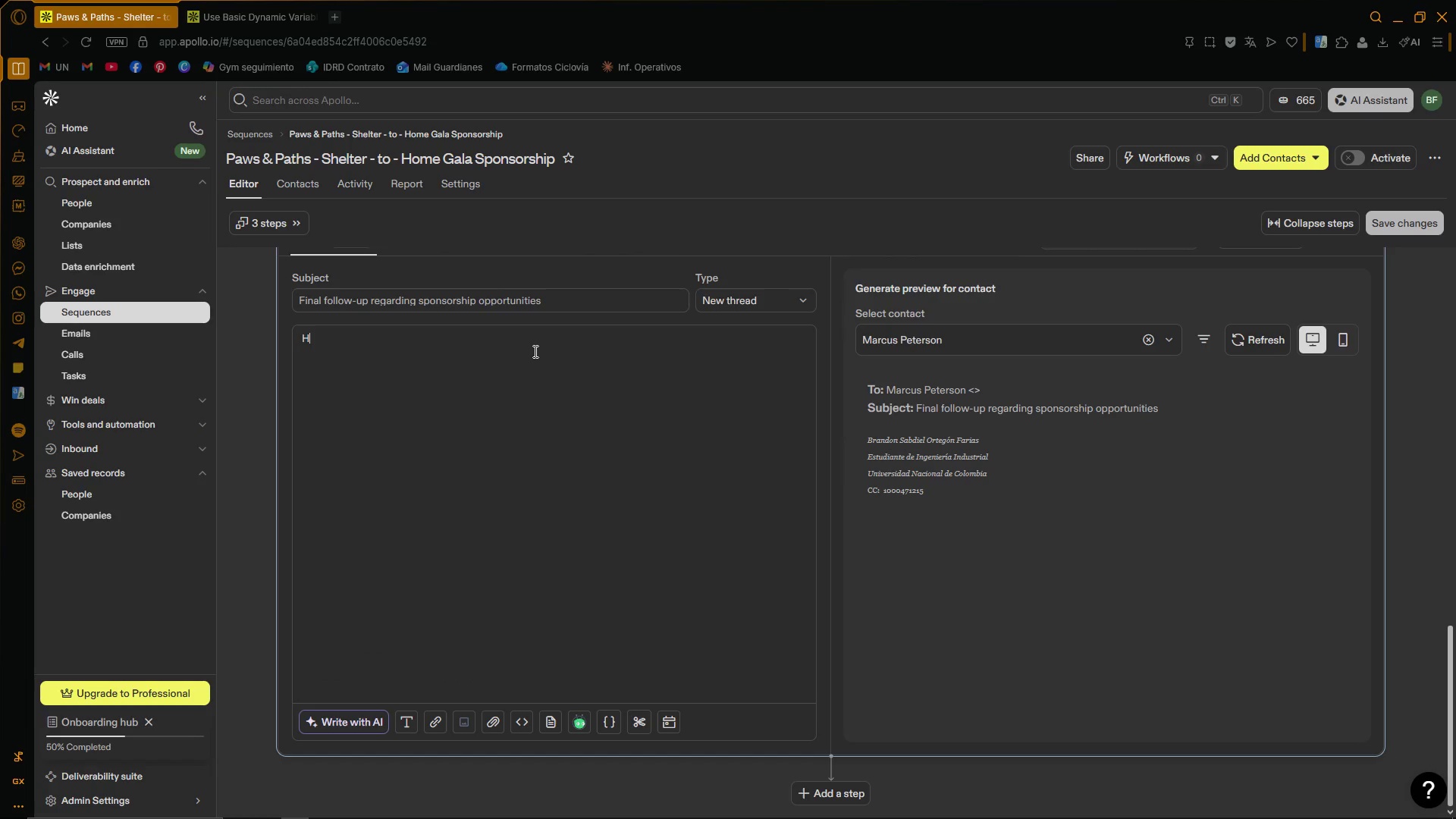 
key(I)
 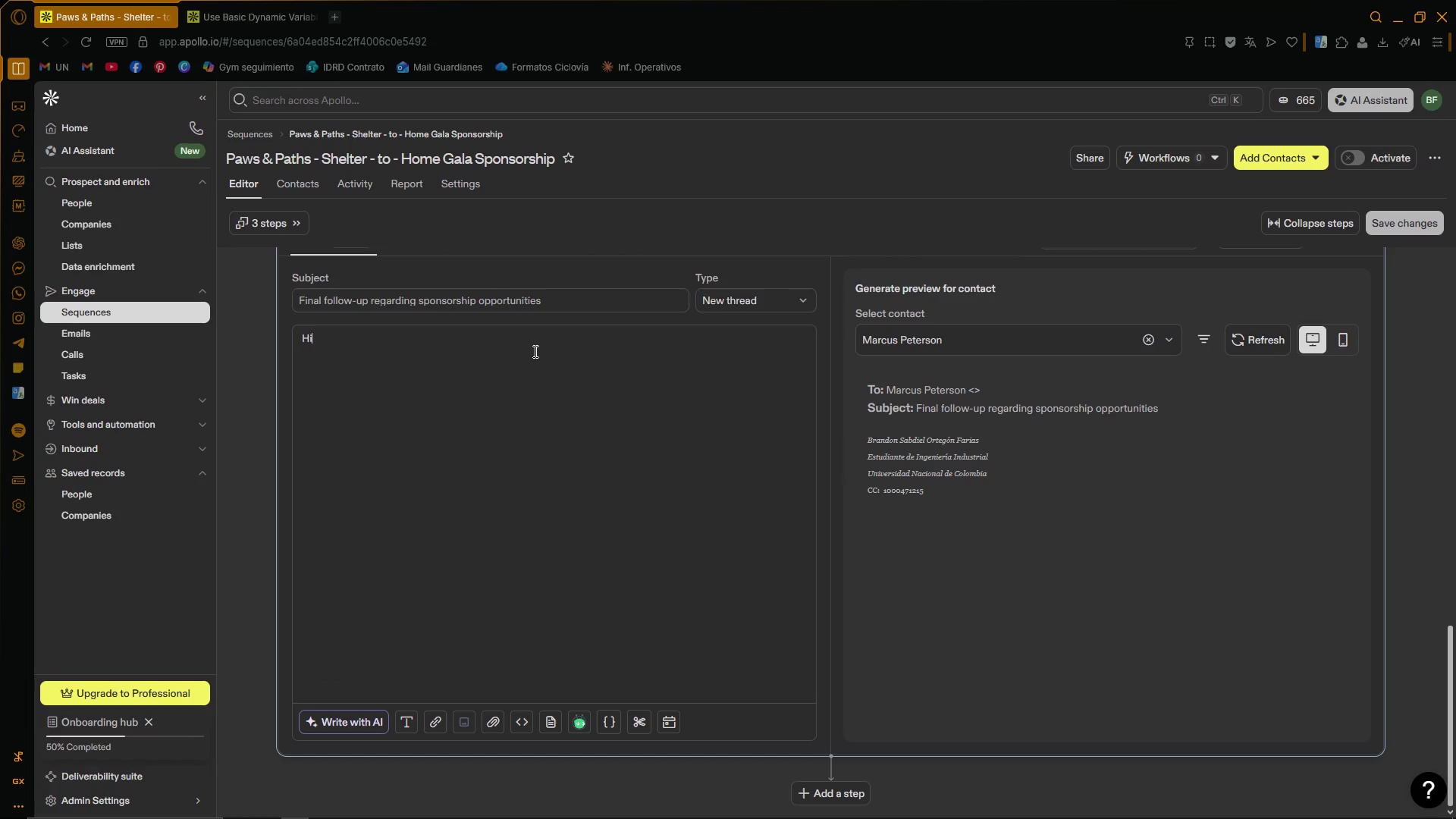 
key(Space)
 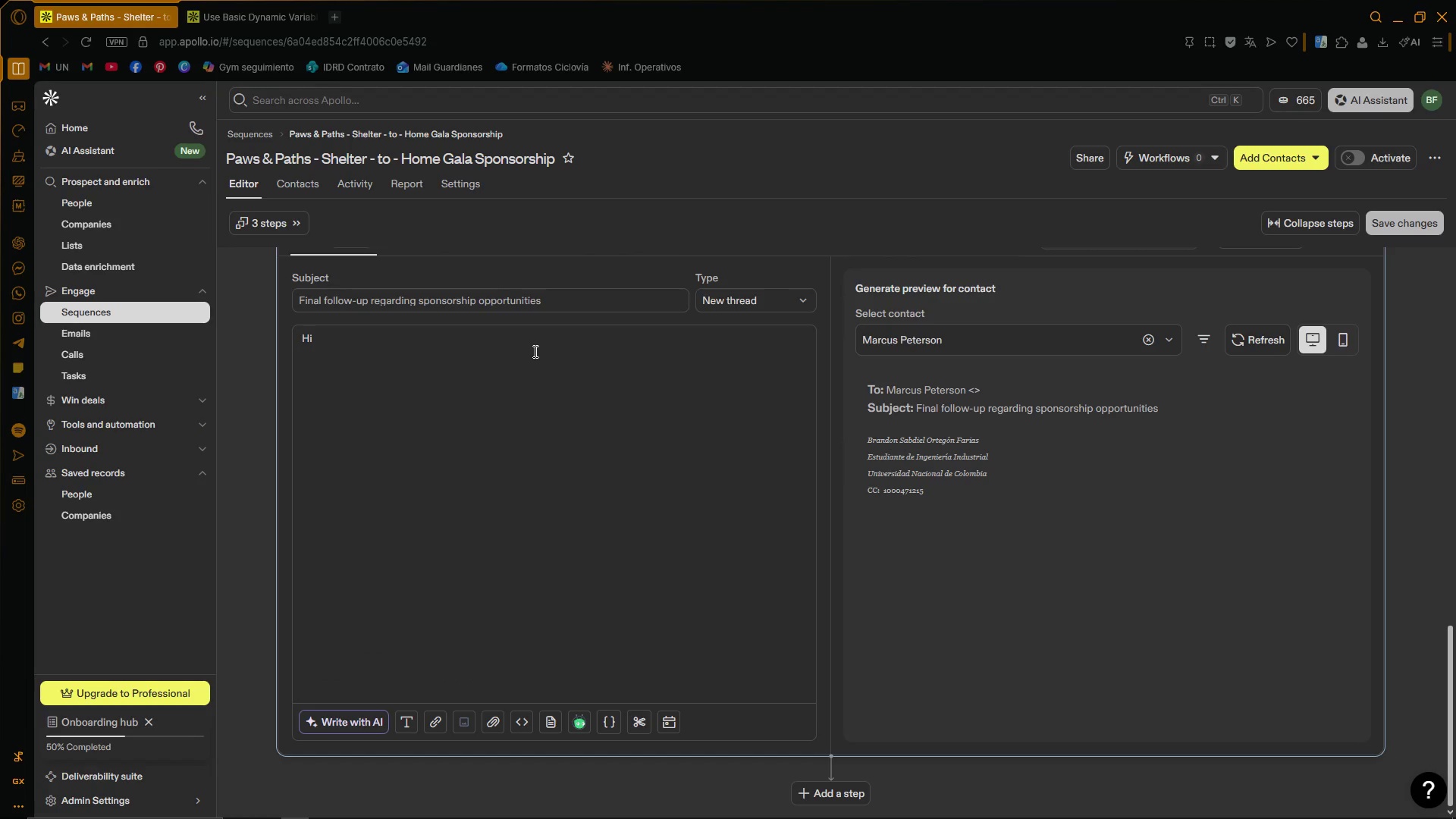 
key(Quote)
 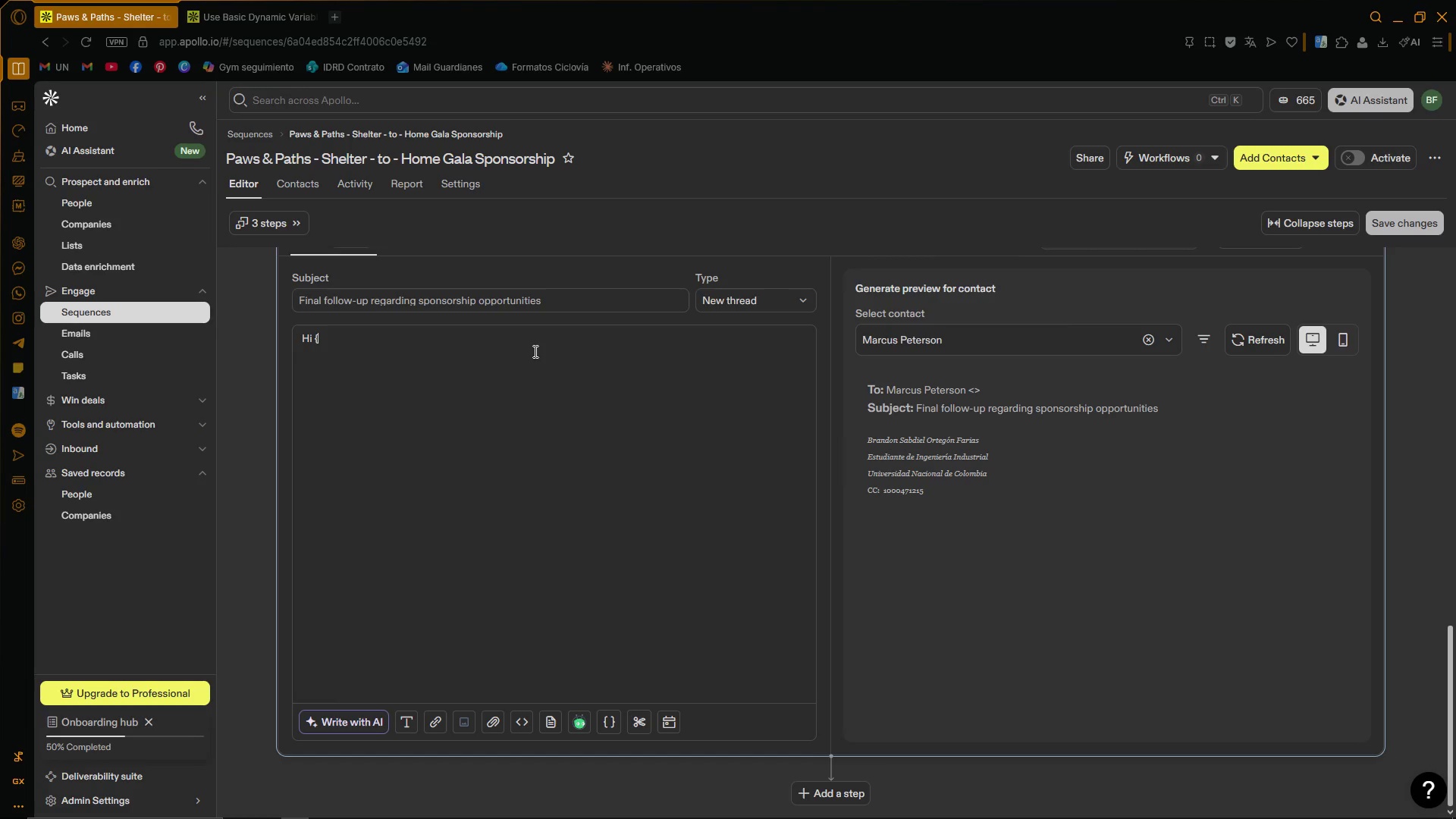 
key(Quote)
 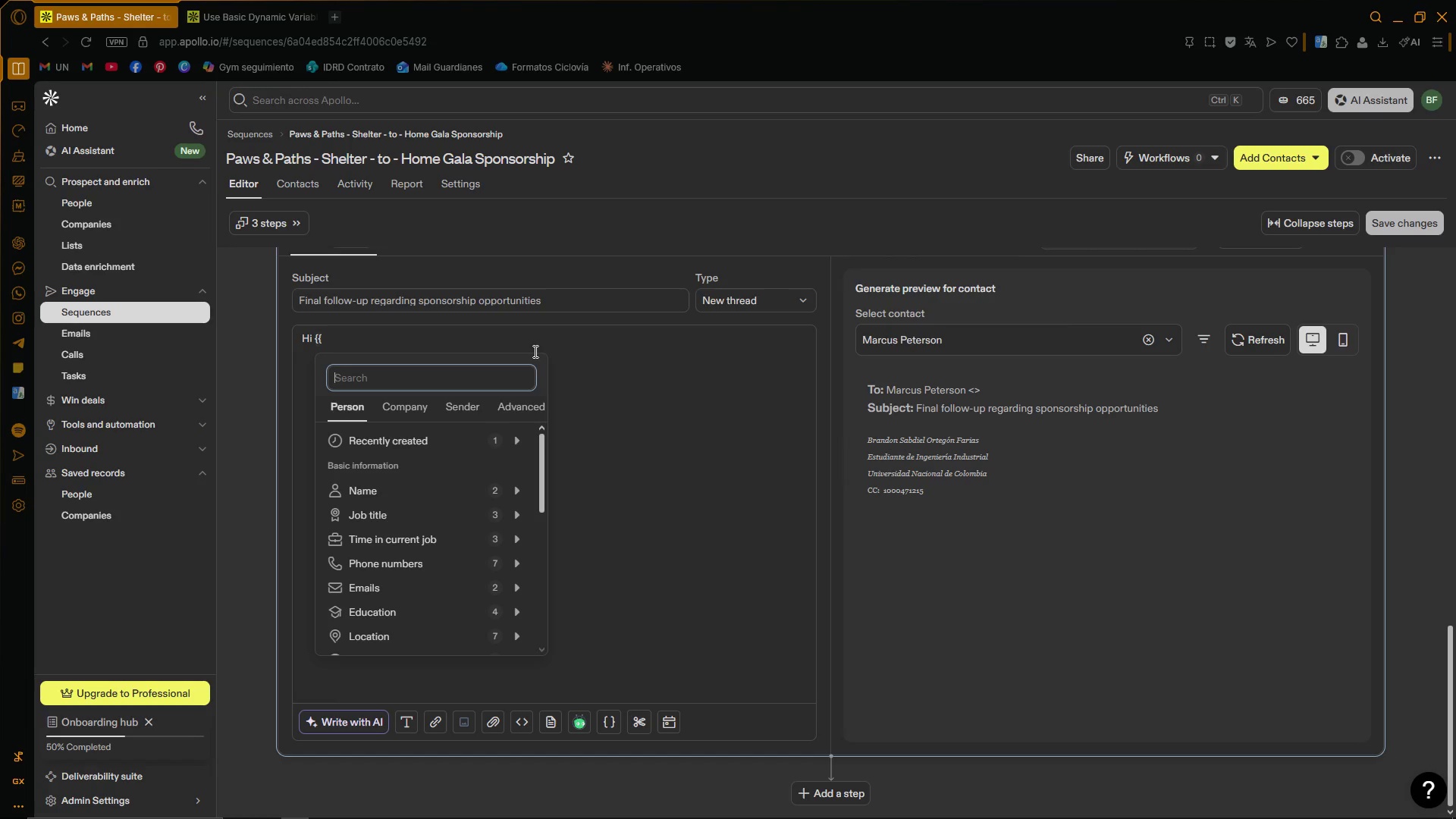 
left_click([541, 344])
 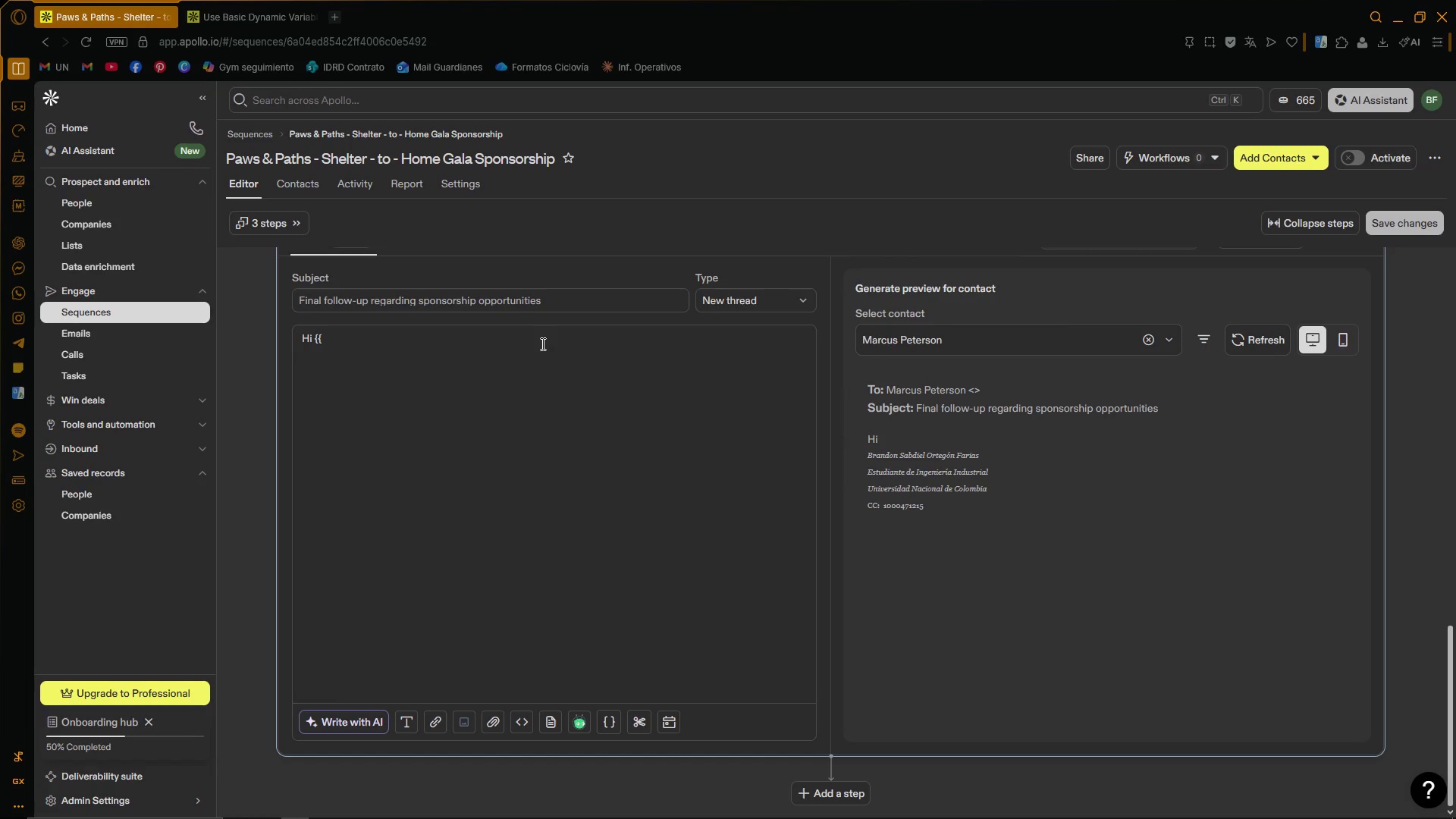 
type(first_name)
 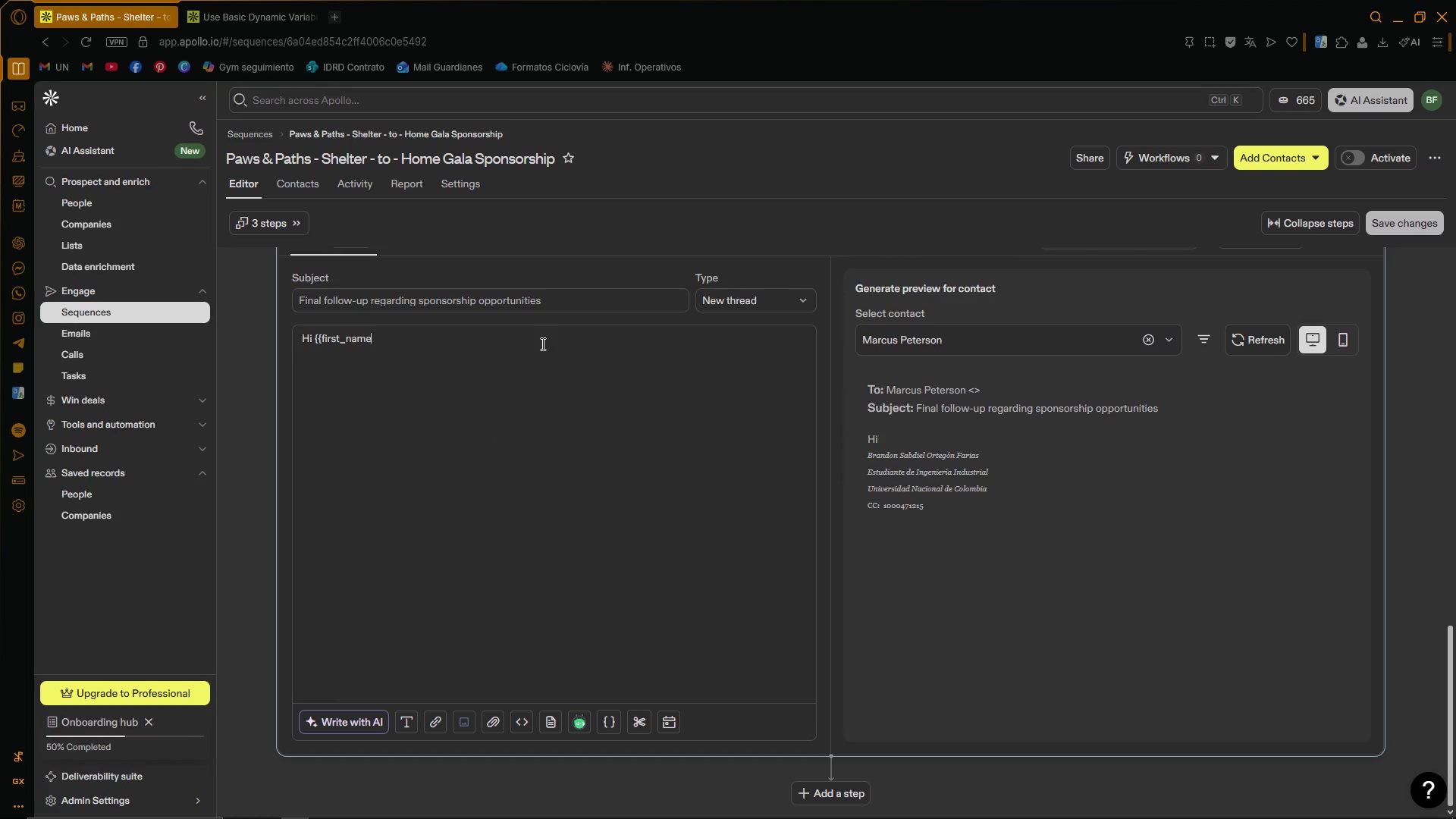 
key(Control+V)
 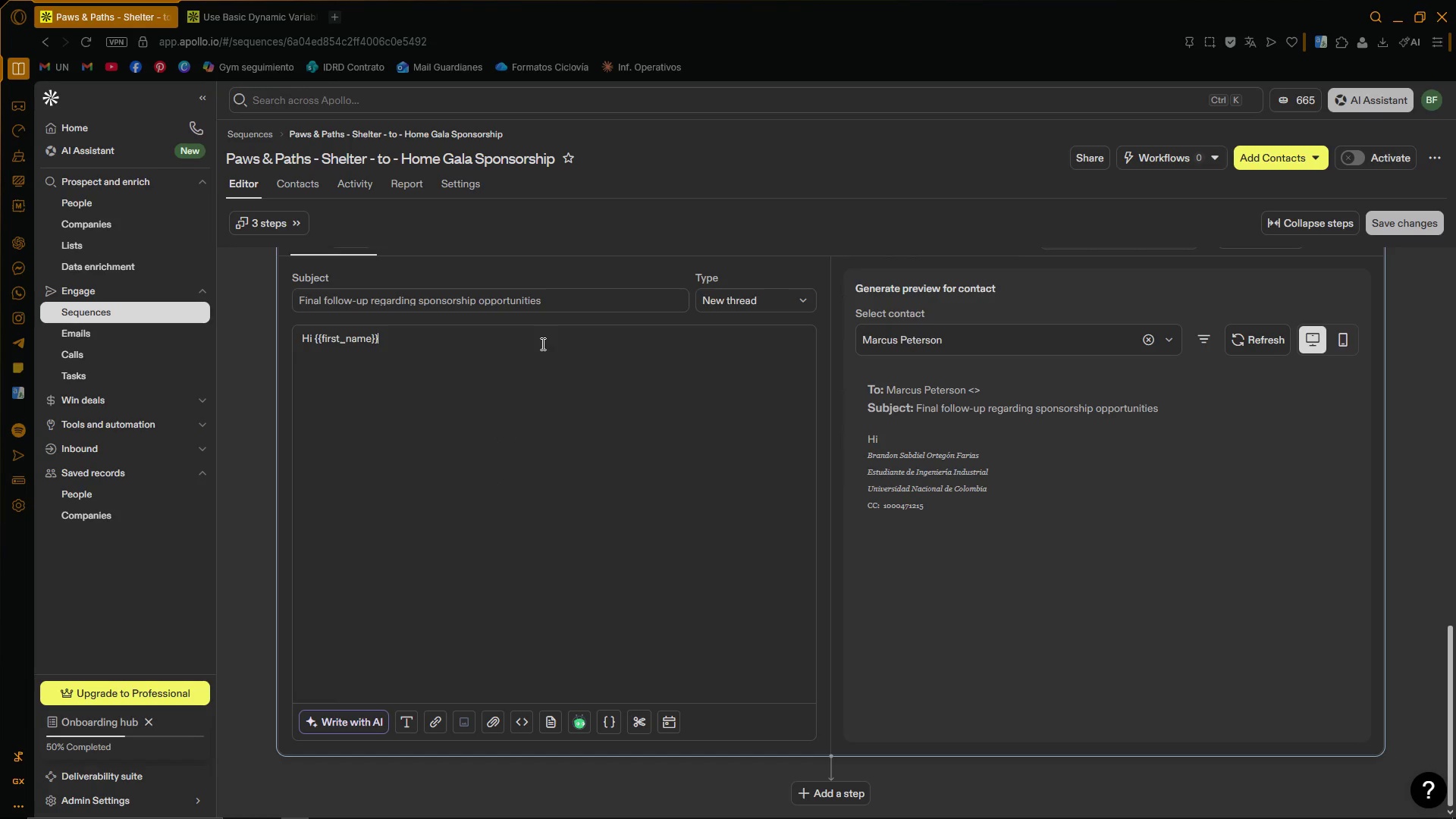 
key(Comma)
 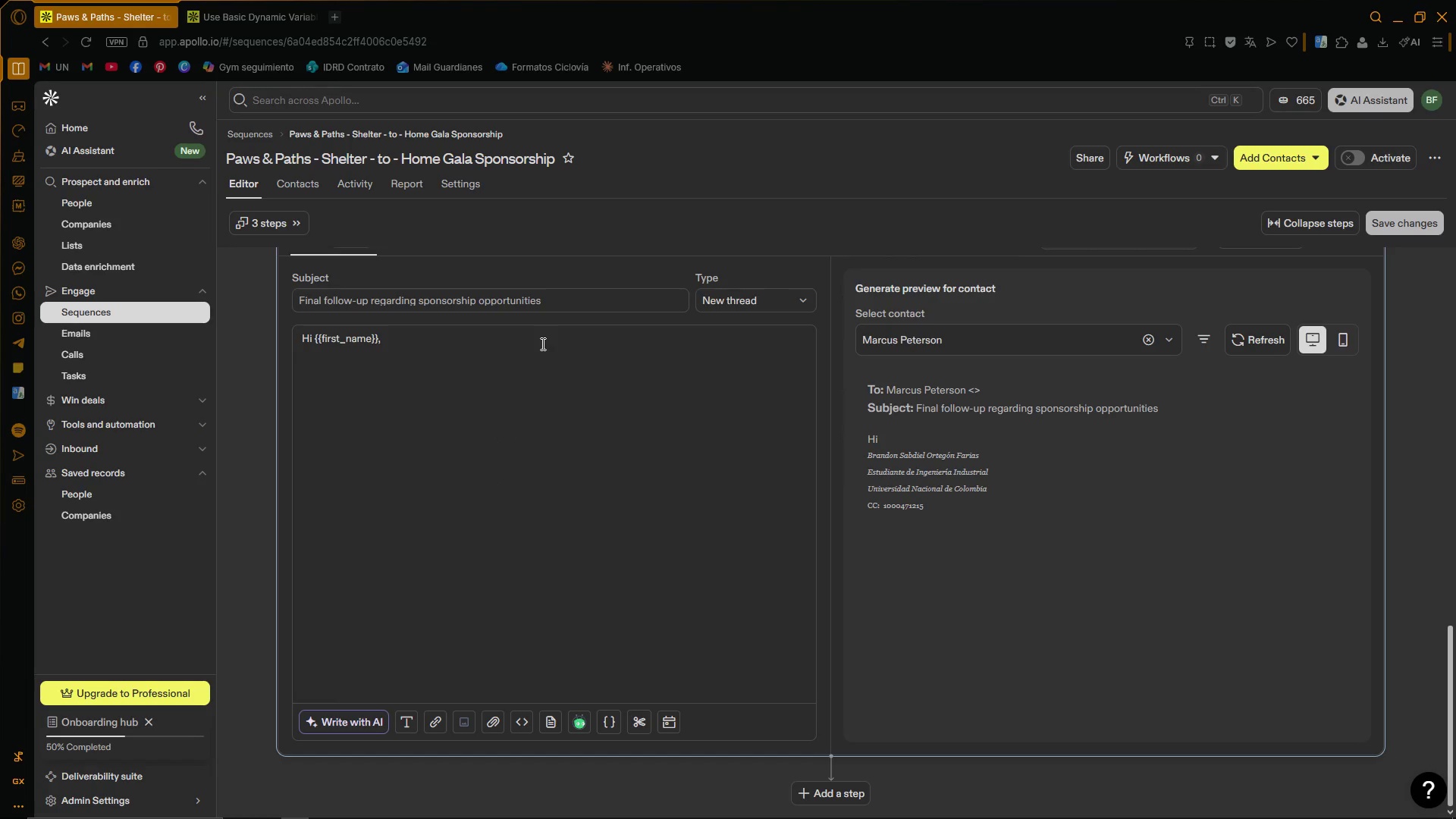 
key(Enter)
 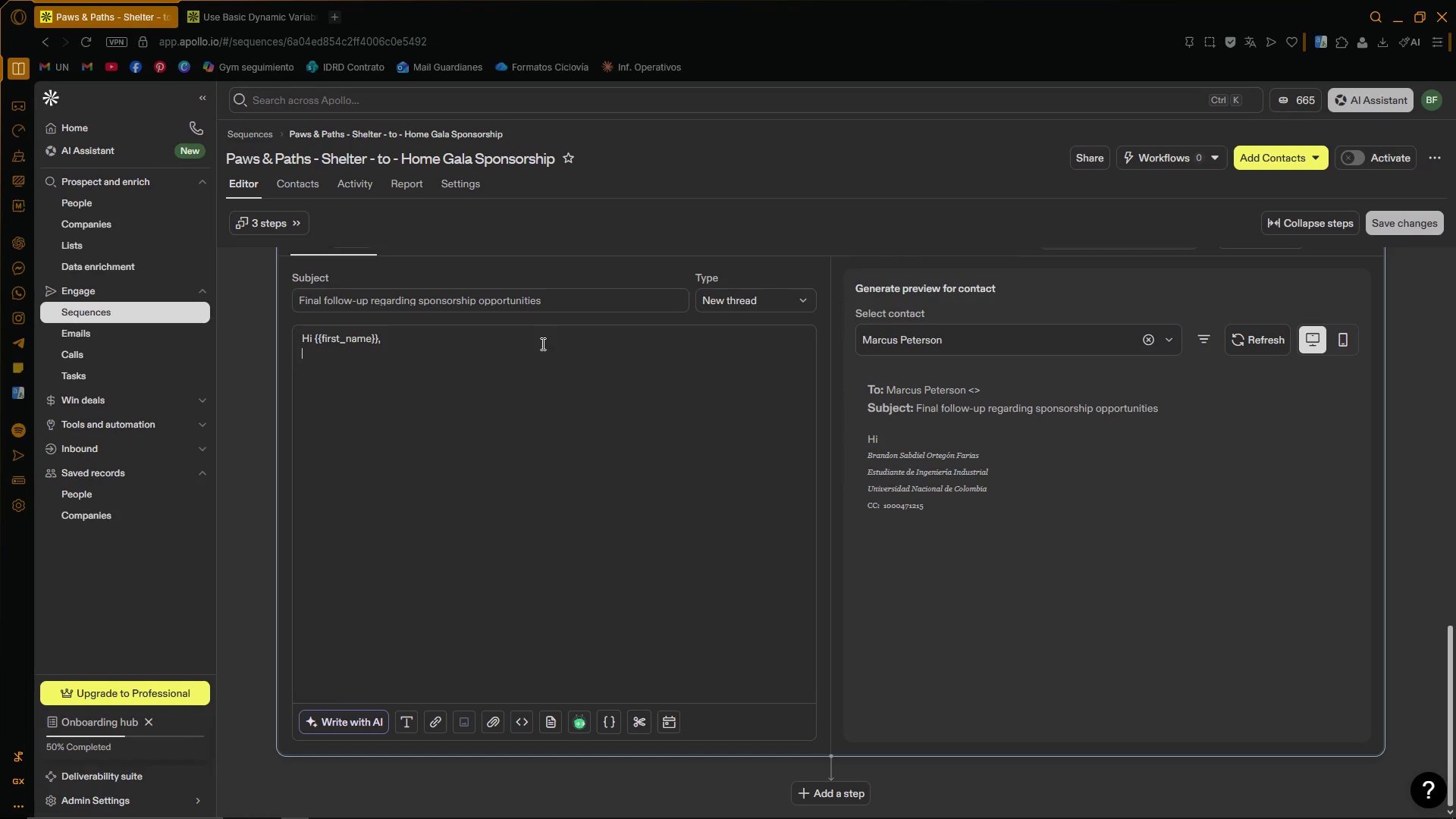 
key(Enter)
 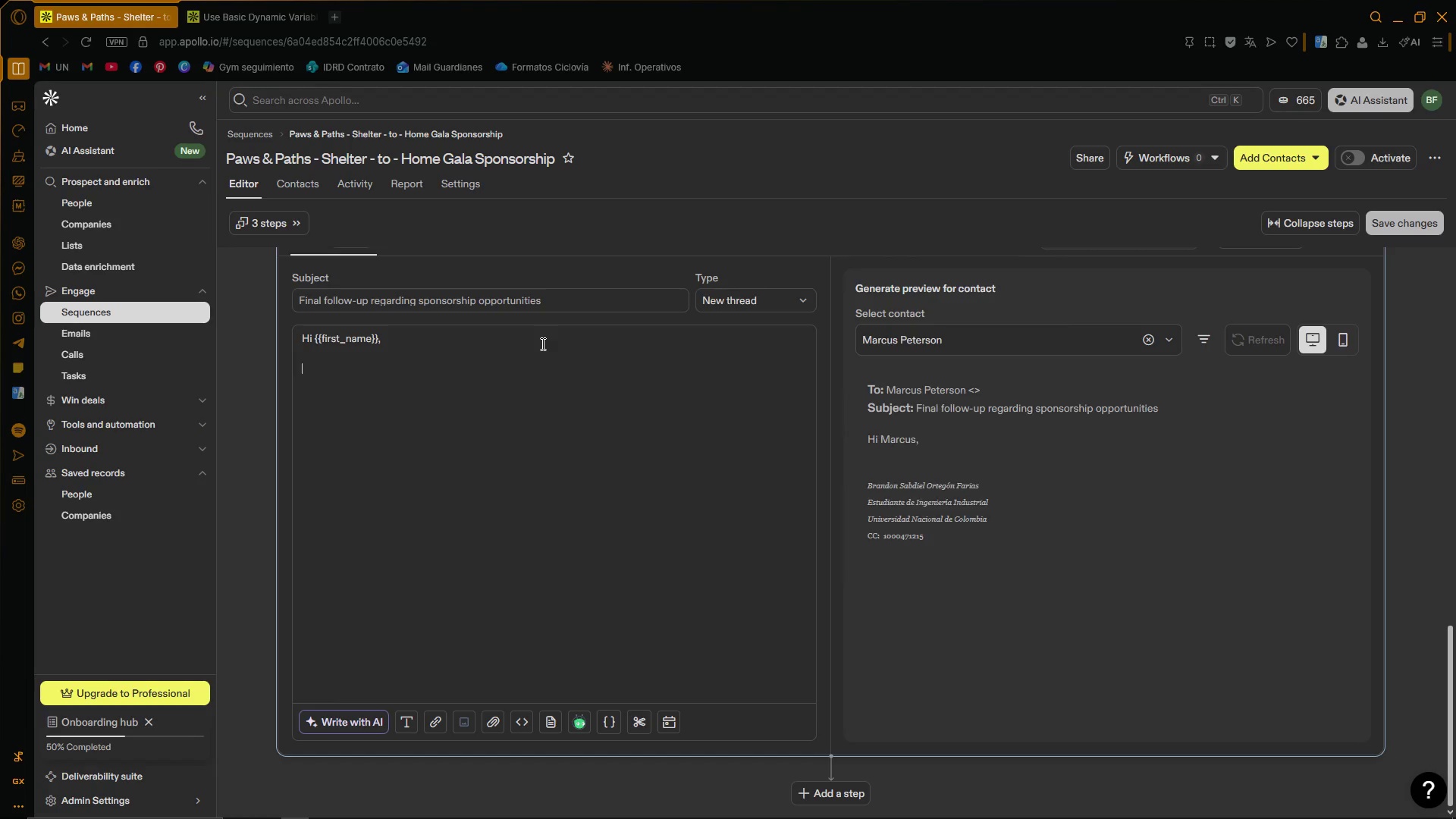 
type(I wanted to send one final follow up re)
 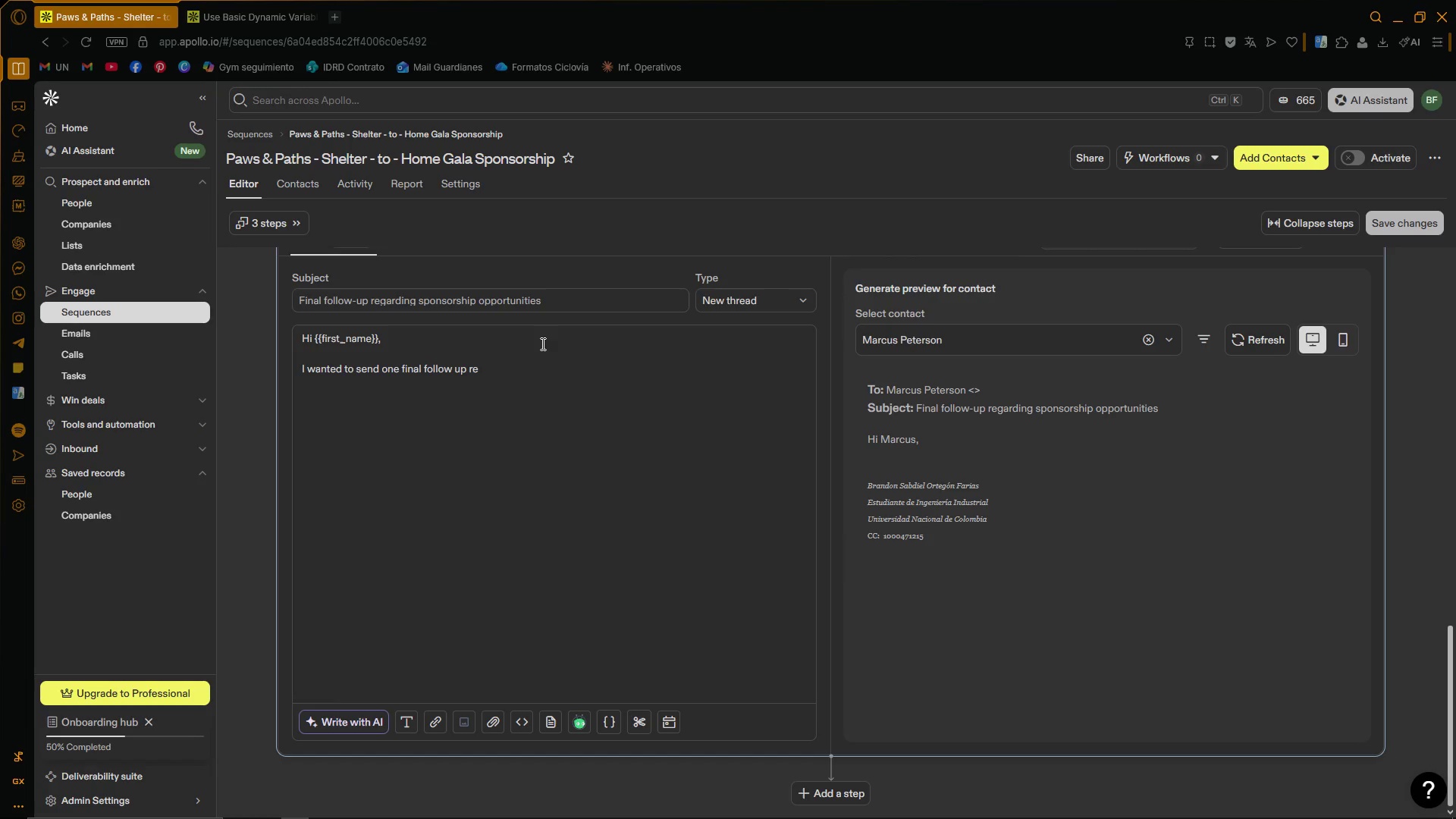 
key(ArrowLeft)
 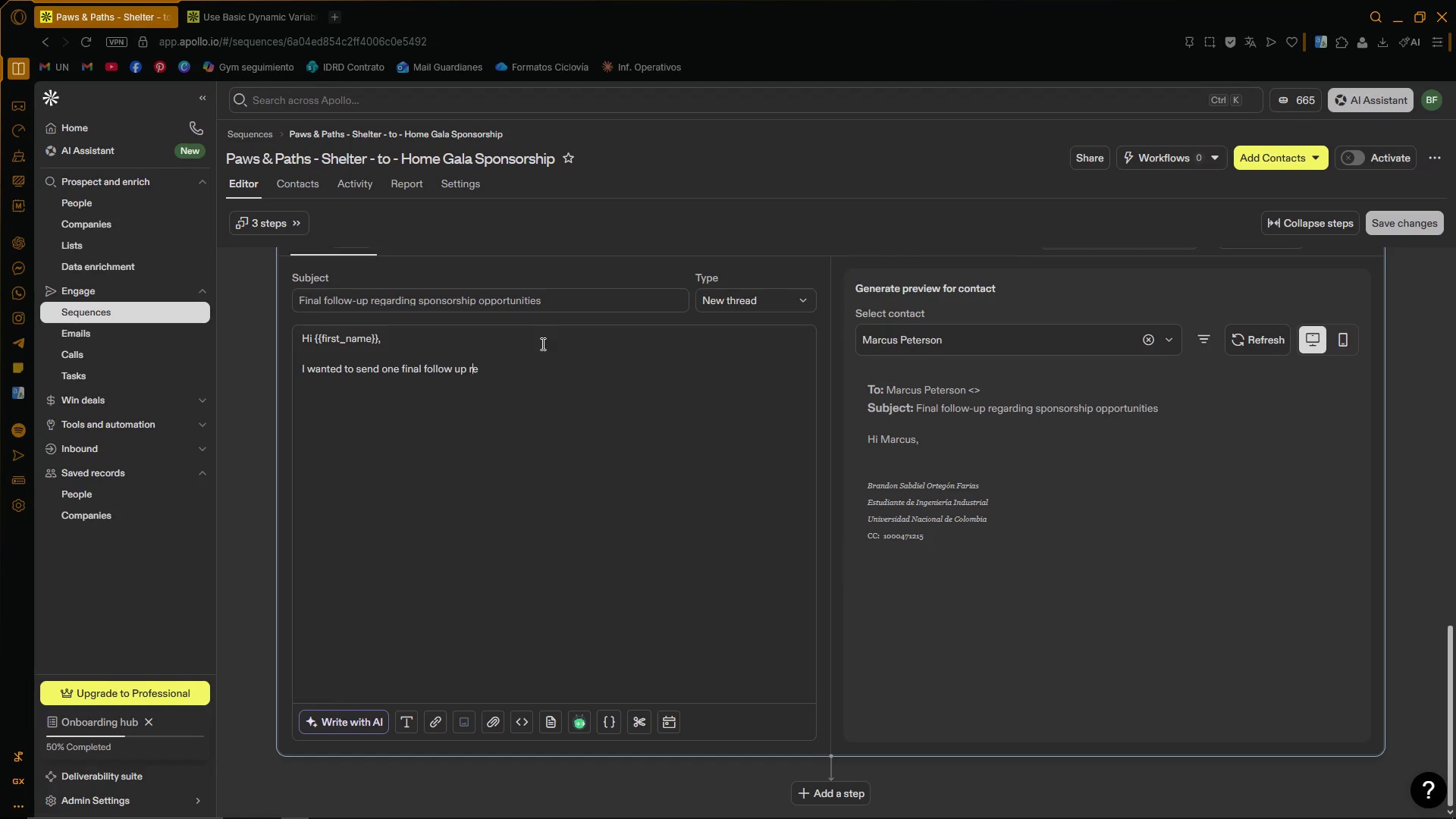 
key(ArrowLeft)
 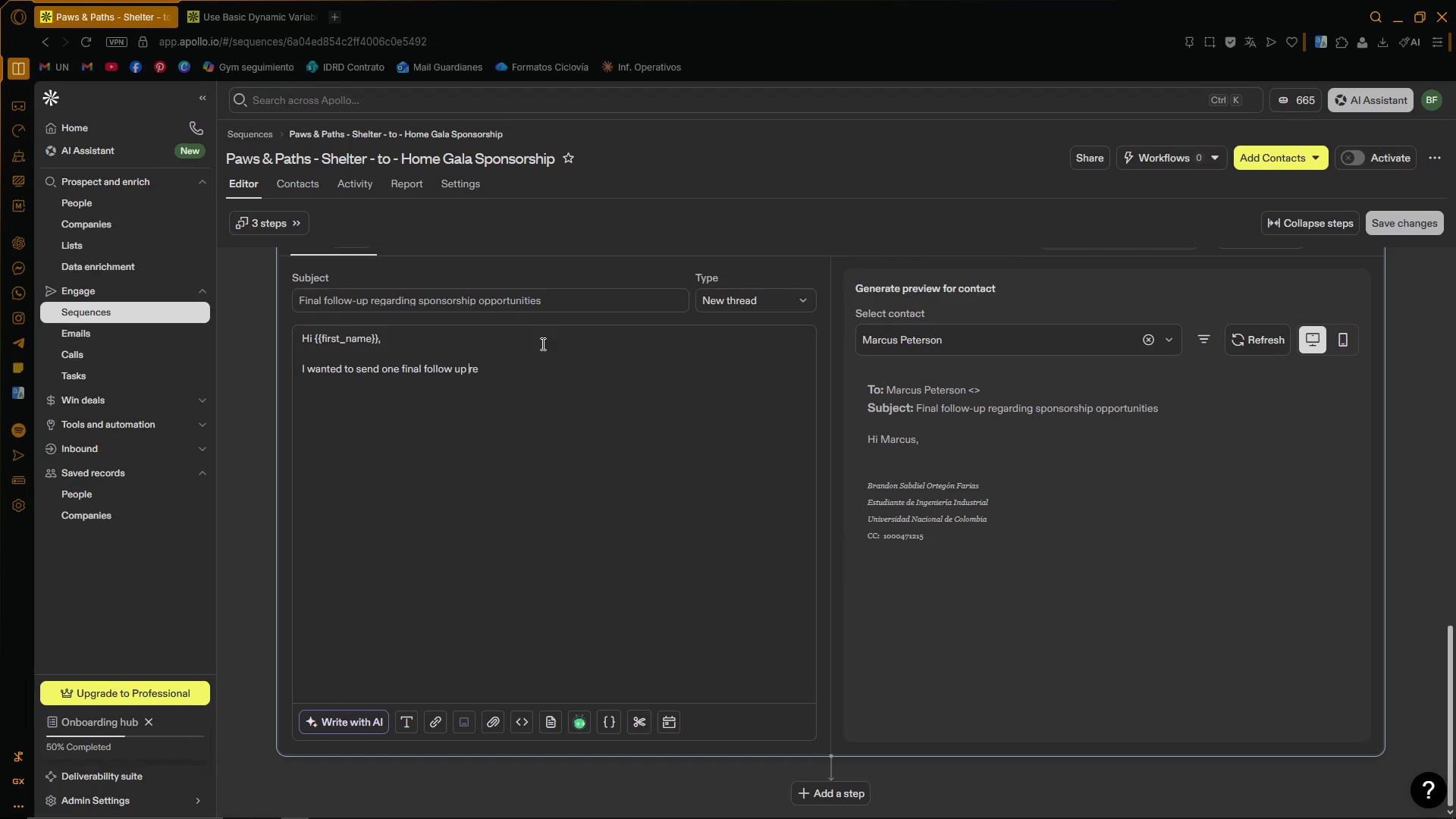 
key(ArrowLeft)
 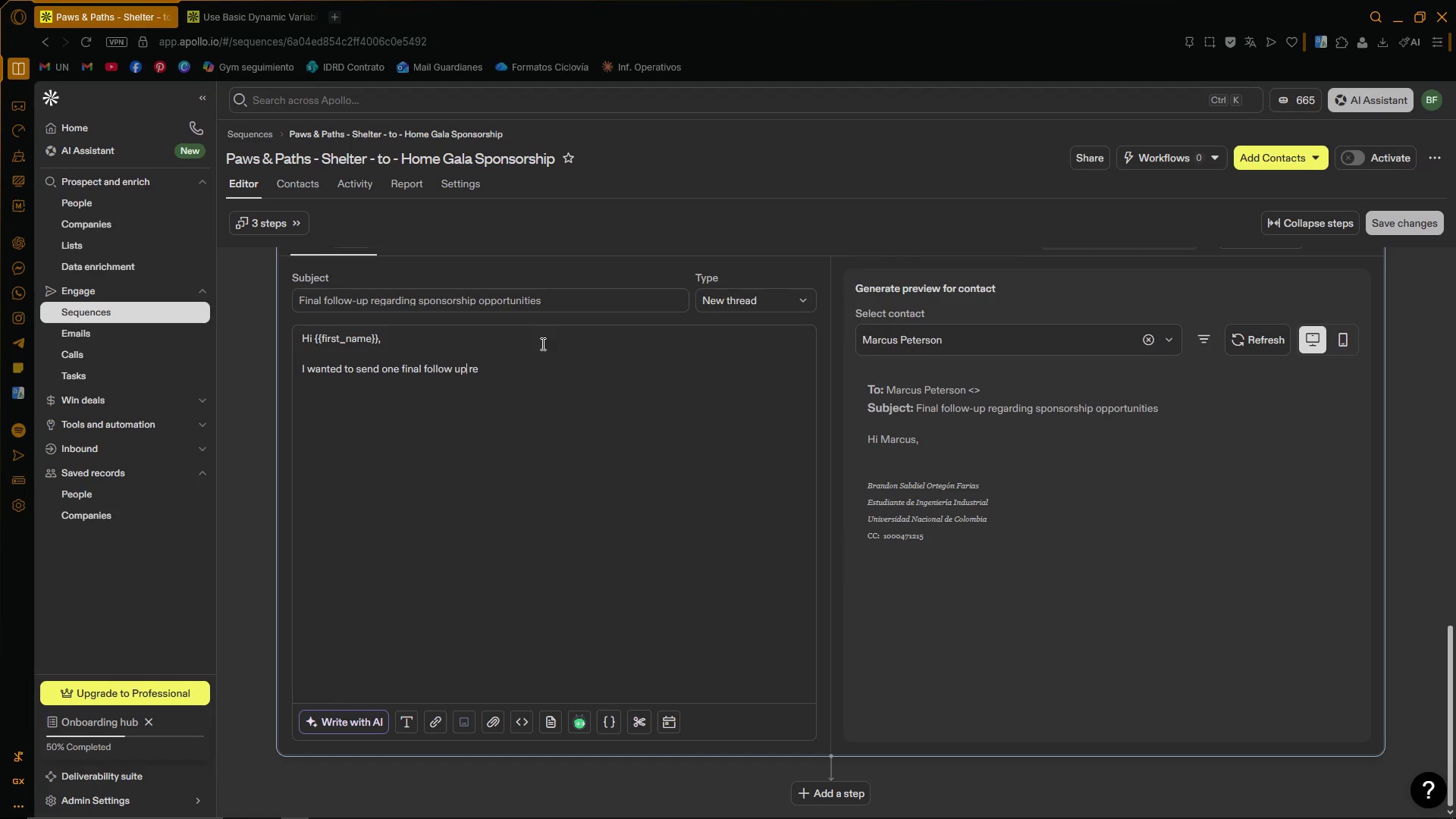 
key(ArrowLeft)
 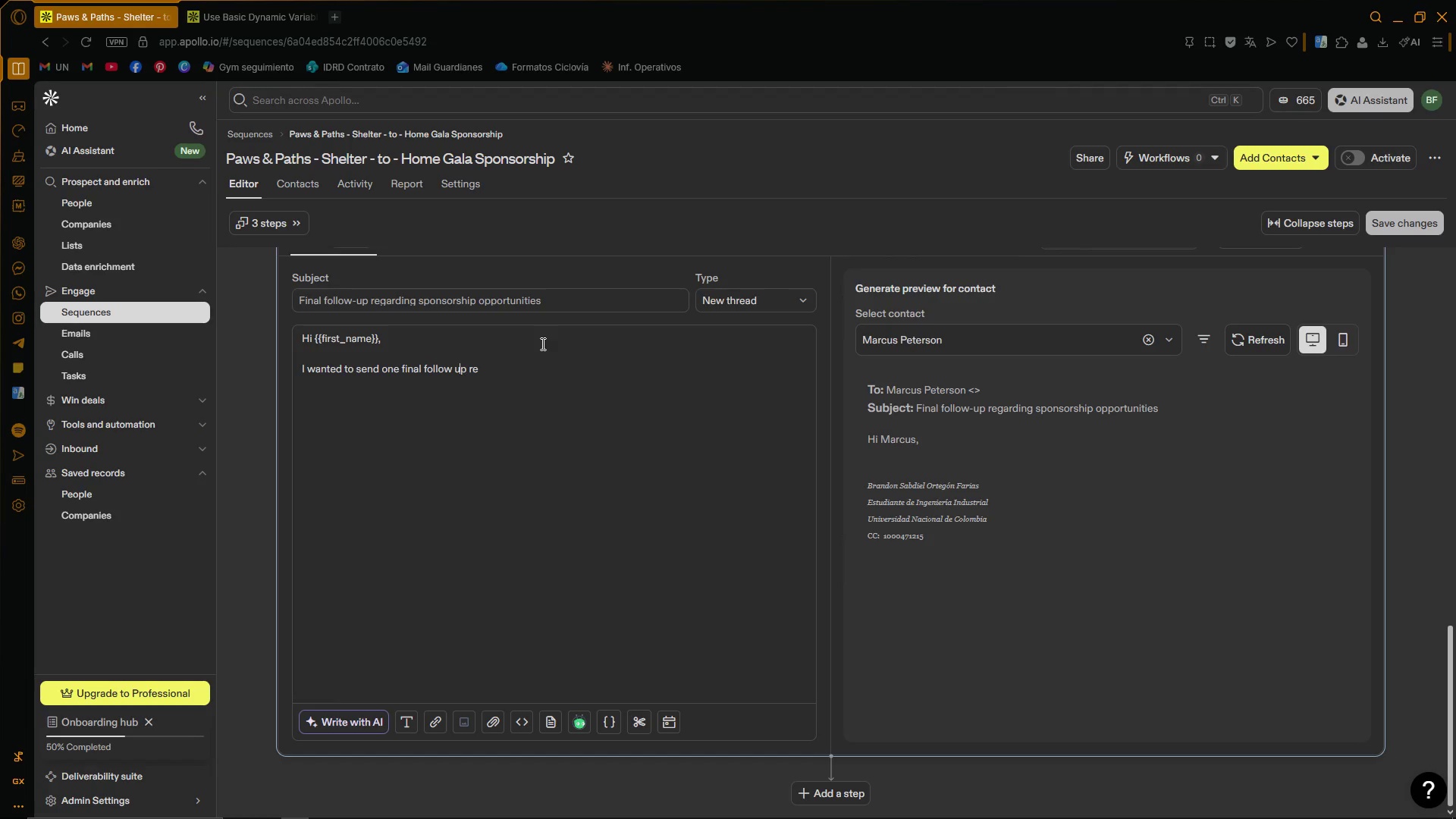 
key(ArrowLeft)
 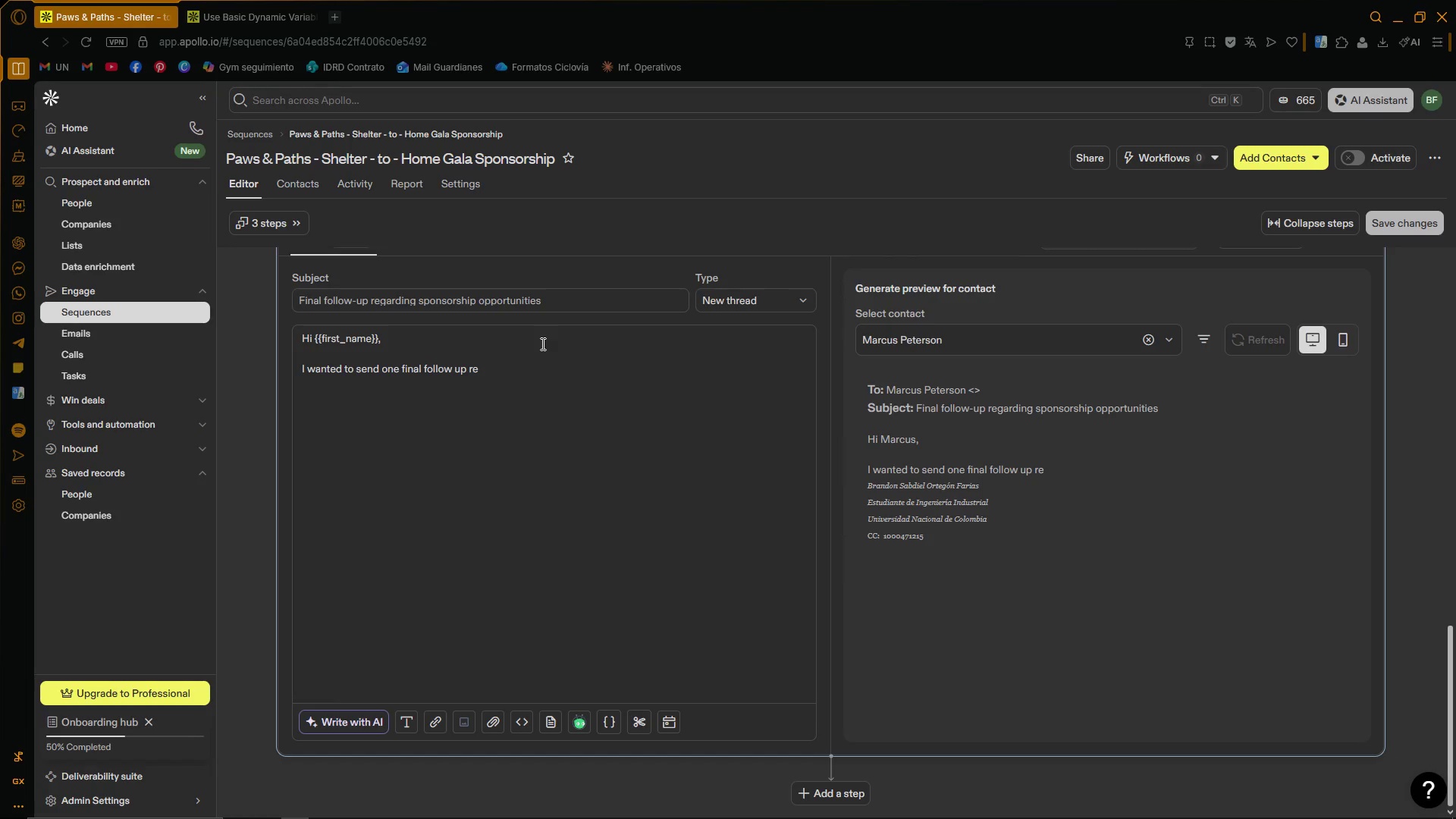 
key(Backspace)
type(-garding this year[s Shelter )
key(Backspace)
type(-to-Home Gala before we finalo)
key(Backspace)
type(ize our sponsorship partnership)
key(Backspace)
type(s)
key(Backspace)
type(ps.)
 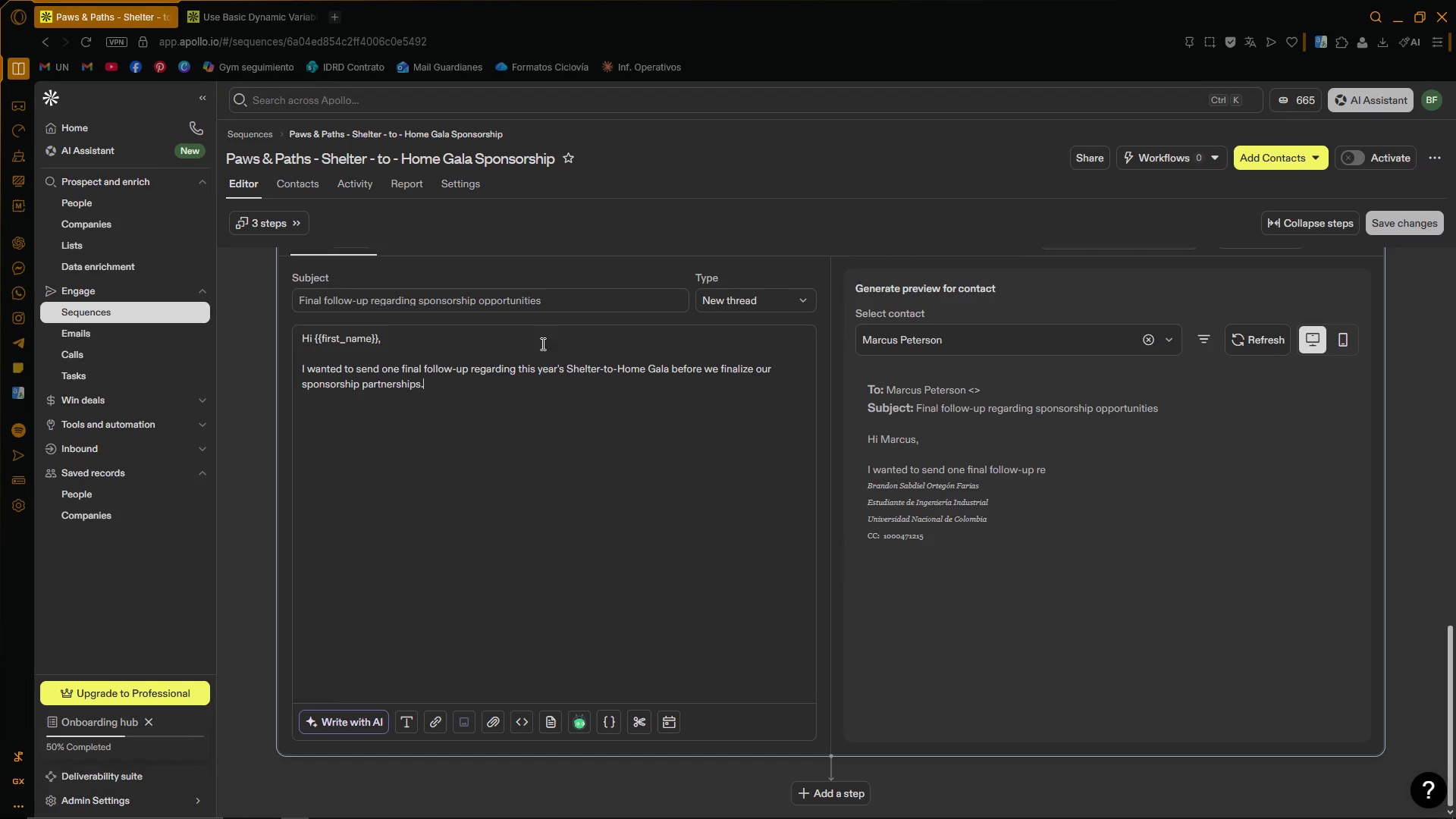 
hold_key(key=ArrowRight, duration=0.84)
 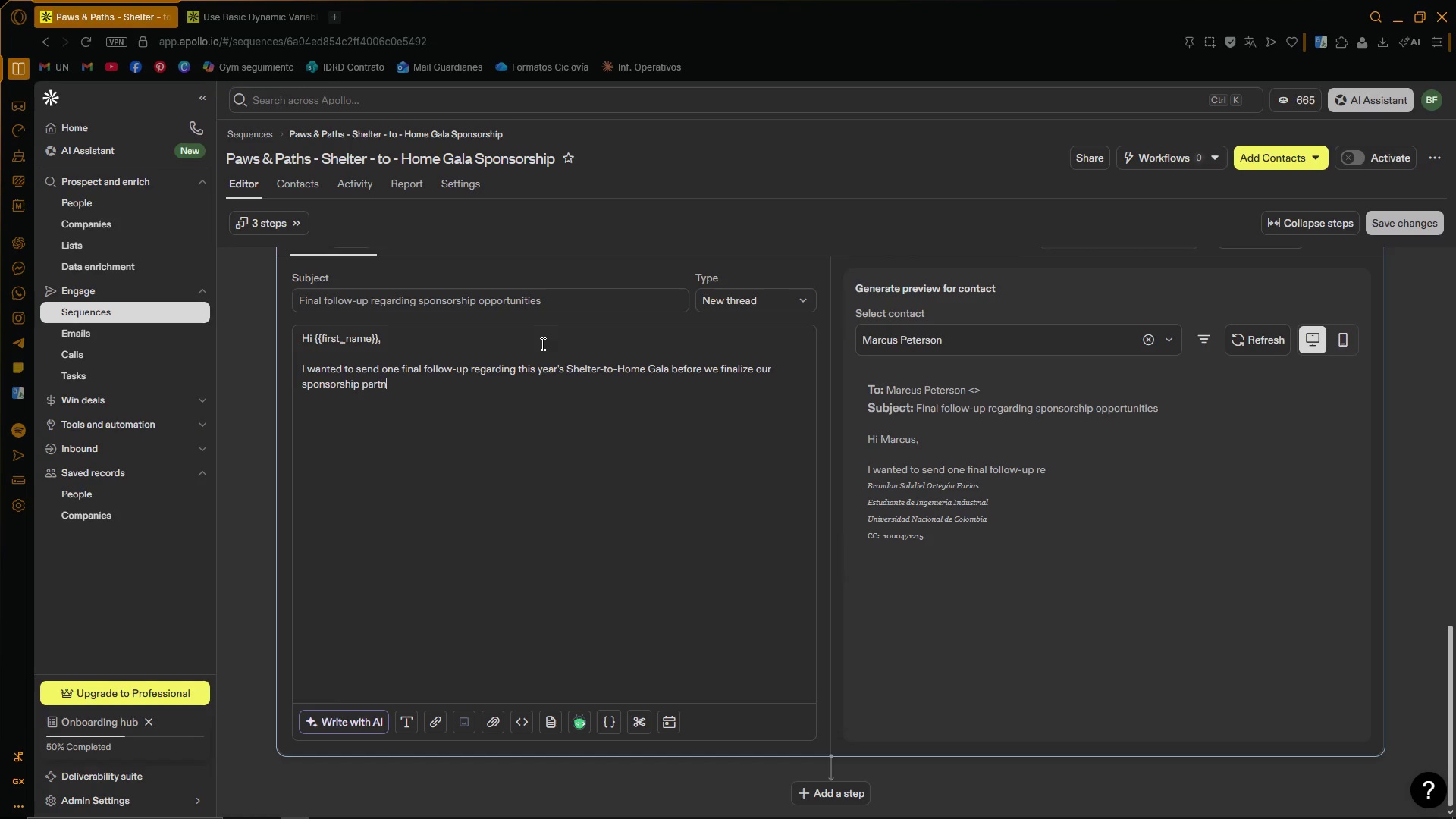 
key(Enter)
 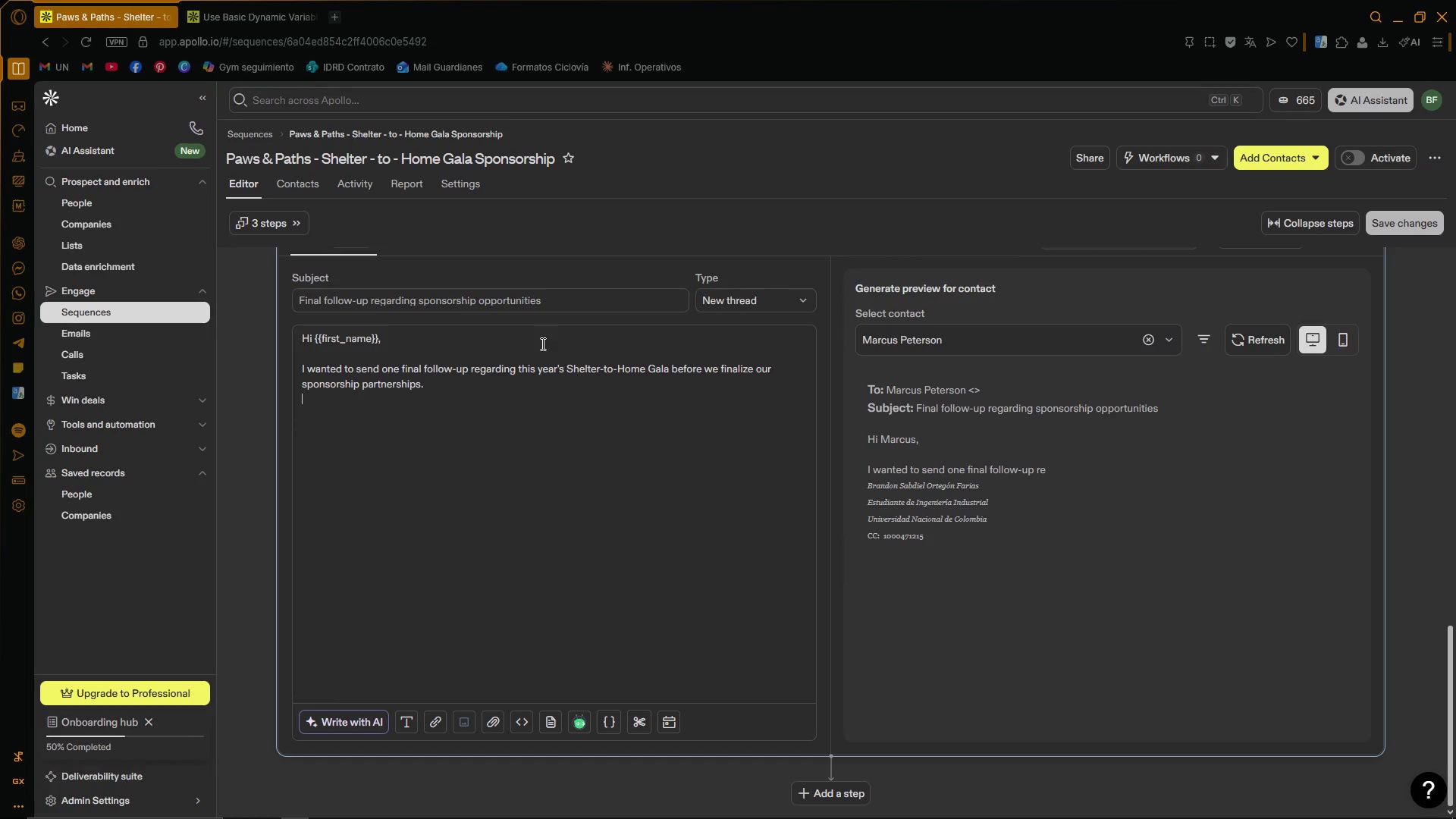 
key(Enter)
 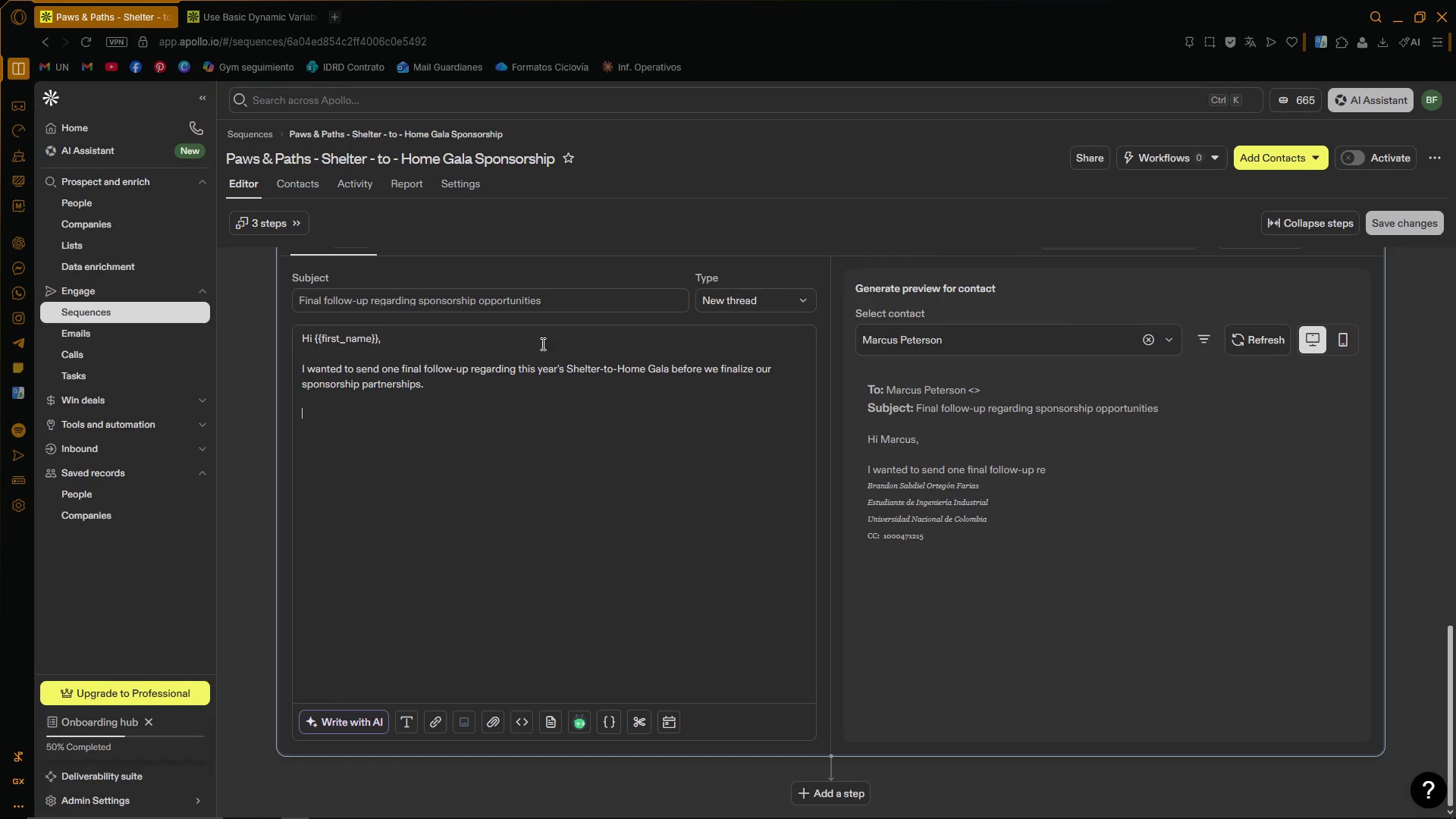 
type(We understand priorities move quickly, especially for leadership teams like yours at '')
 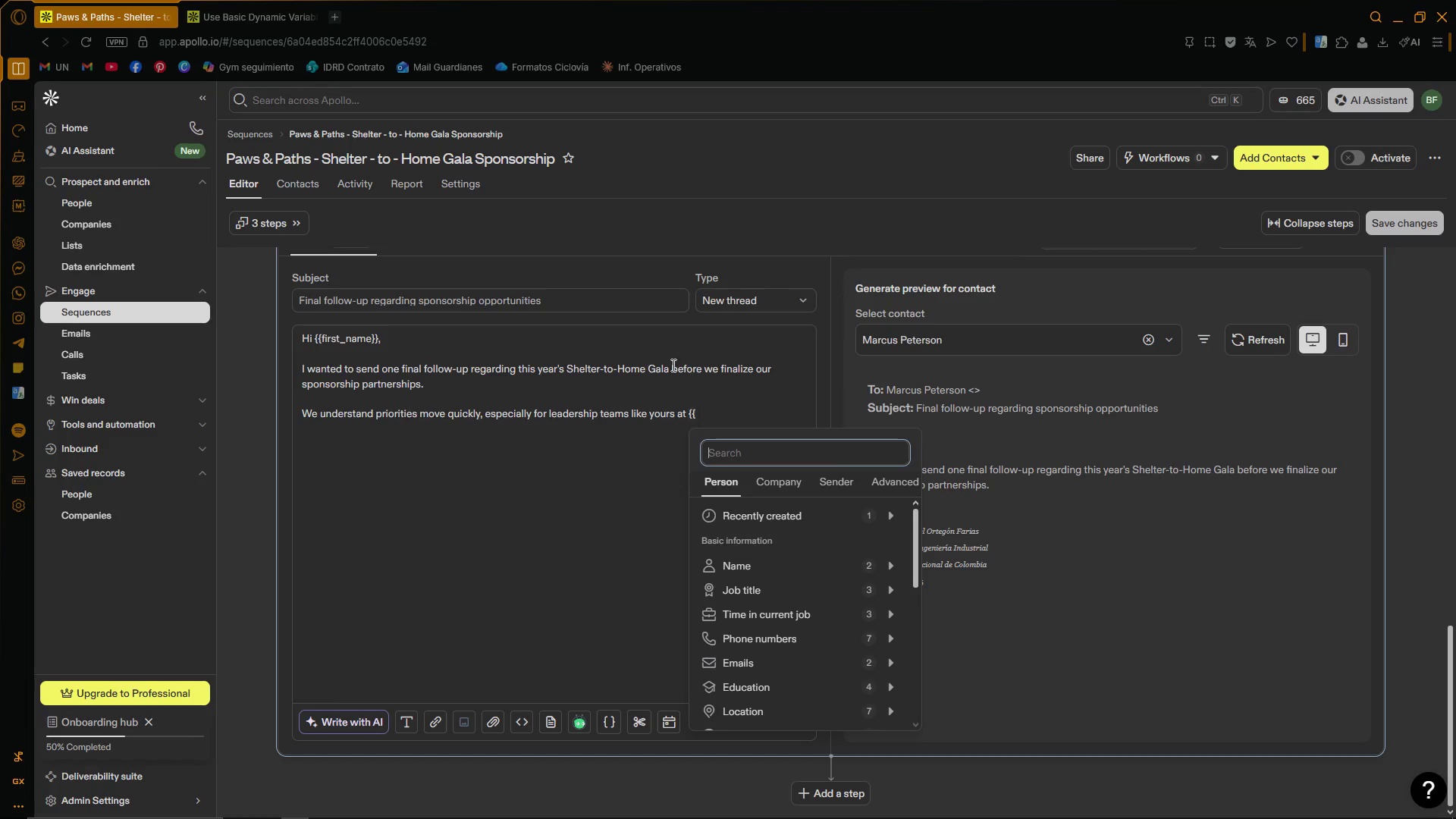 
left_click([723, 412])
 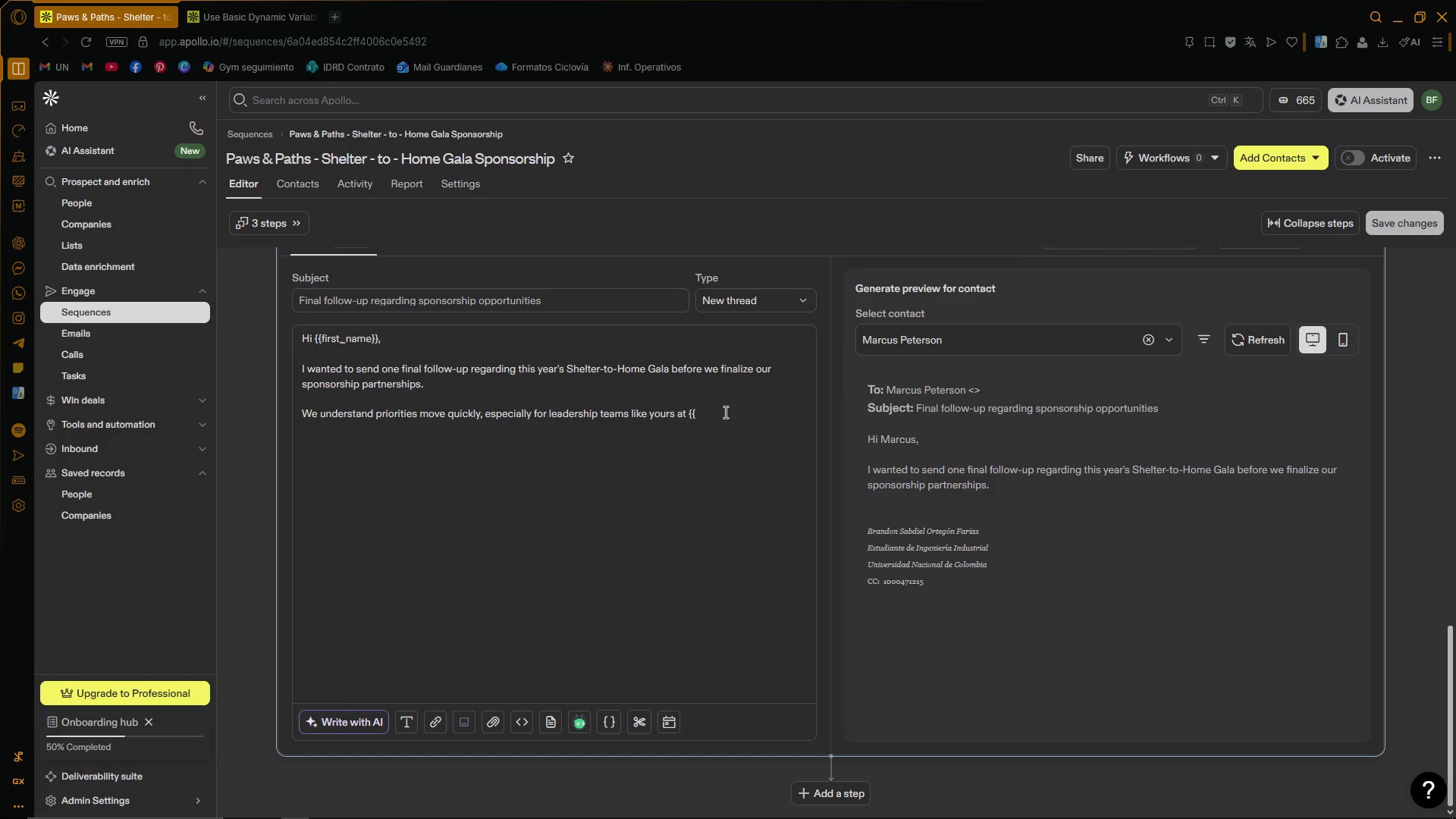 
type(company_name)
 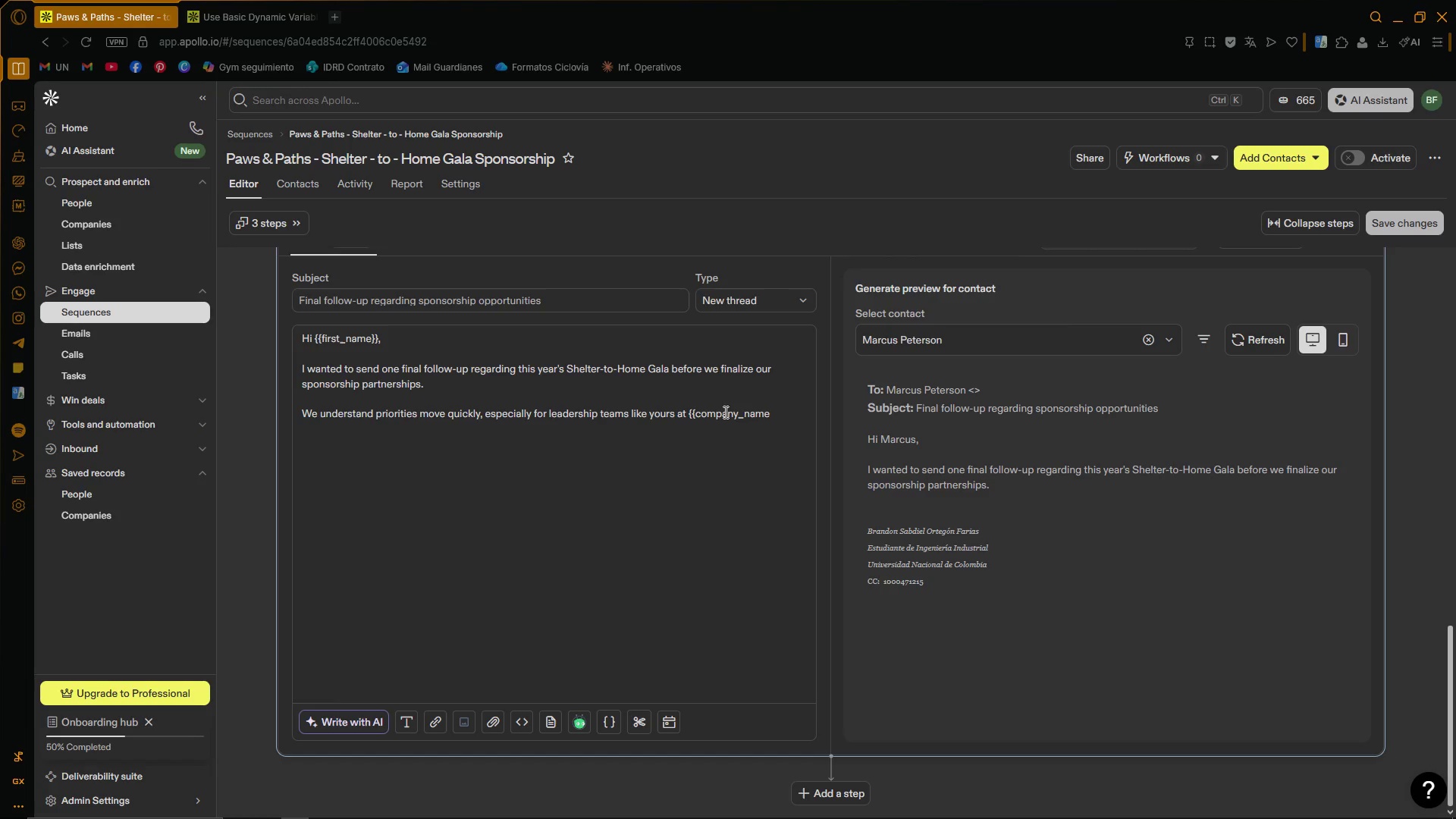 
key(Control+V)
 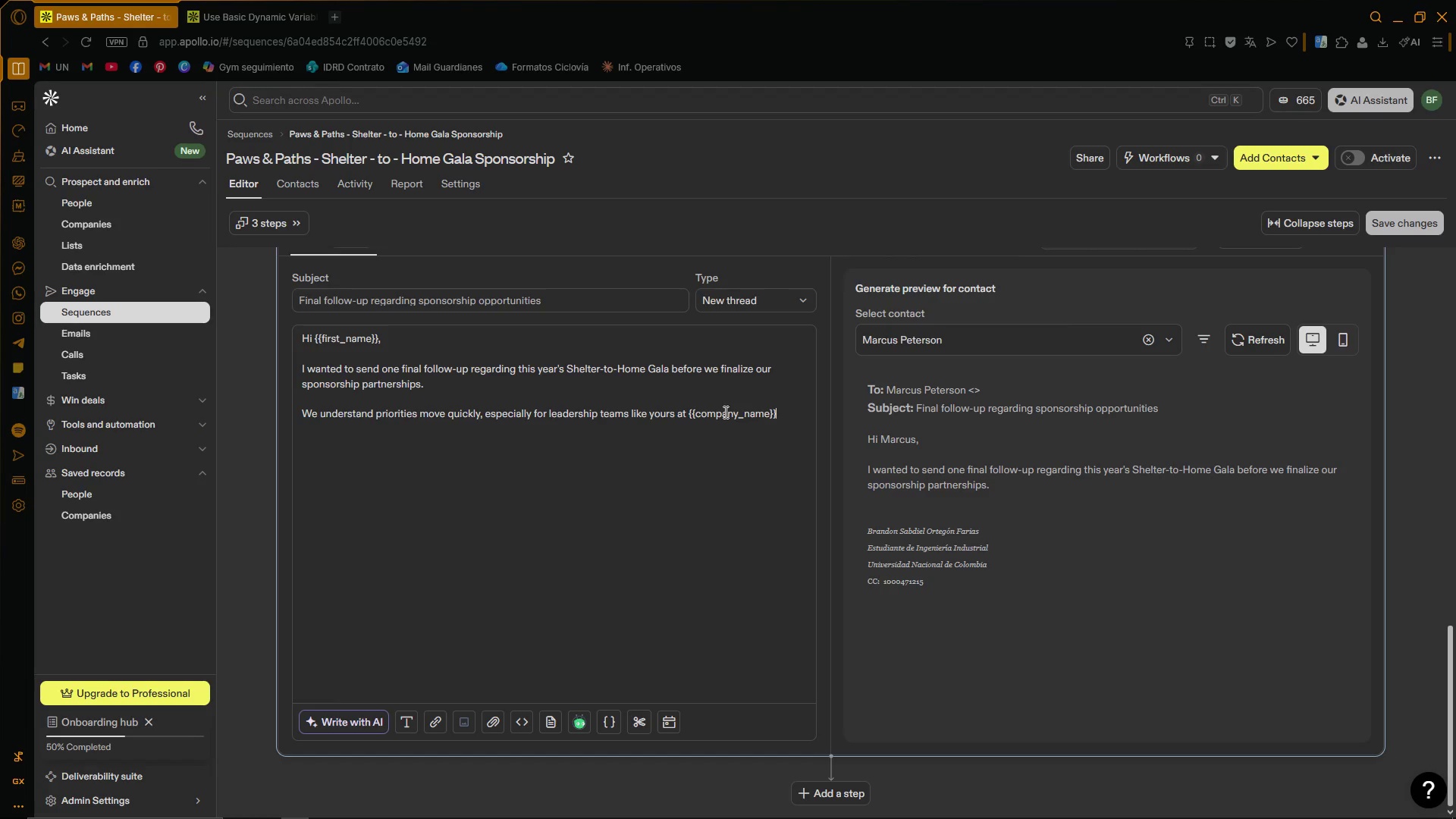 
type(, so I completely understand if the timing ins)
key(Backspace)
key(Backspace)
type(sn[t ideal.)
 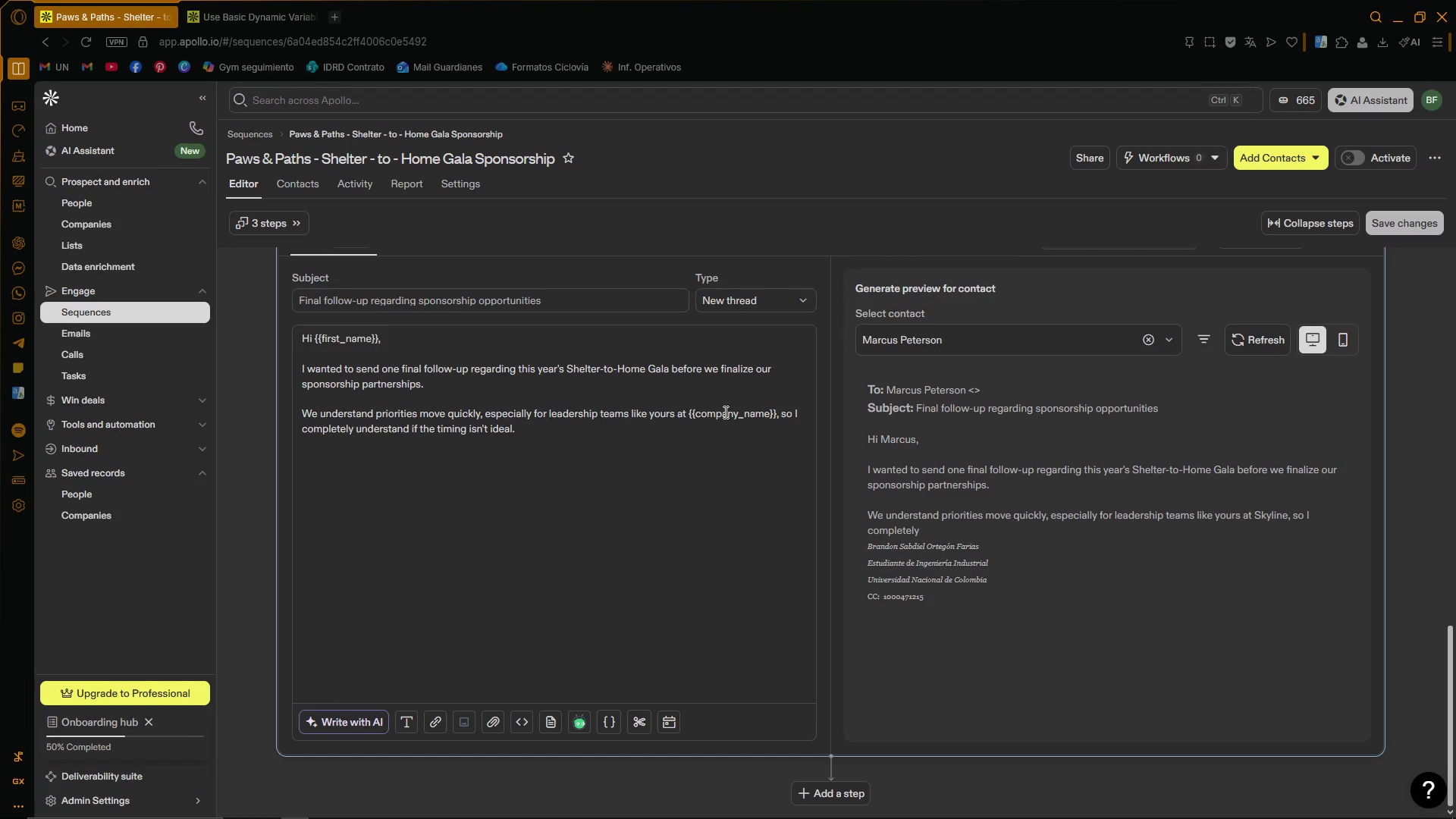 
key(Enter)
 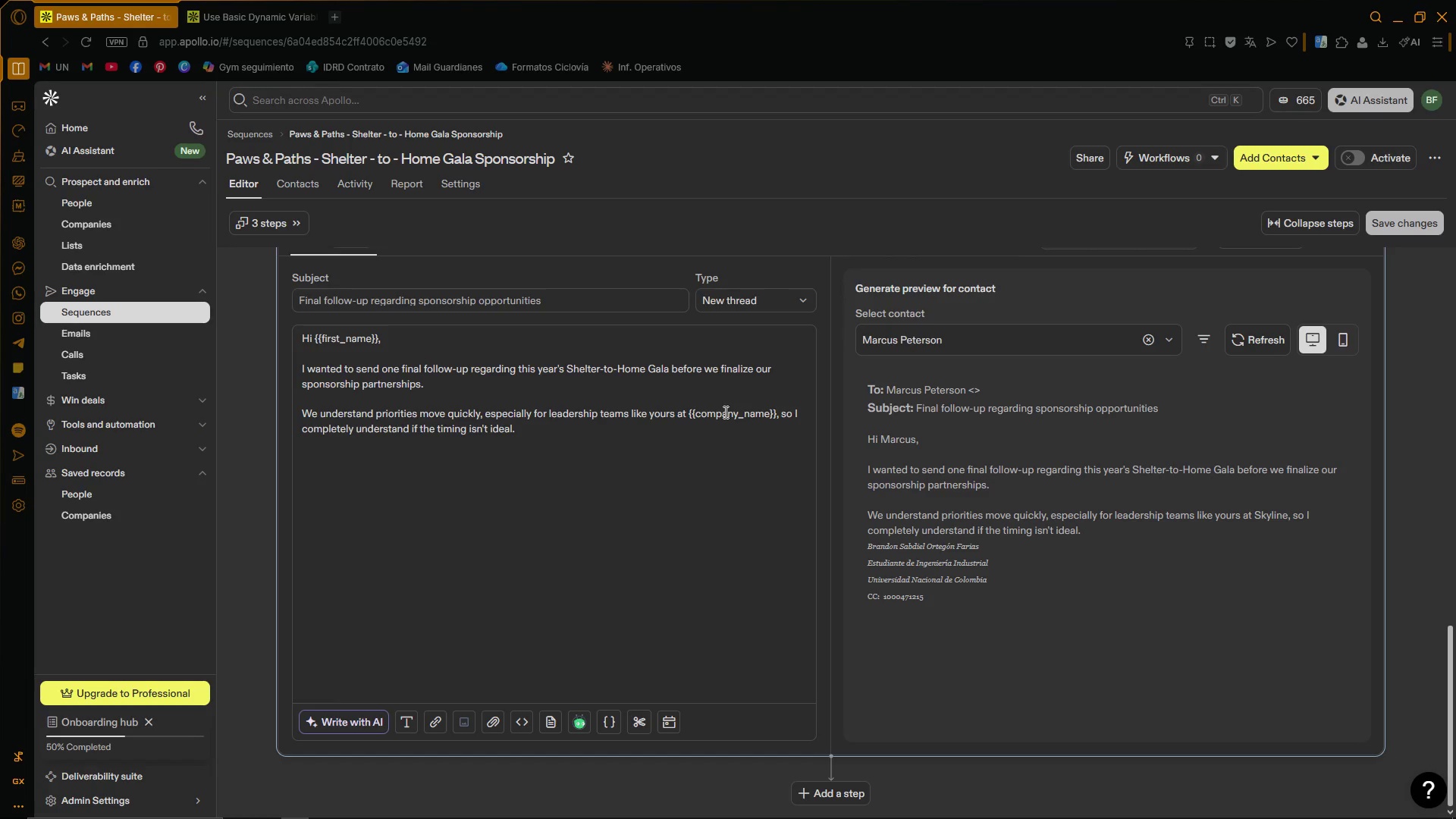 
key(Enter)
 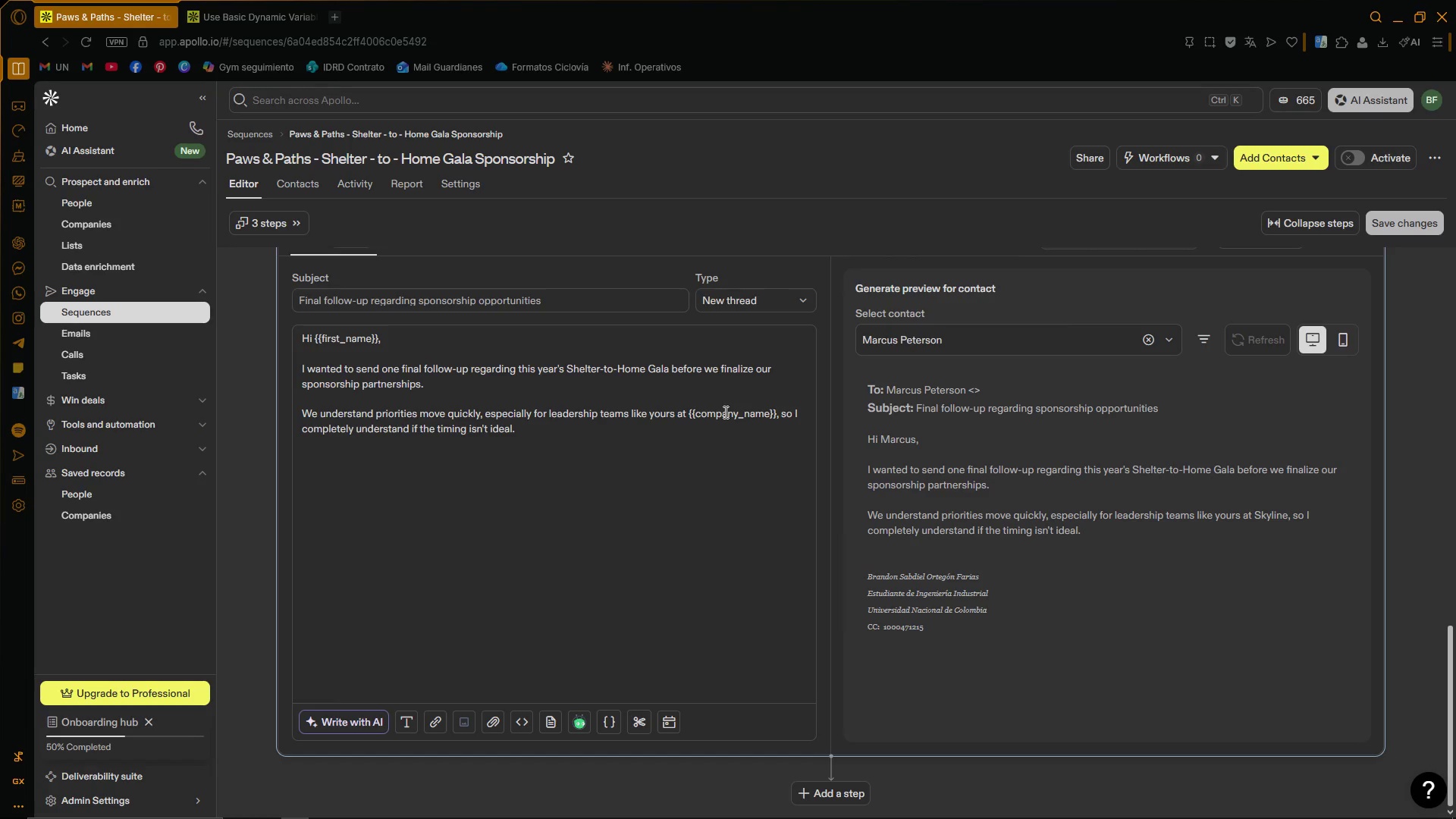 
wait(5.05)
 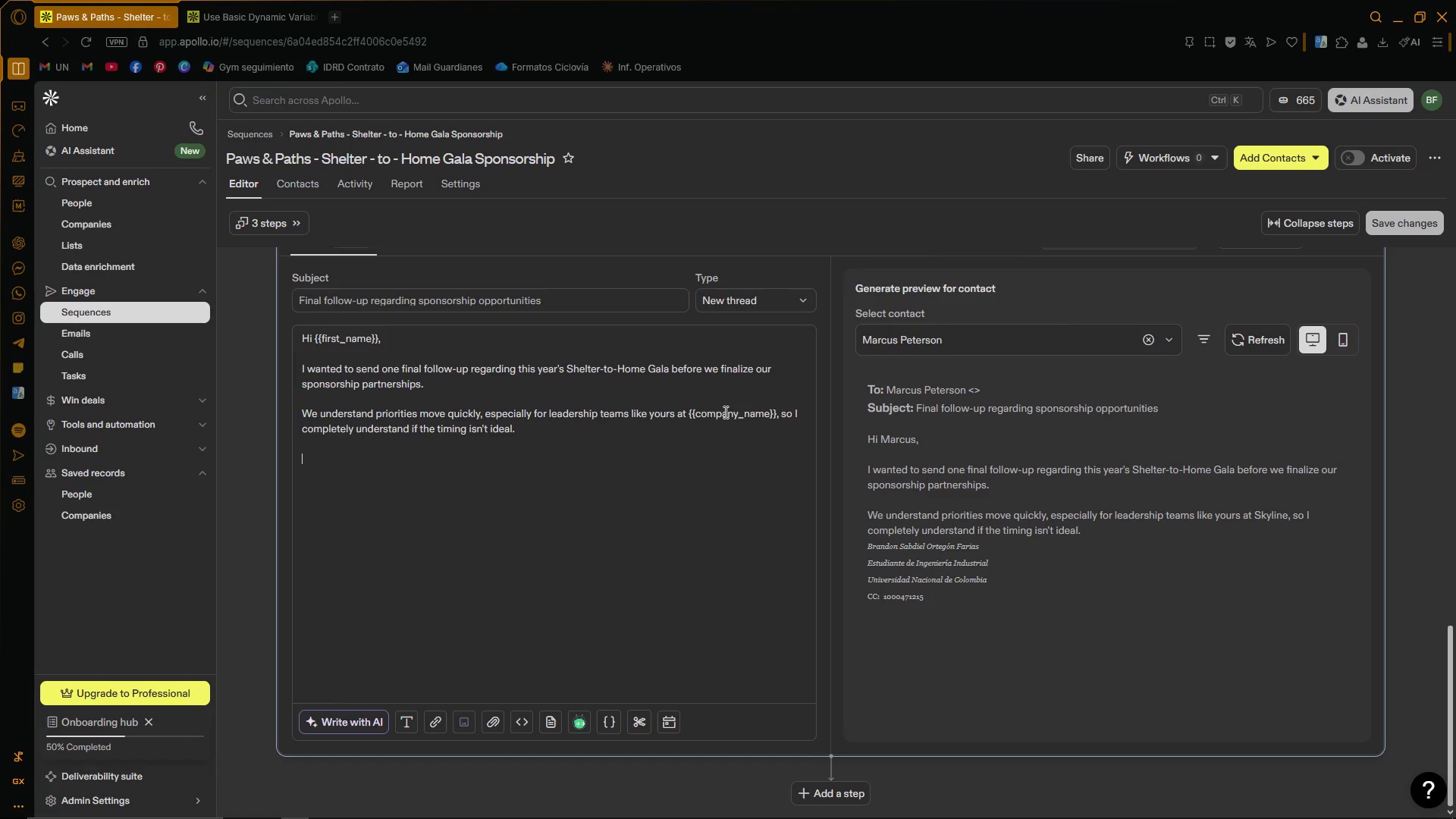 
type(Thaqt)
key(Backspace)
key(Backspace)
type(t said, we truly believe this event represe )
key(Backspace)
type(nts a meaningful opportunity for organizations led by prefo)
key(Backspace)
key(Backspace)
key(Backspace)
type(ofessionals)
 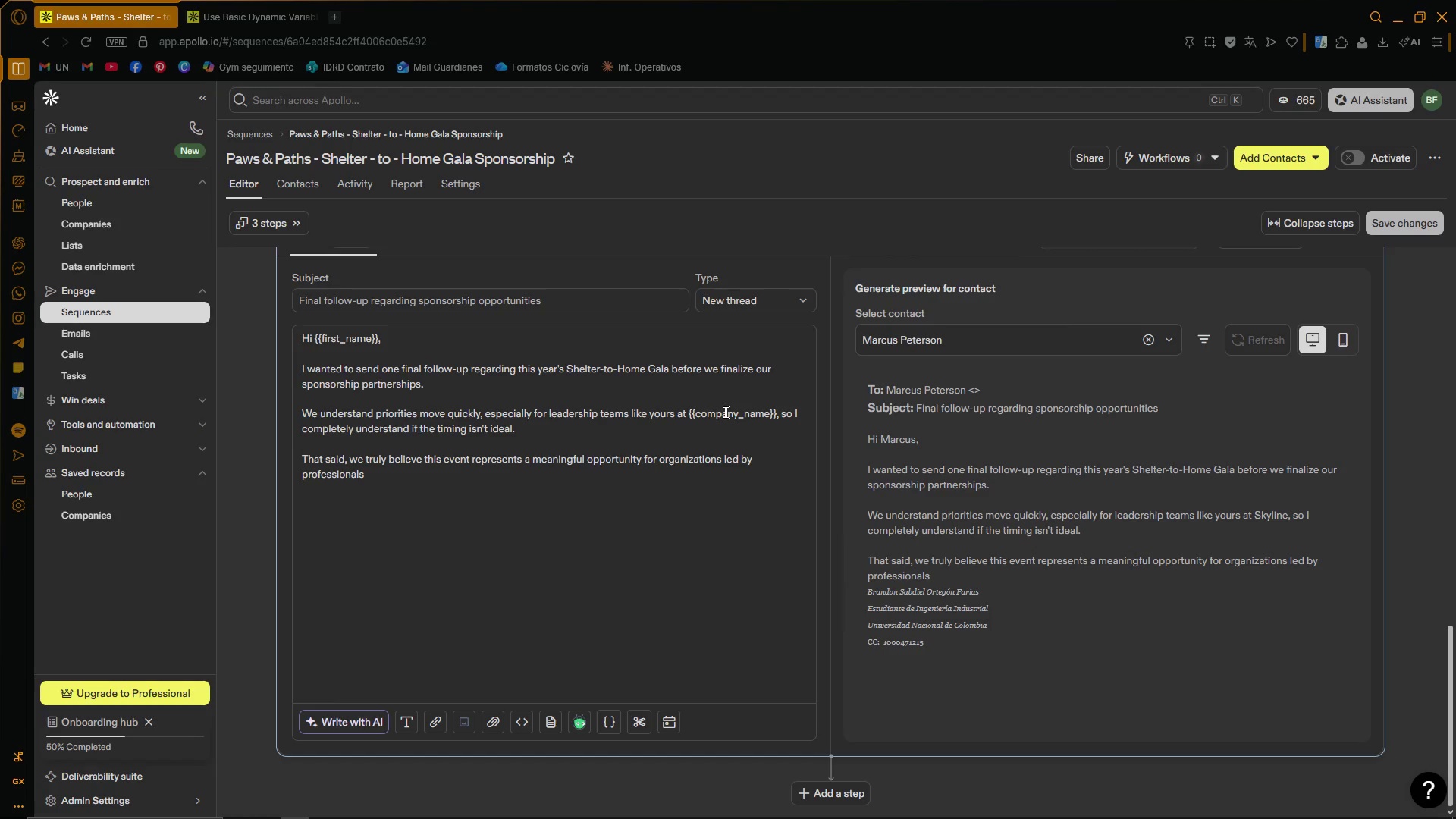 
type( like yourself)
 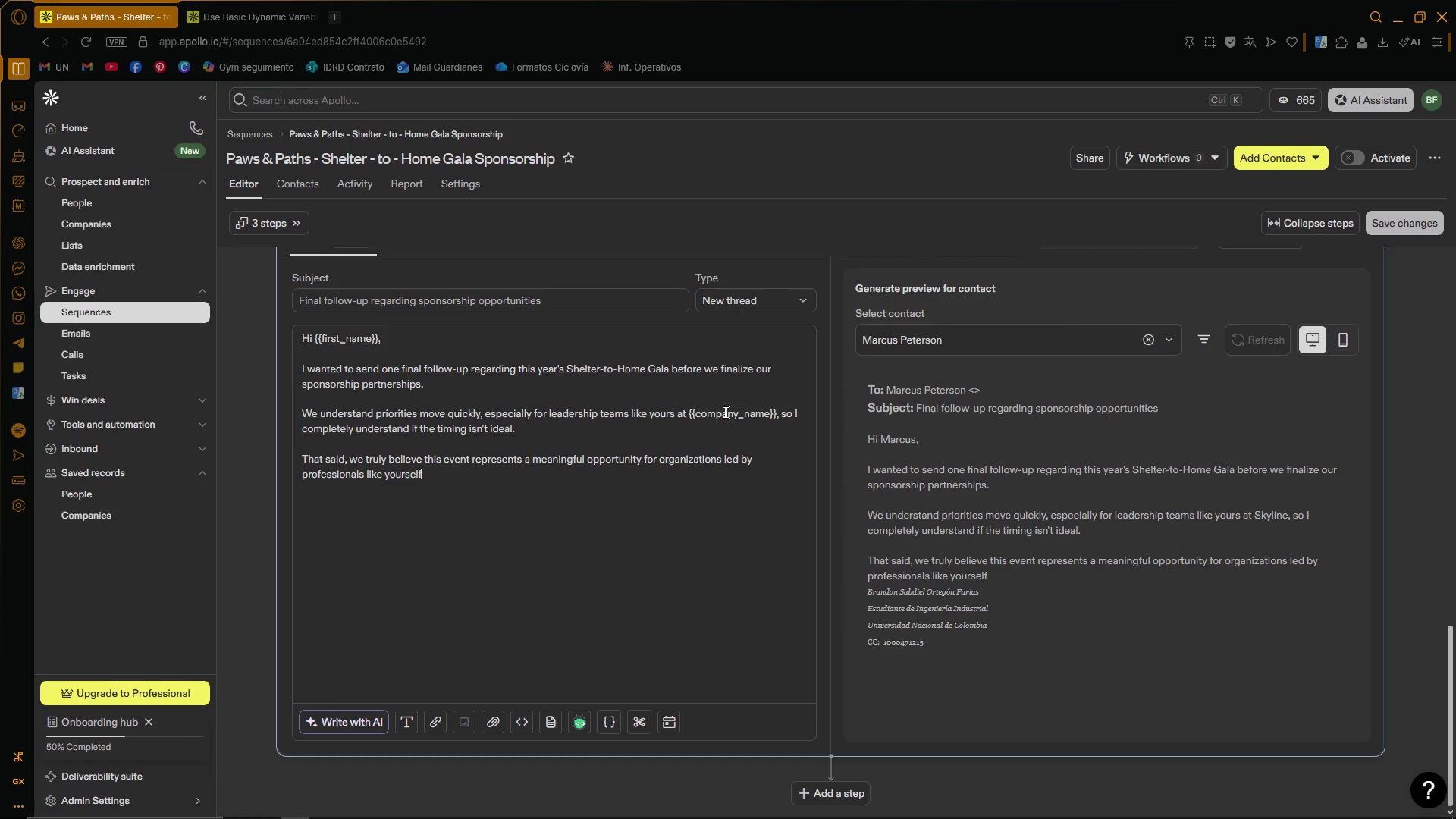 
type( to support a highly visible initiative)
 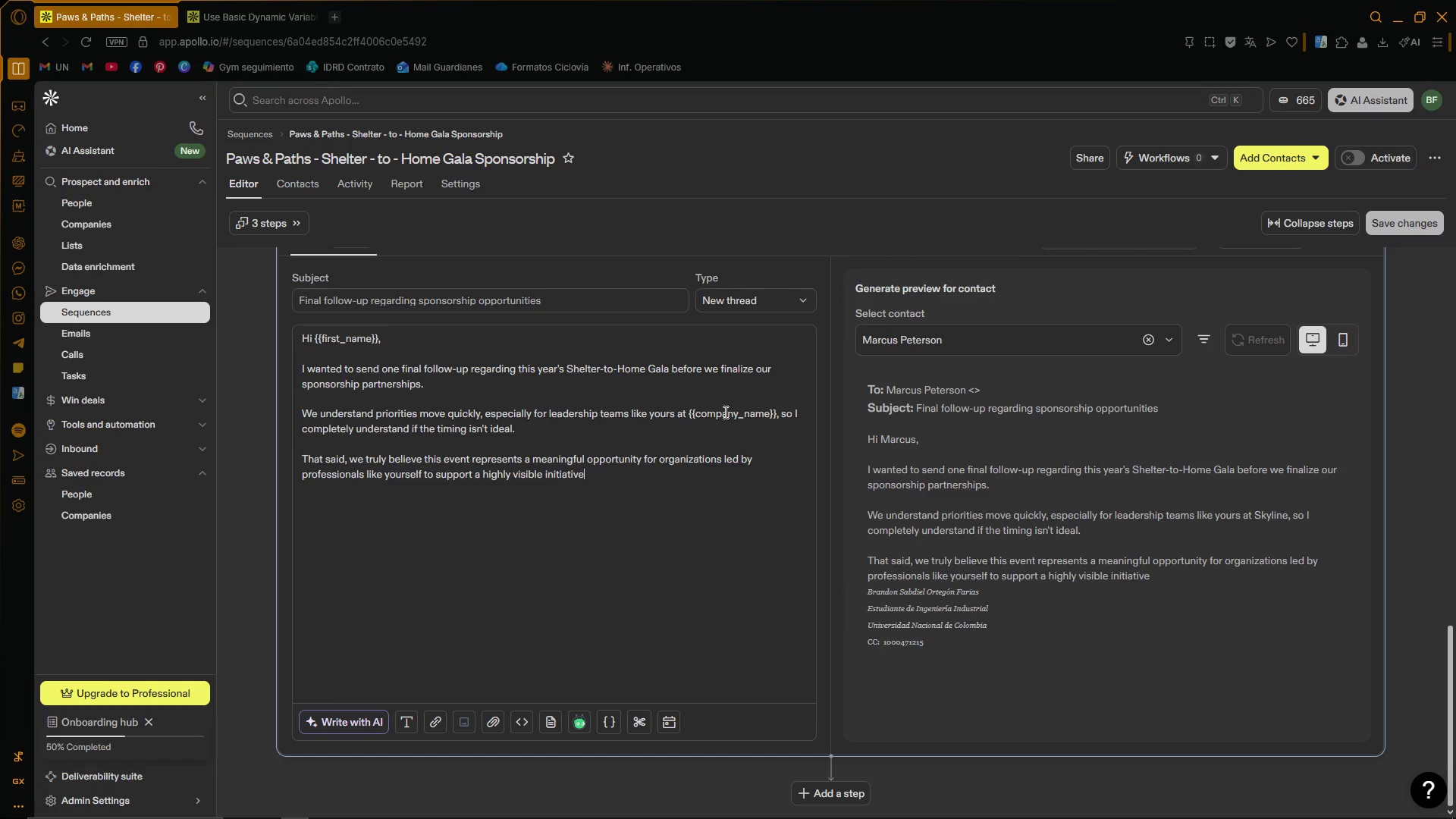 
type(ce)
key(Backspace)
key(Backspace)
type( centered around rescue advocay,)
key(Backspace)
key(Backspace)
type(cy, adoption programs, and communitty)
key(Backspace)
key(Backspace)
type(y imoa)
key(Backspace)
key(Backspace)
type(pact. )
 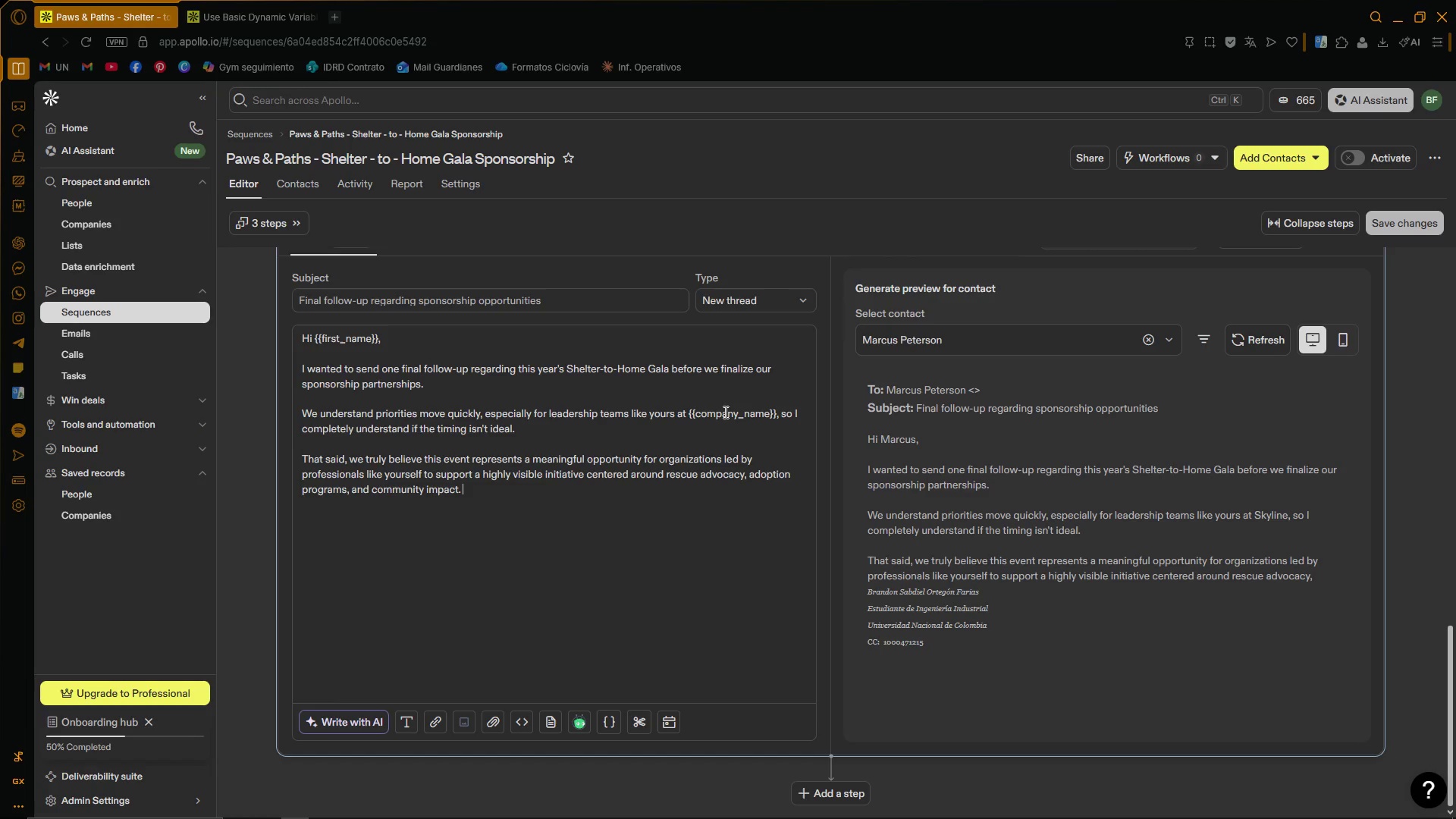 
key(Enter)
 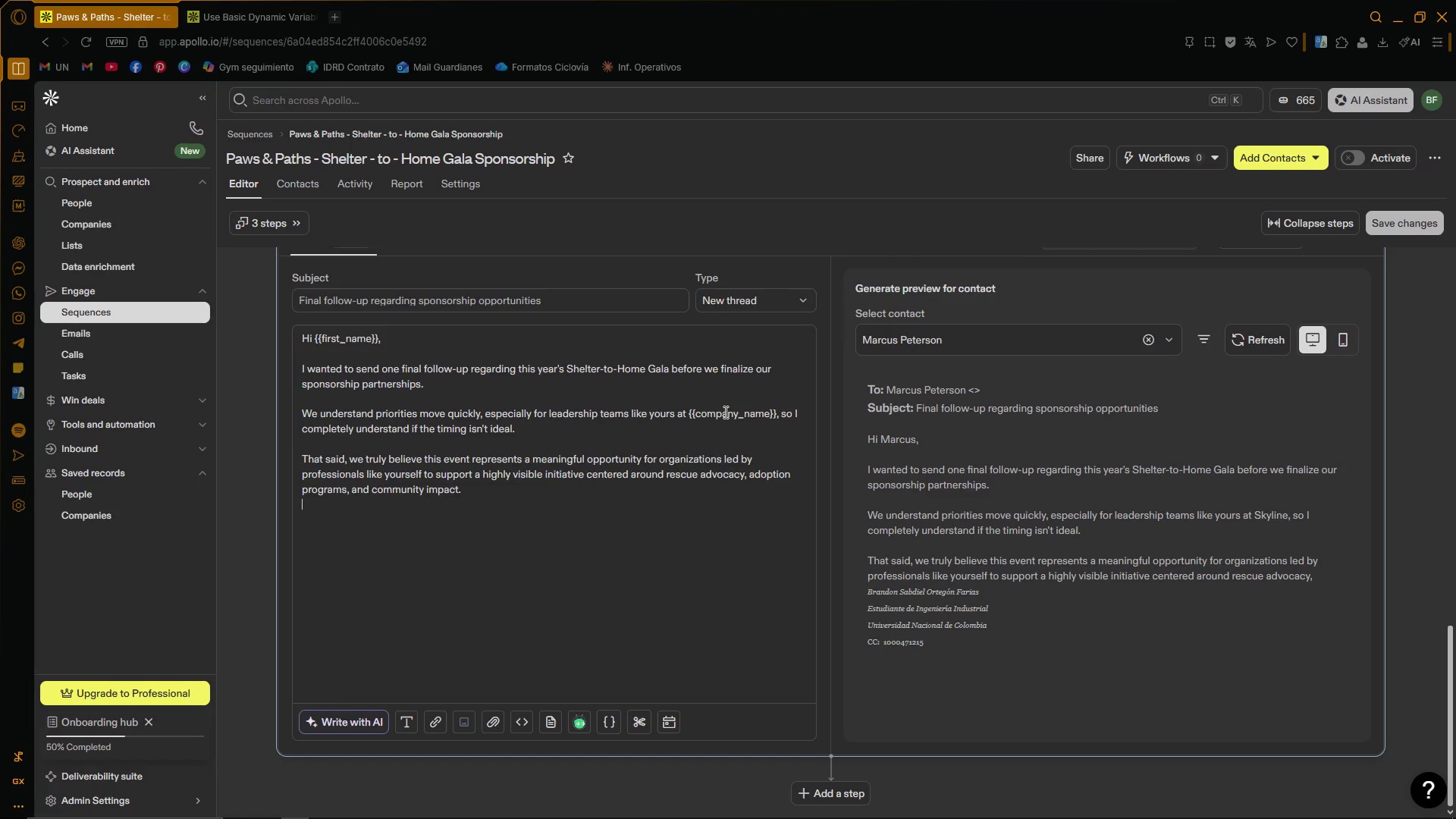 
key(Enter)
 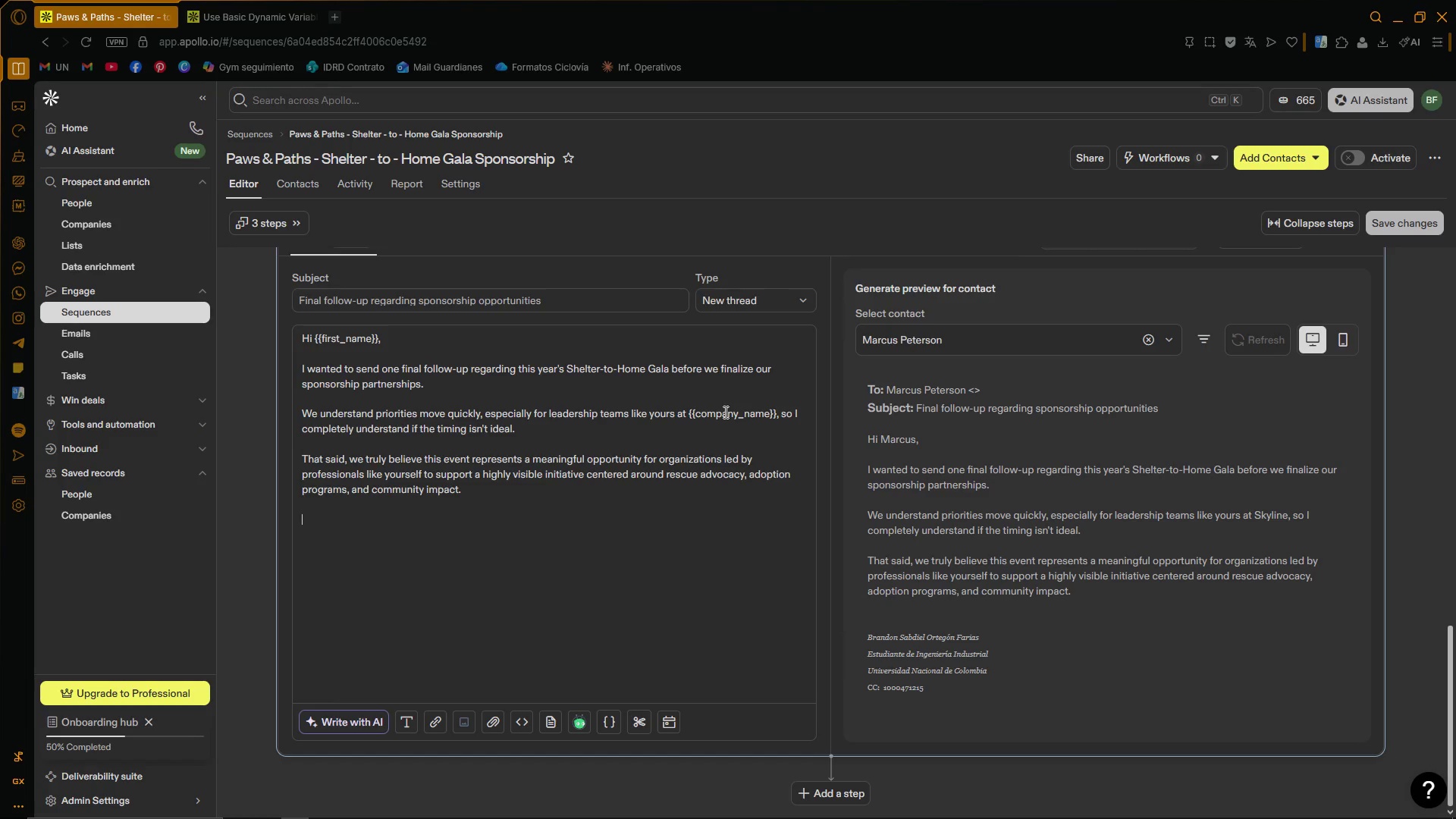 
wait(37.09)
 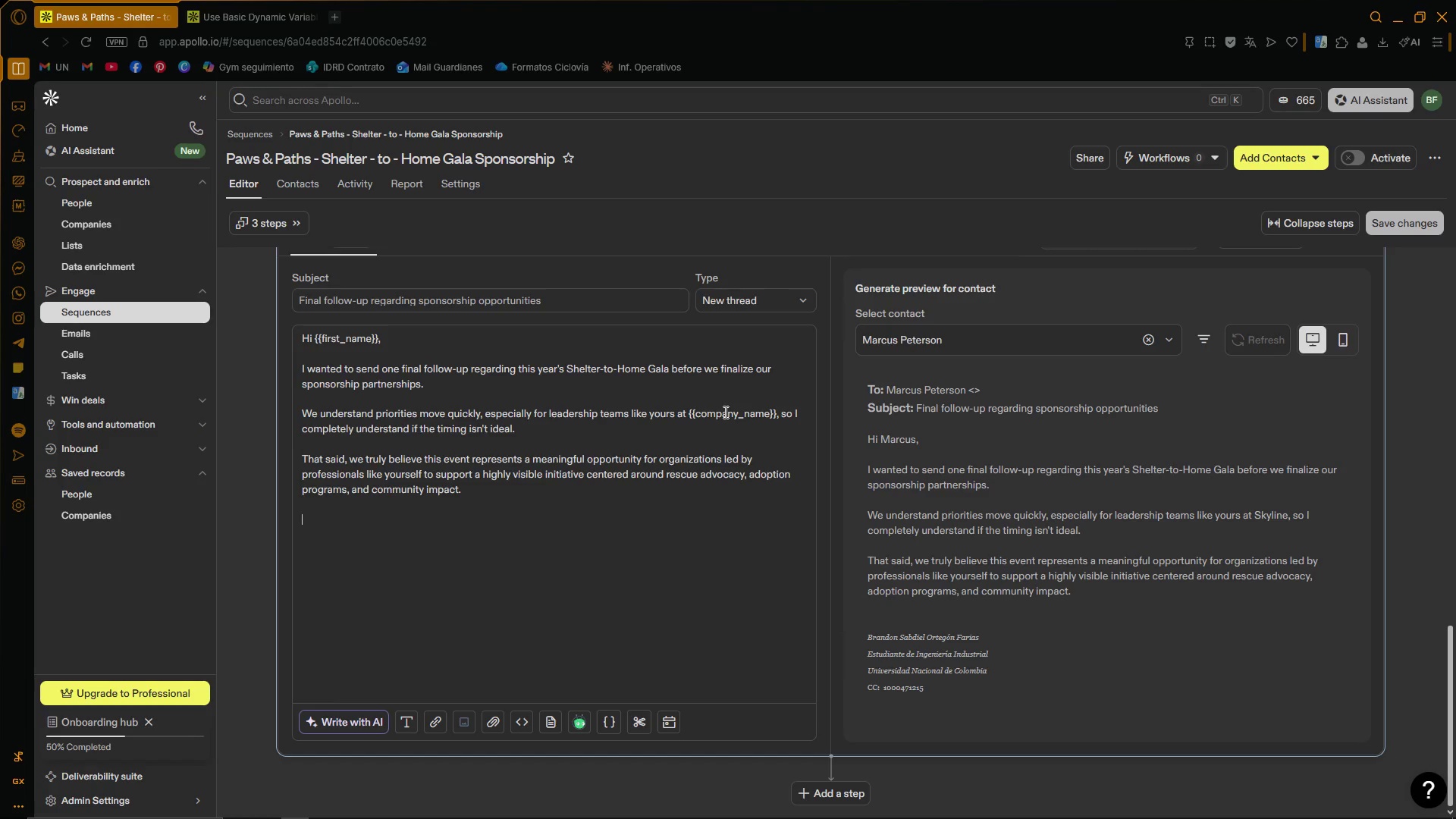 
type(Even if sponsorship is not the right fit at this time, we[dd)
key(Backspace)
type( )
key(Backspace)
type( still )
 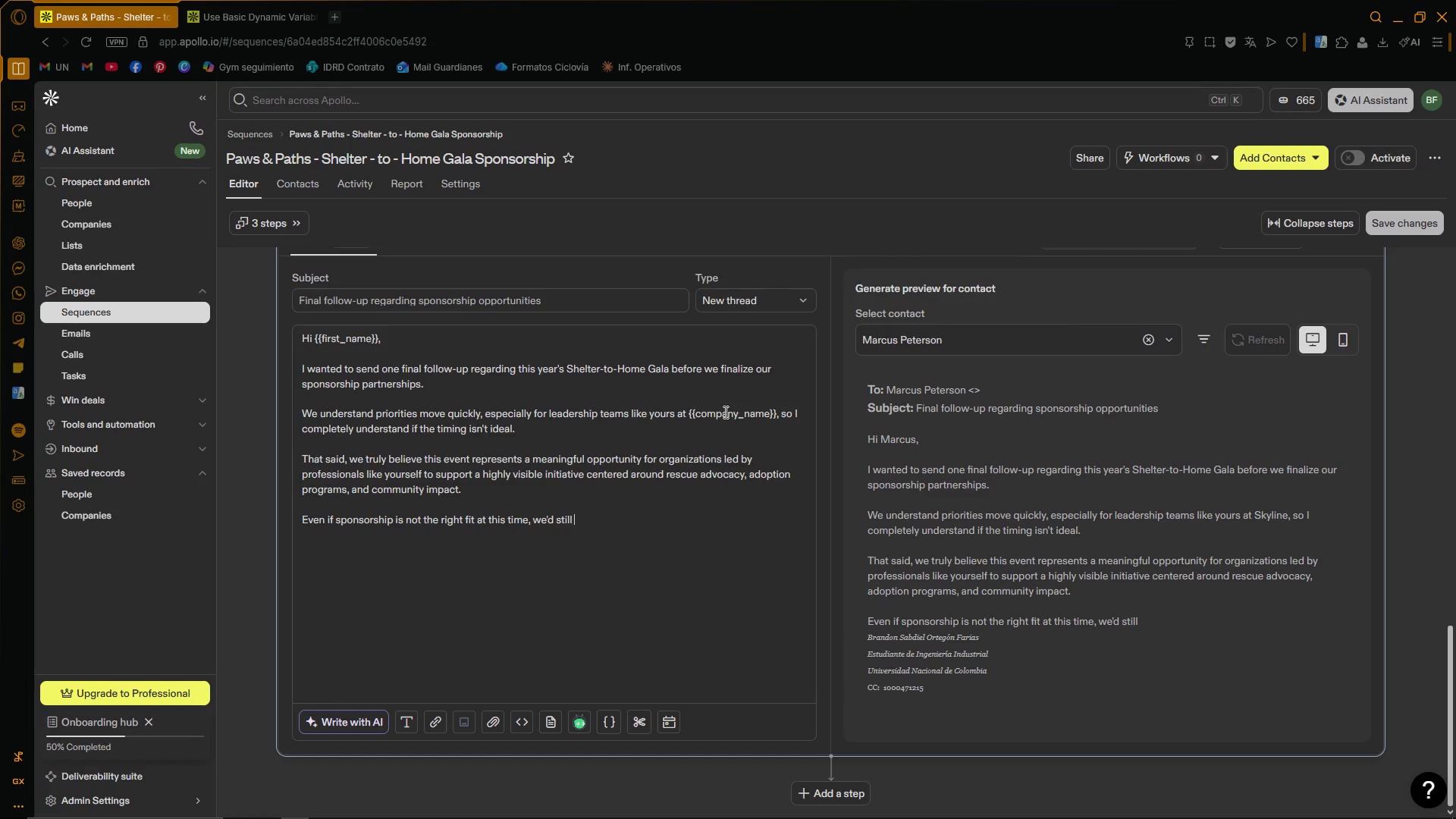 
type(love to keep '')
 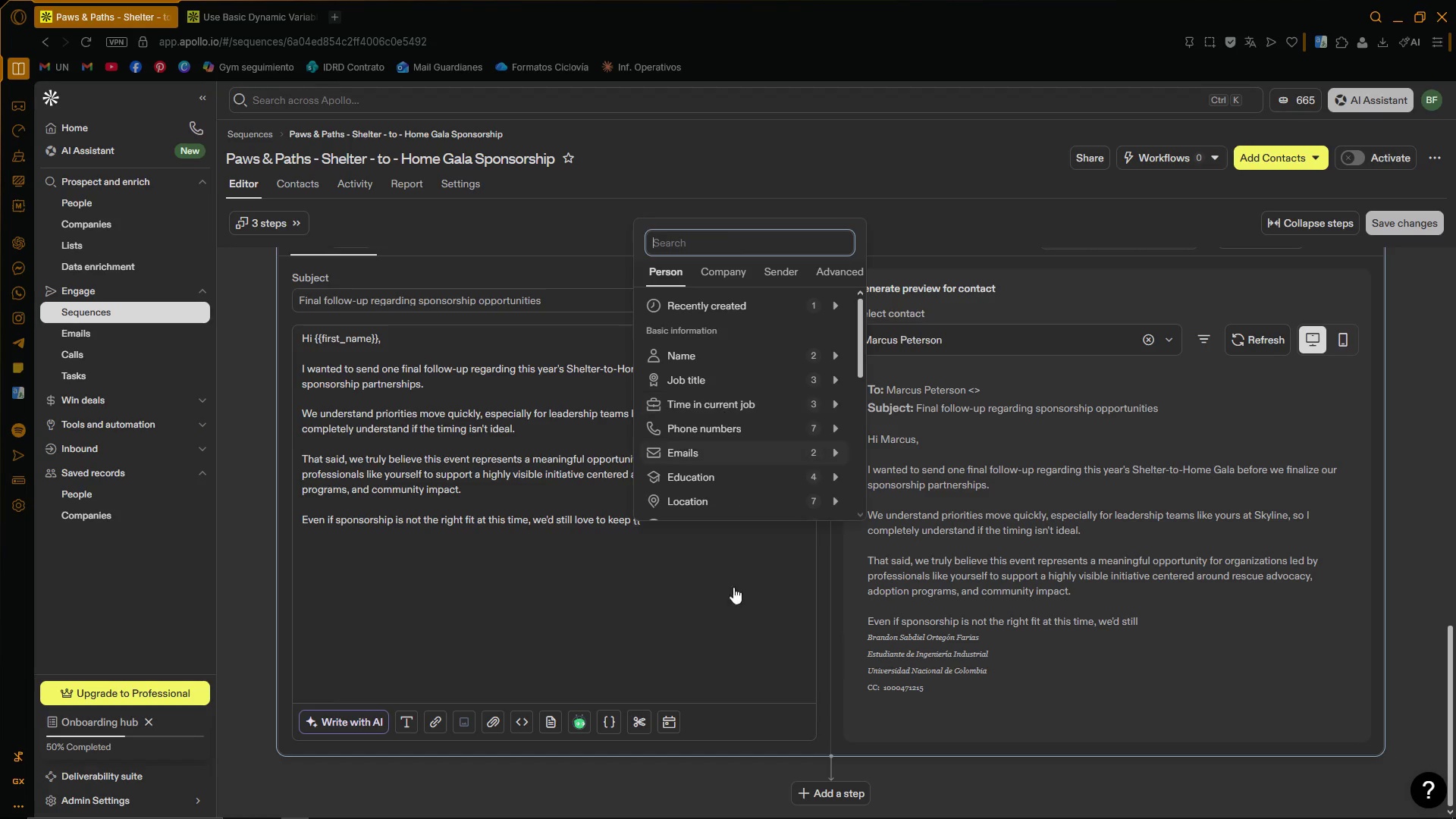 
left_click([741, 544])
 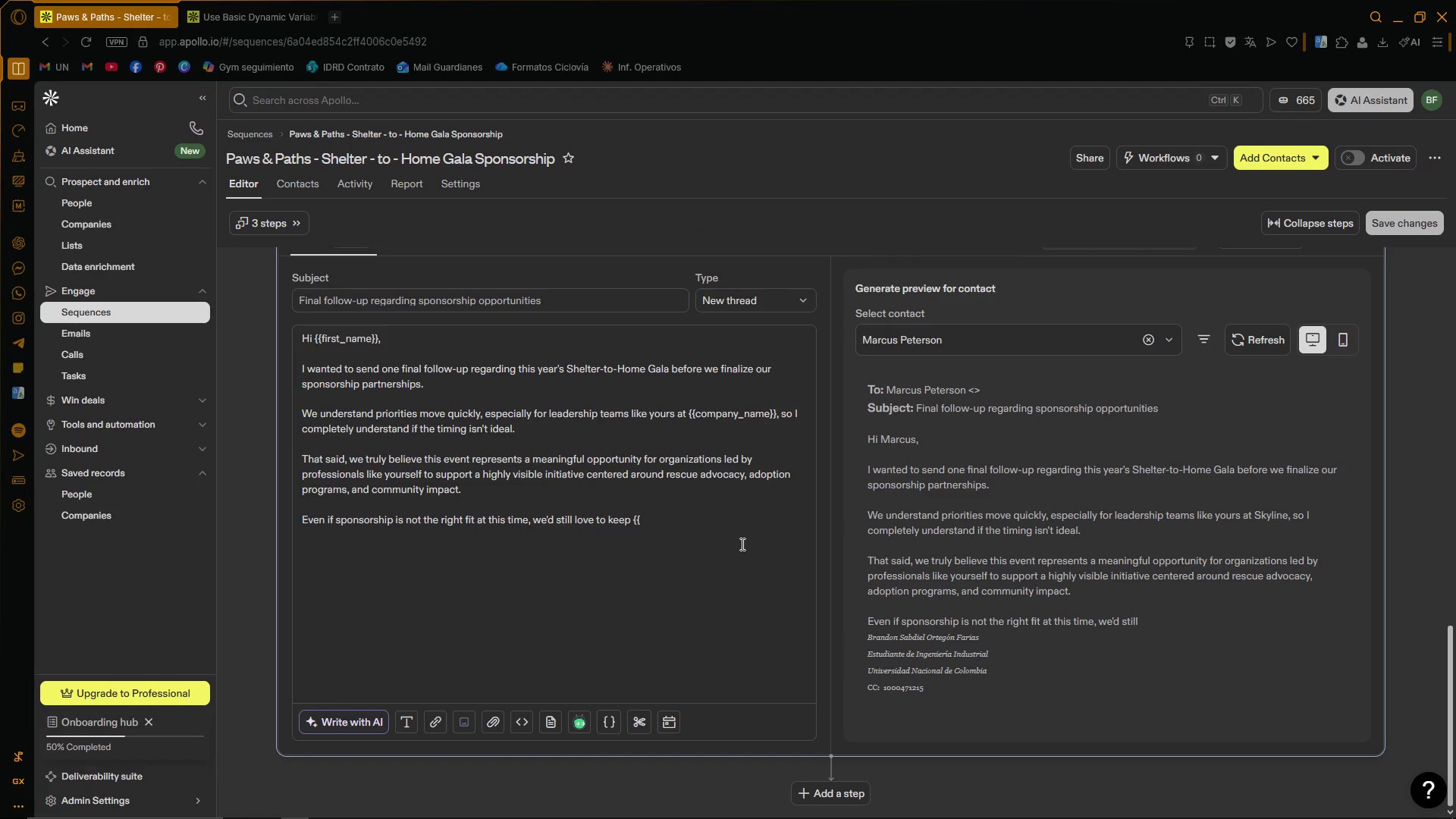 
type(company_name)
 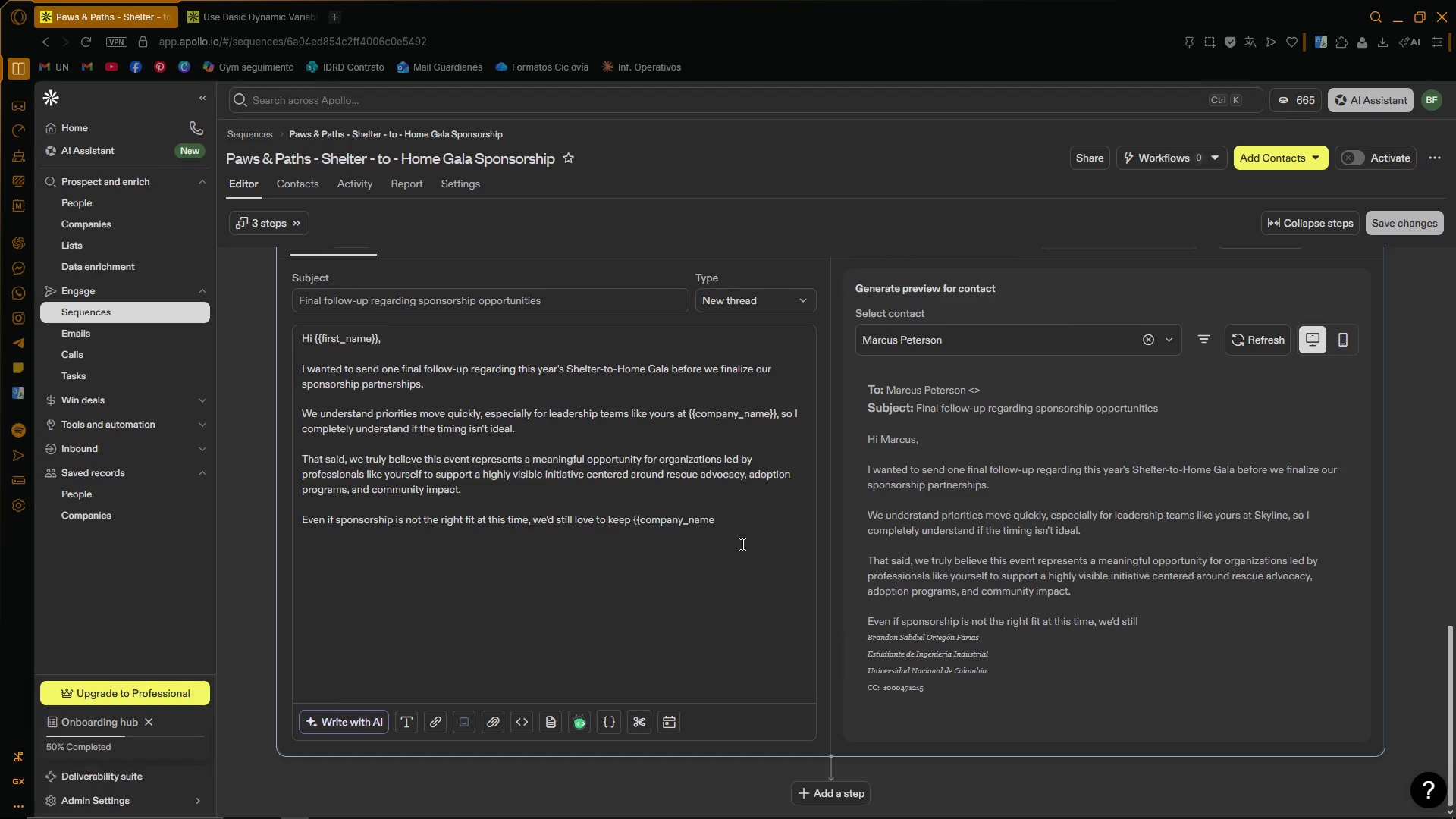 
key(Control+V)
 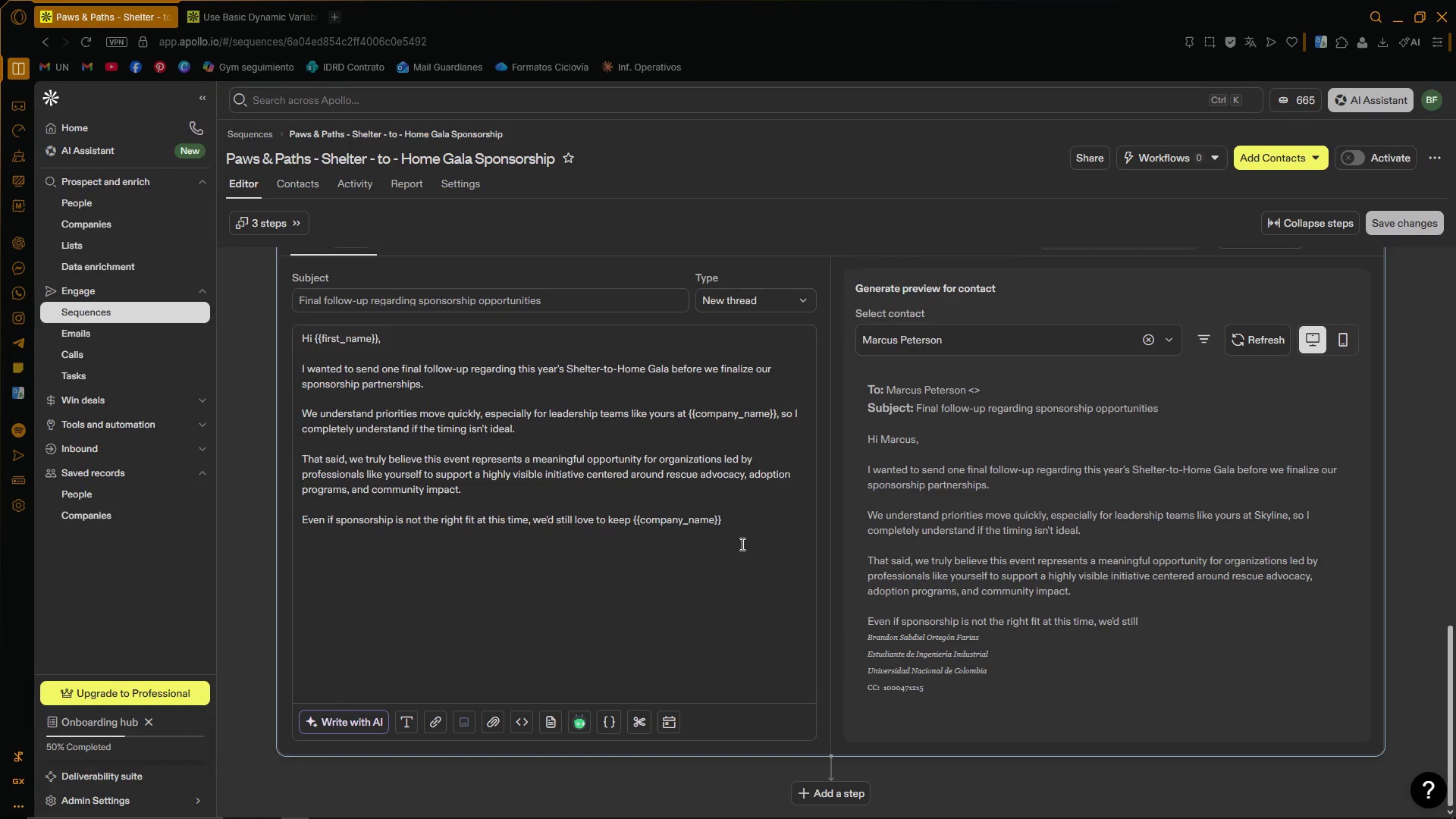 
type( informed community initiatives.)
 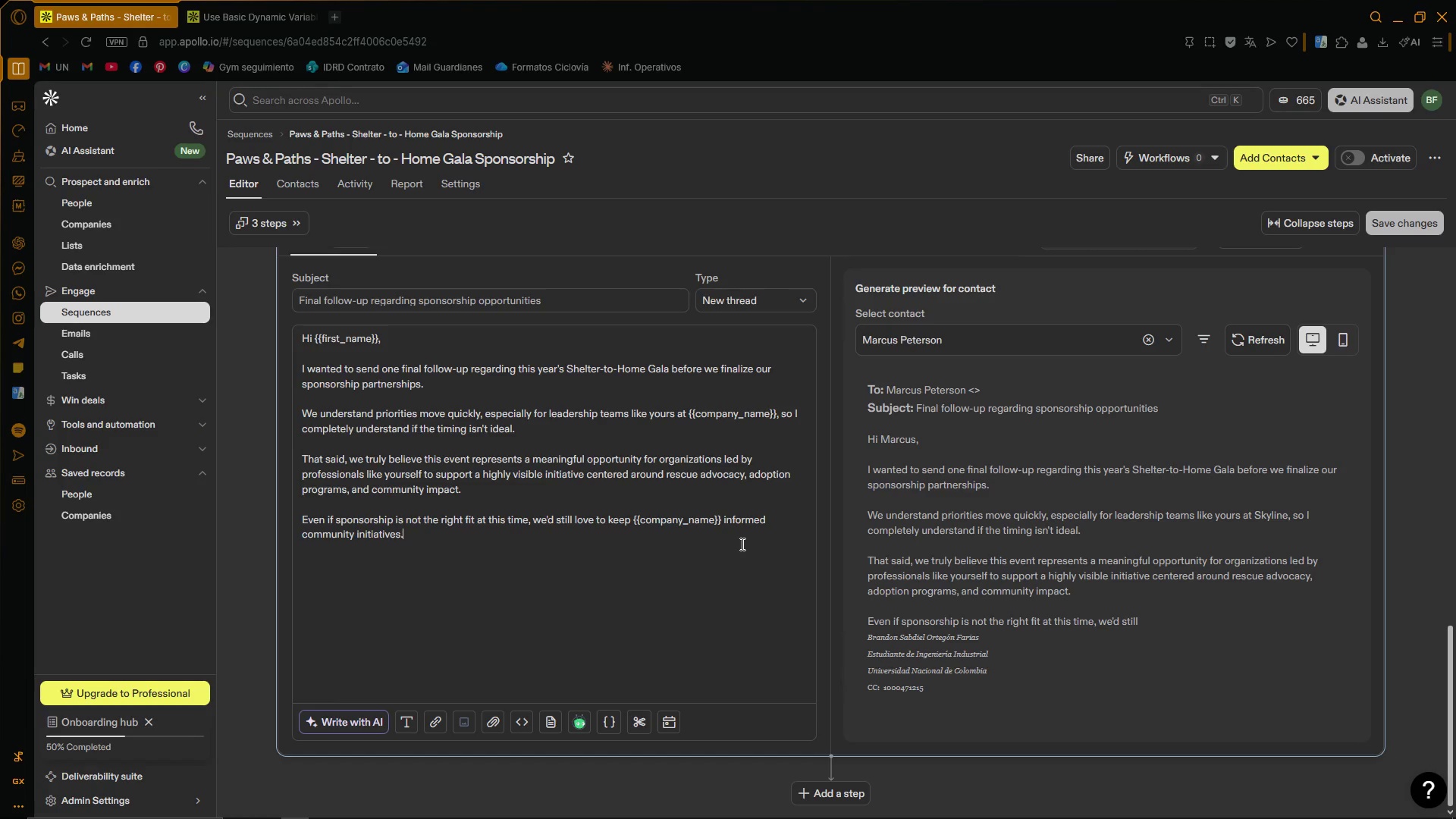 
key(Enter)
 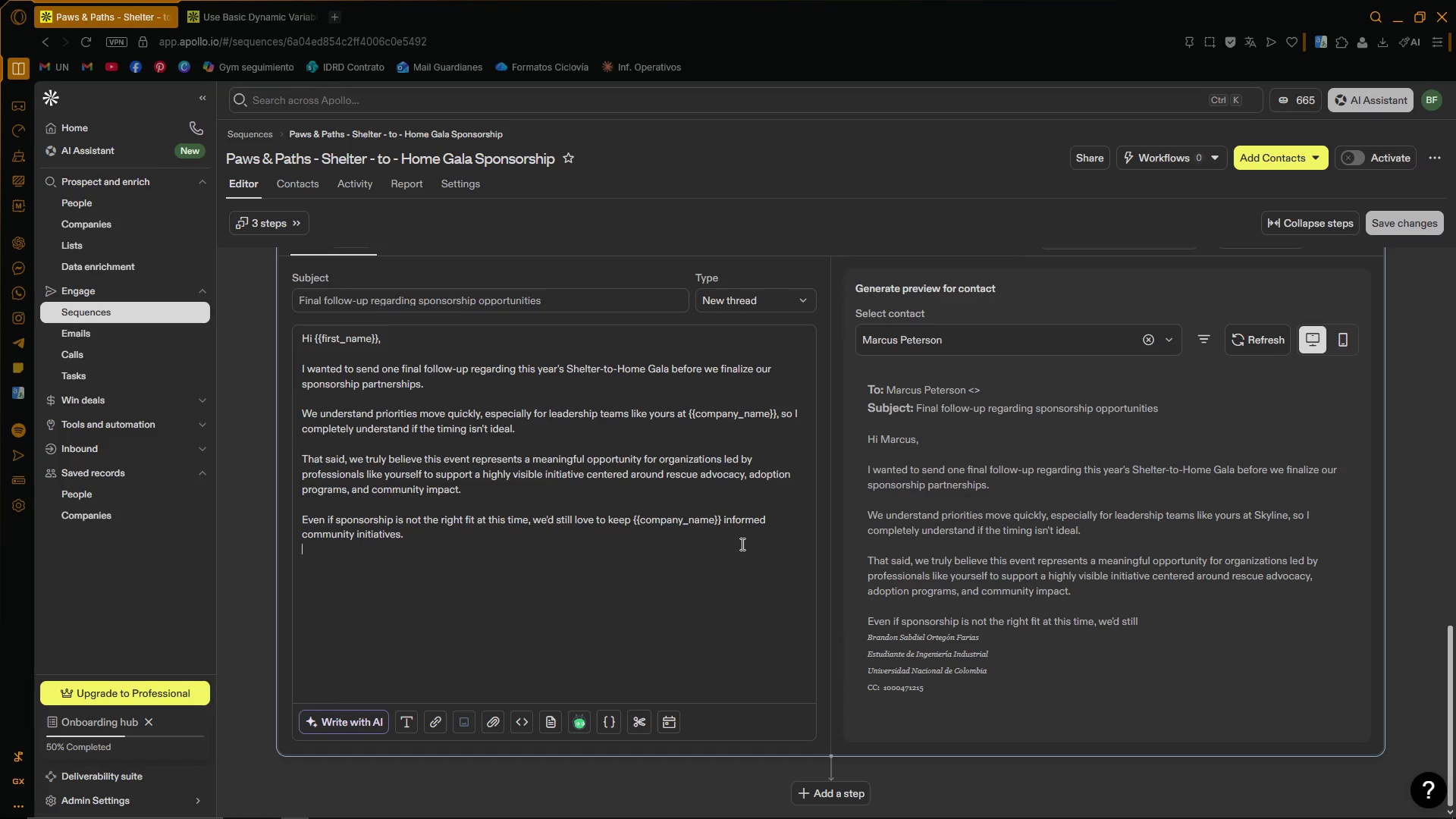 
key(Enter)
 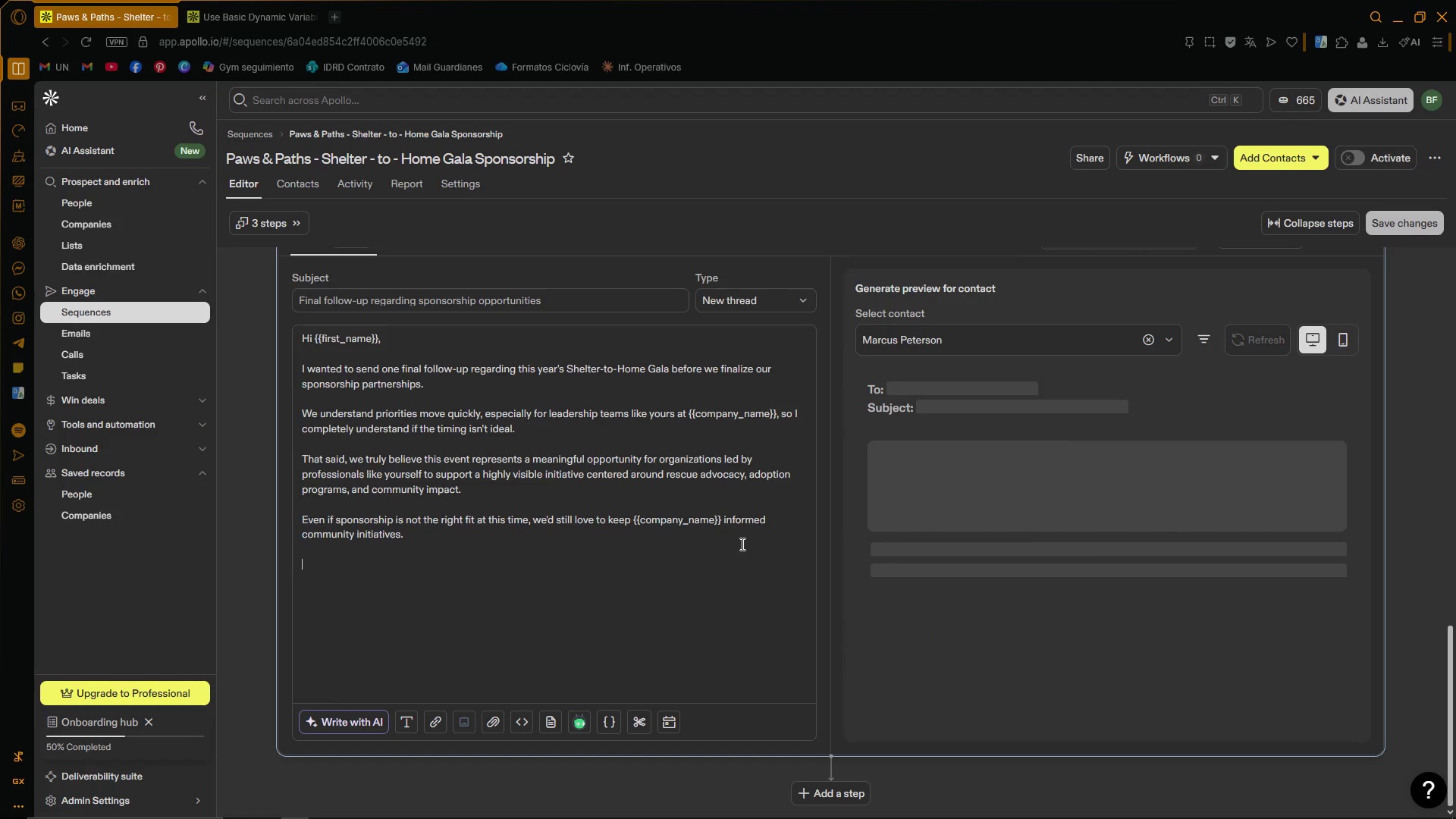 
type(Thank you )
 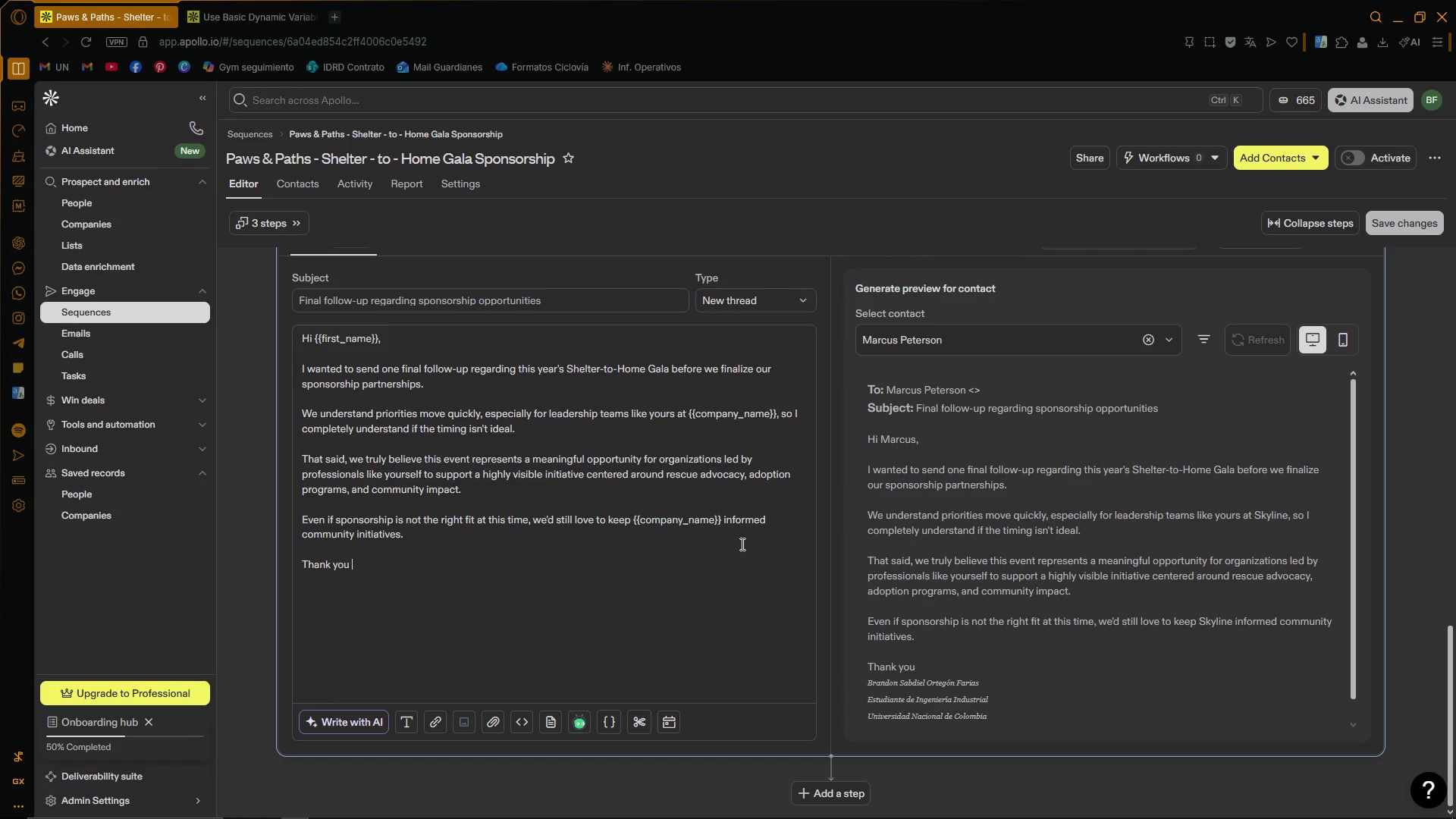 
wait(5.78)
 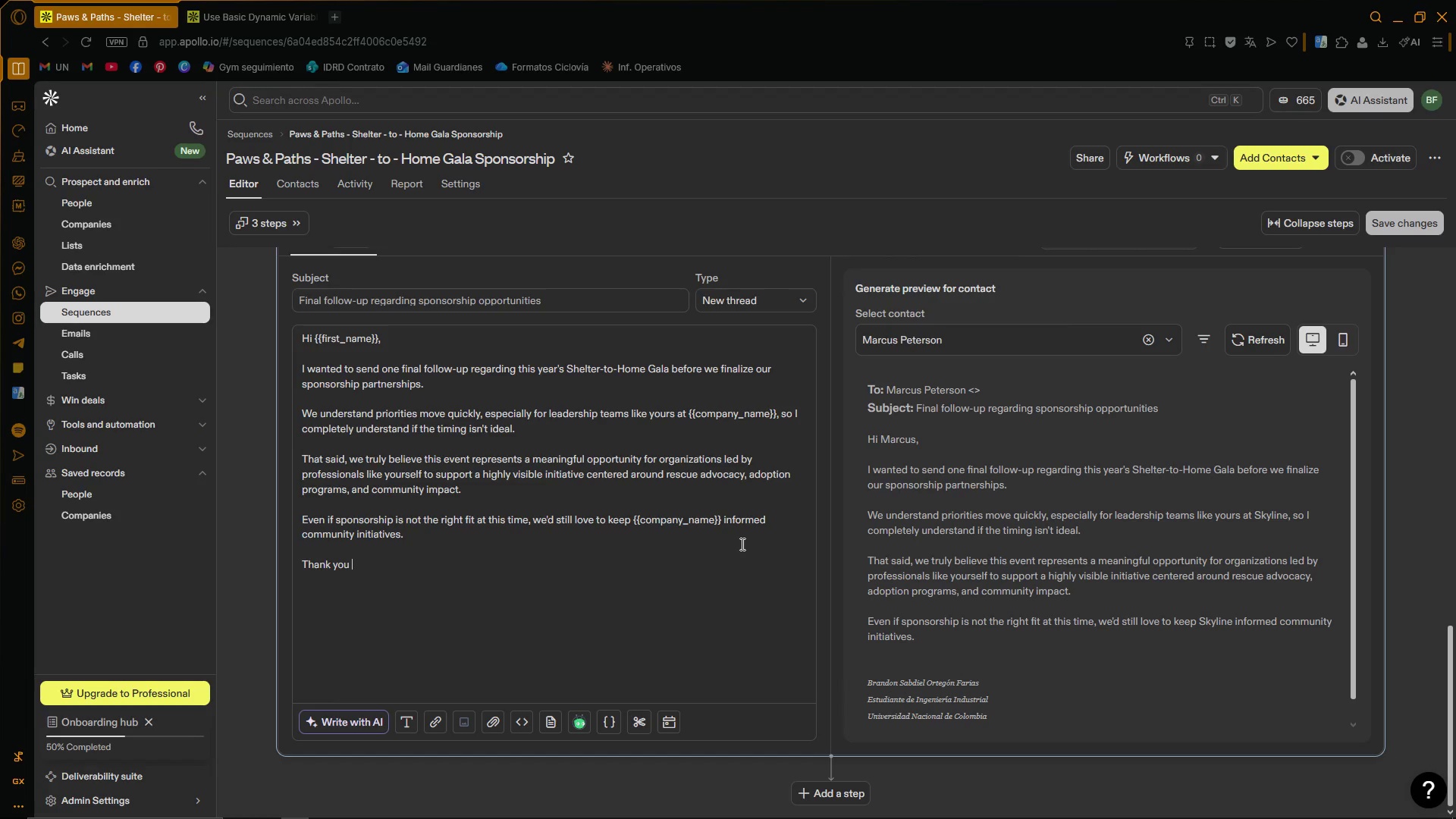 
type(again fou)
key(Backspace)
type(r your time )
key(Backspace)
type(. )
key(Backspace)
key(Backspace)
type(, '')
 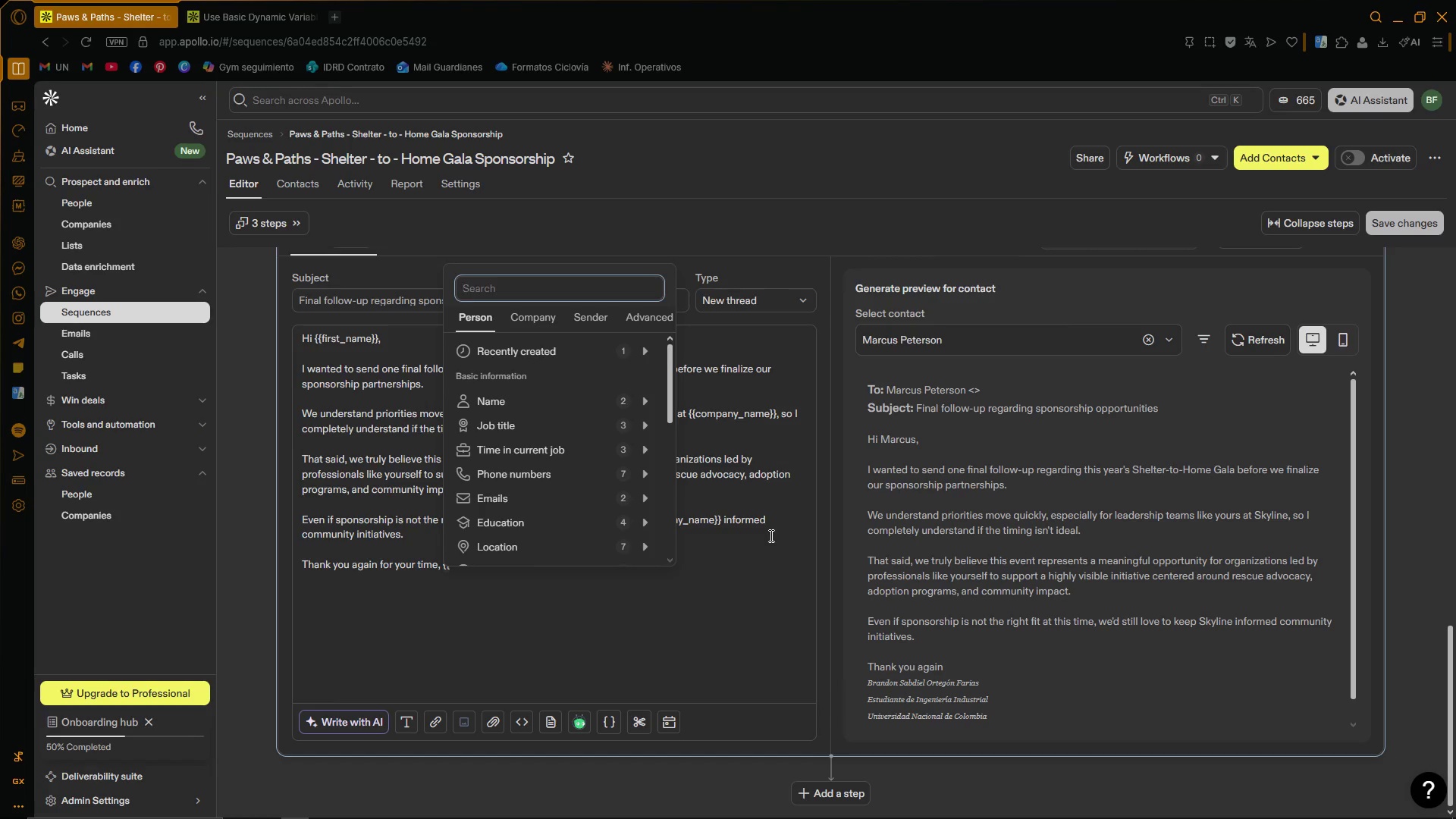 
left_click([752, 552])
 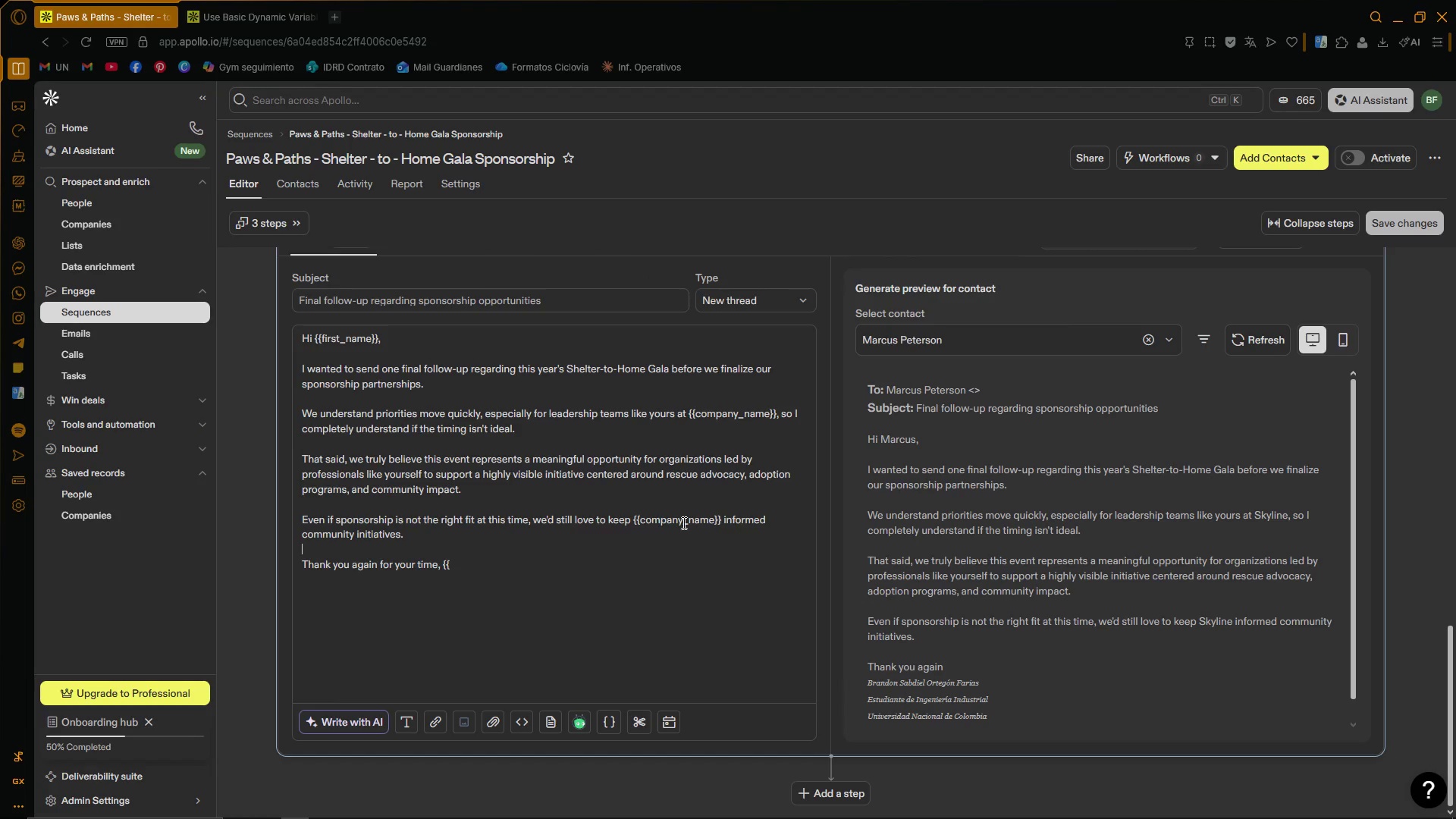 
left_click([562, 575])
 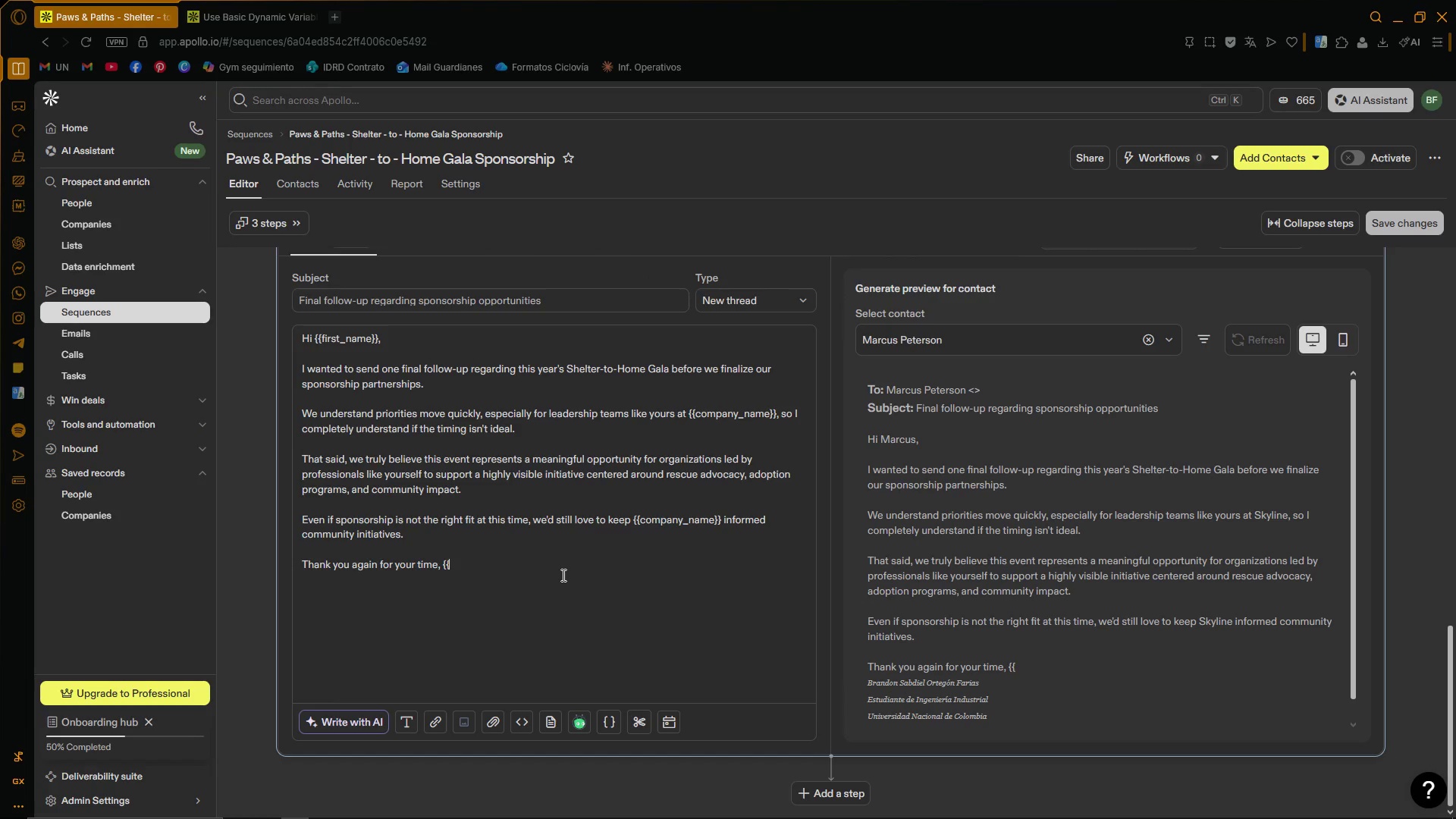 
type(first_name)
 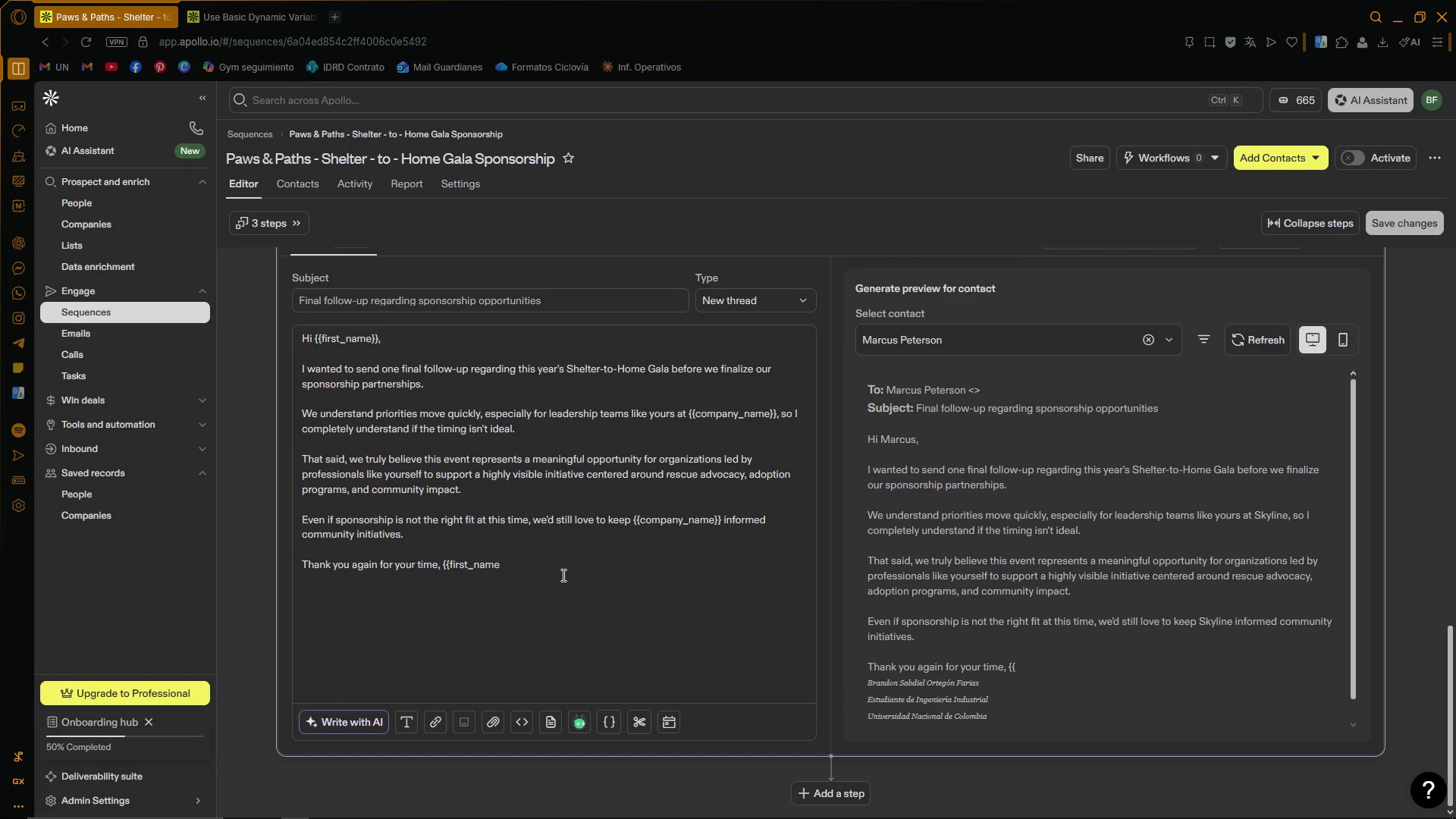 
 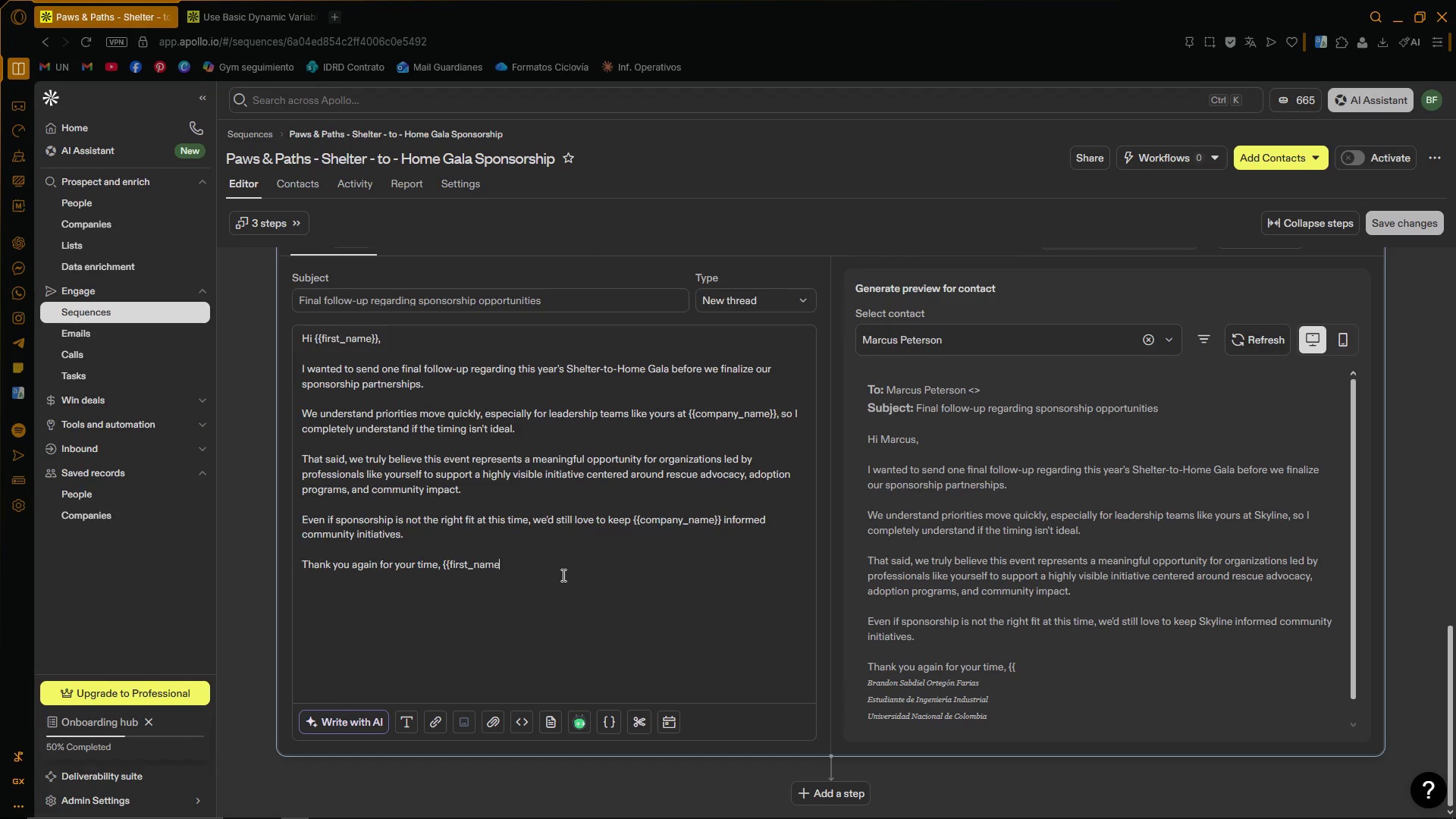 
key(Control+ControlLeft)
 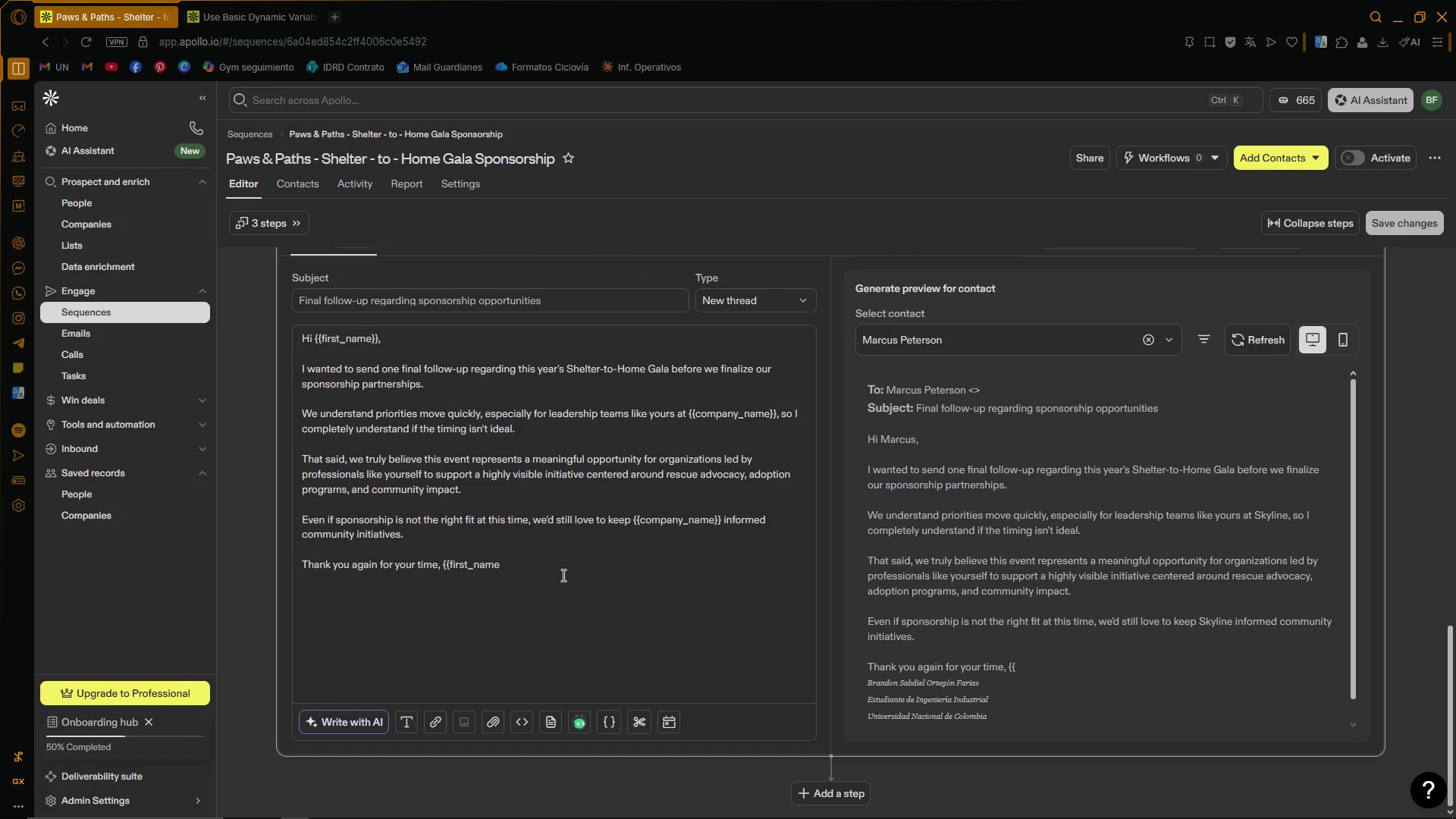 
key(Control+V)
 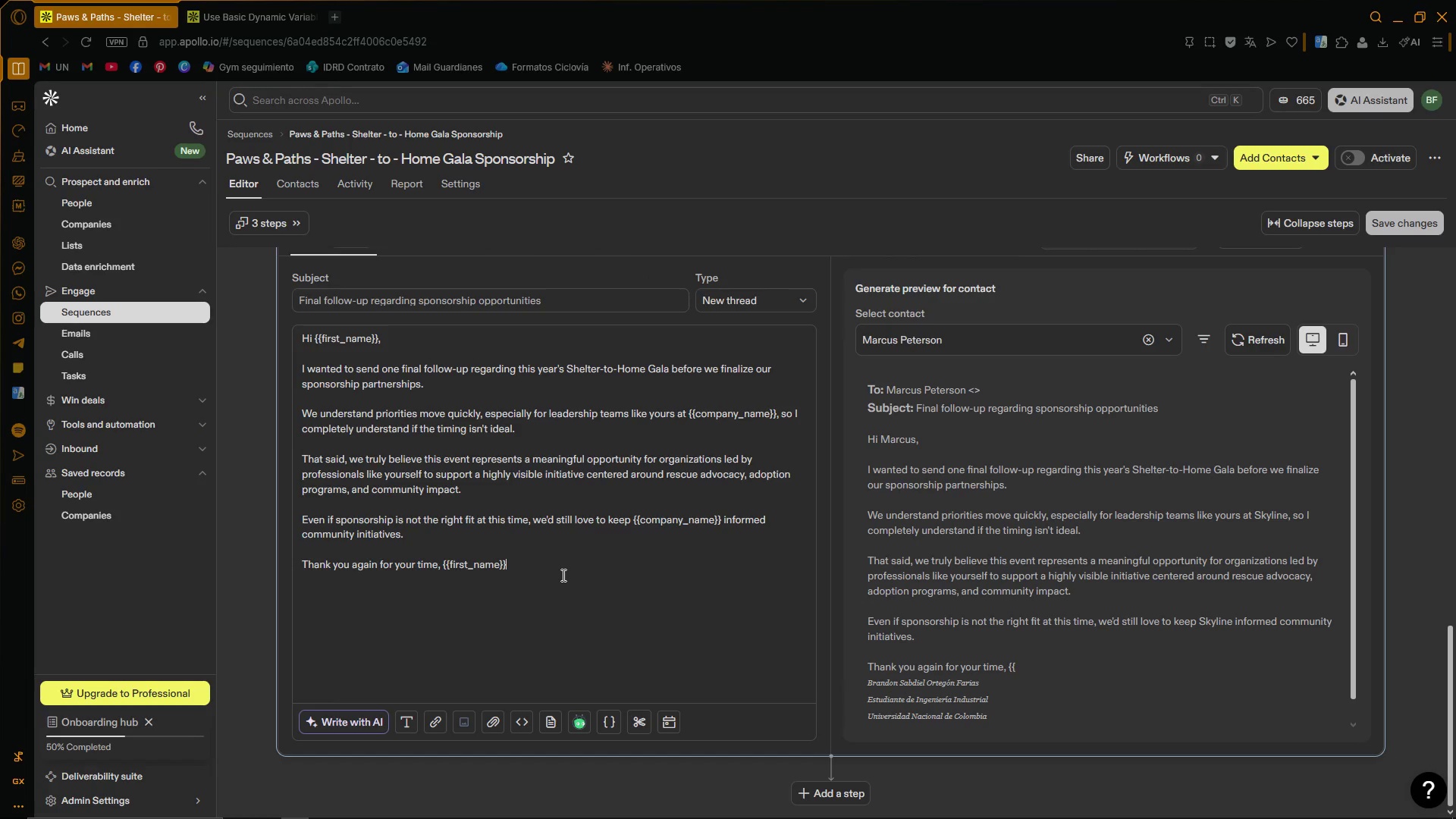 
key(Space)
 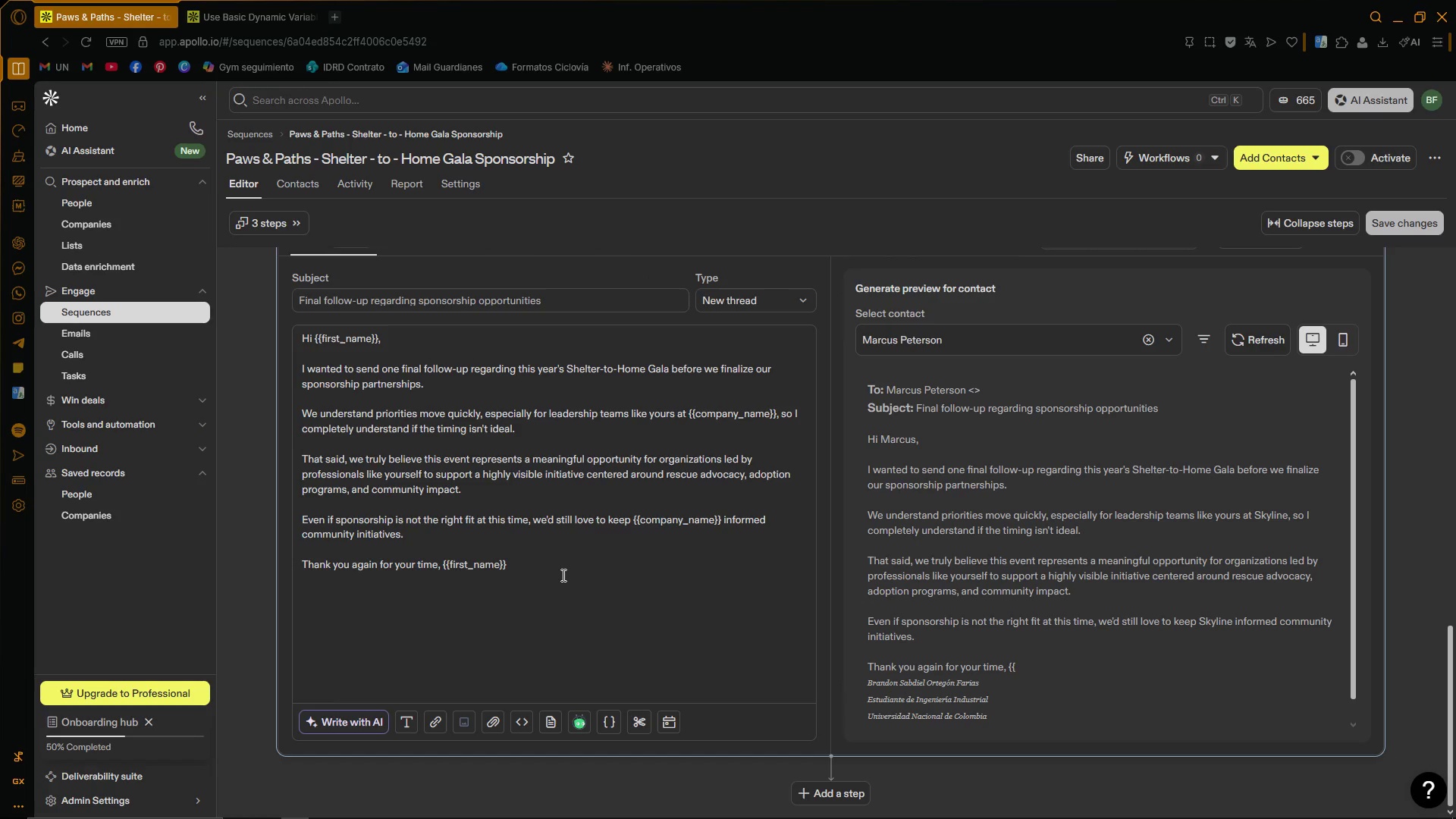 
key(Backspace)
 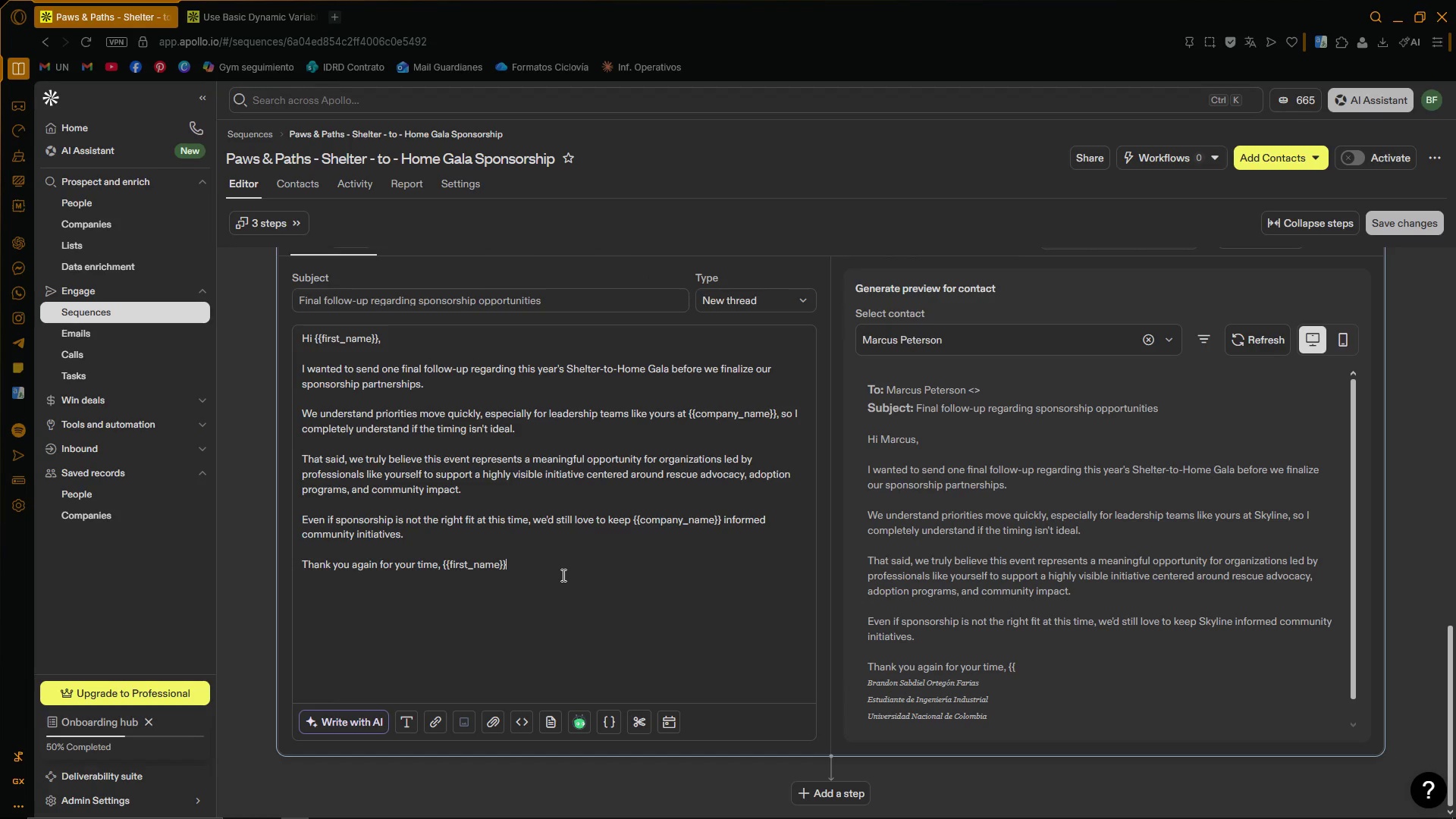 
key(Comma)
 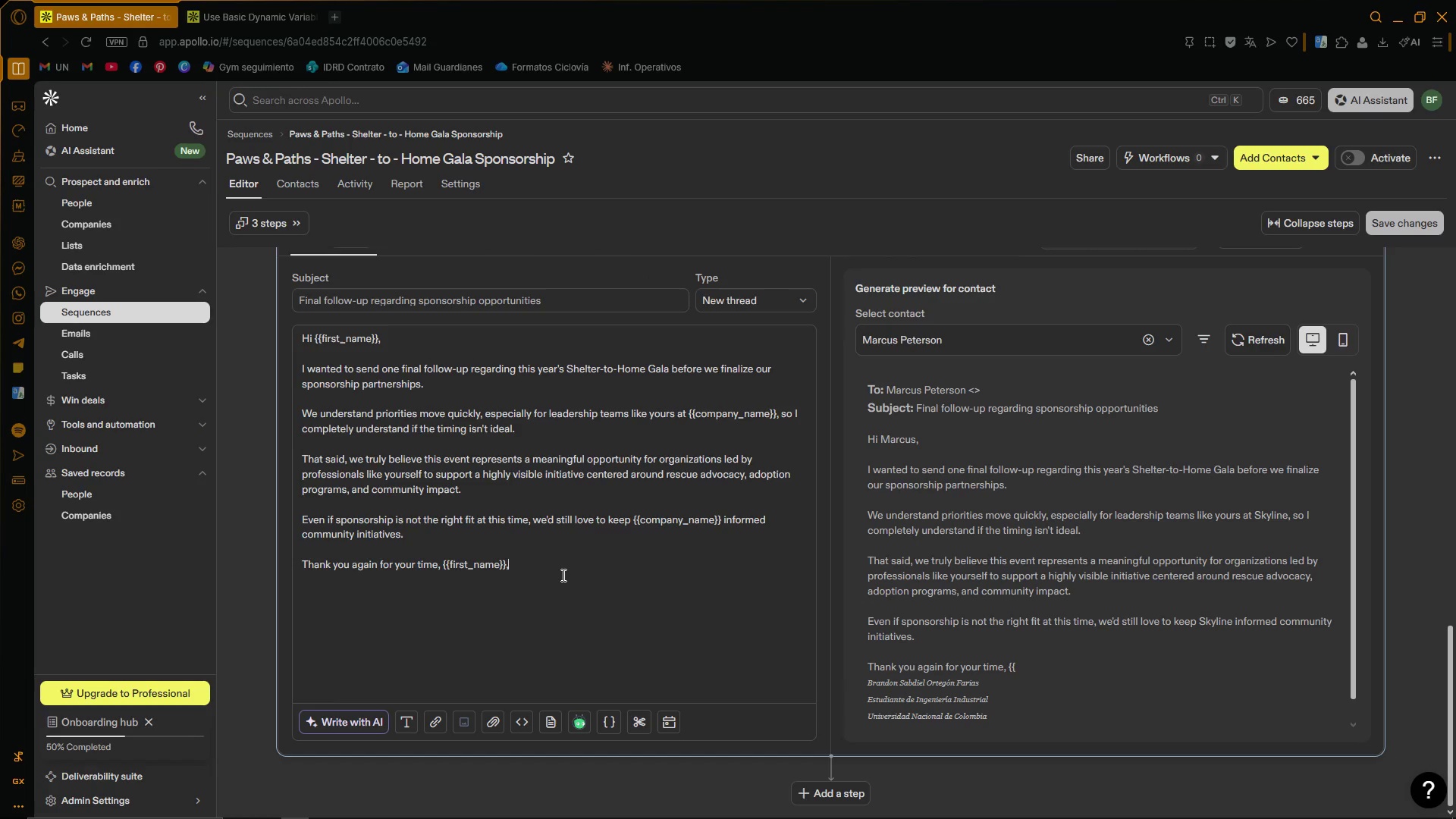 
key(Space)
 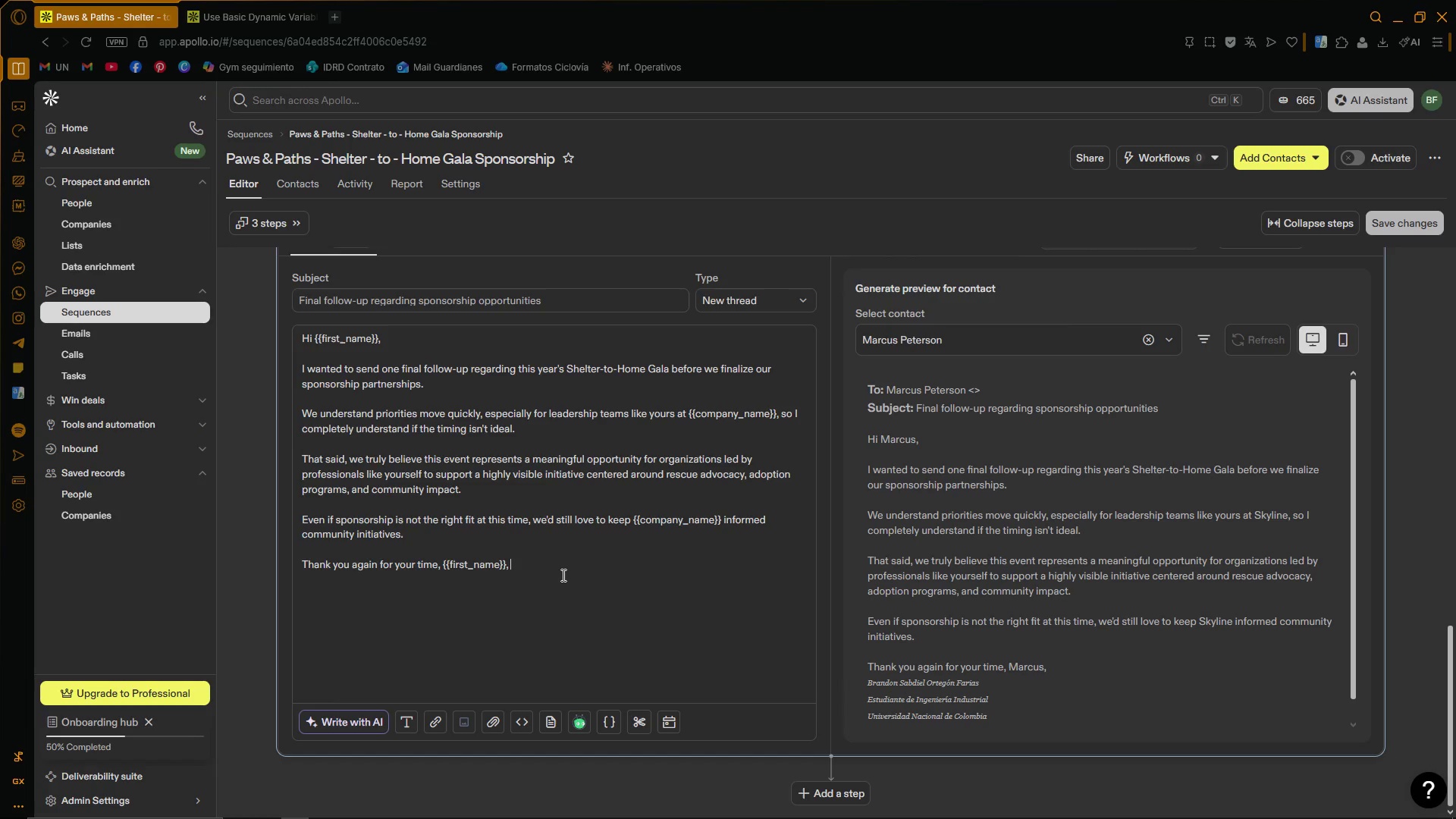 
wait(83.53)
 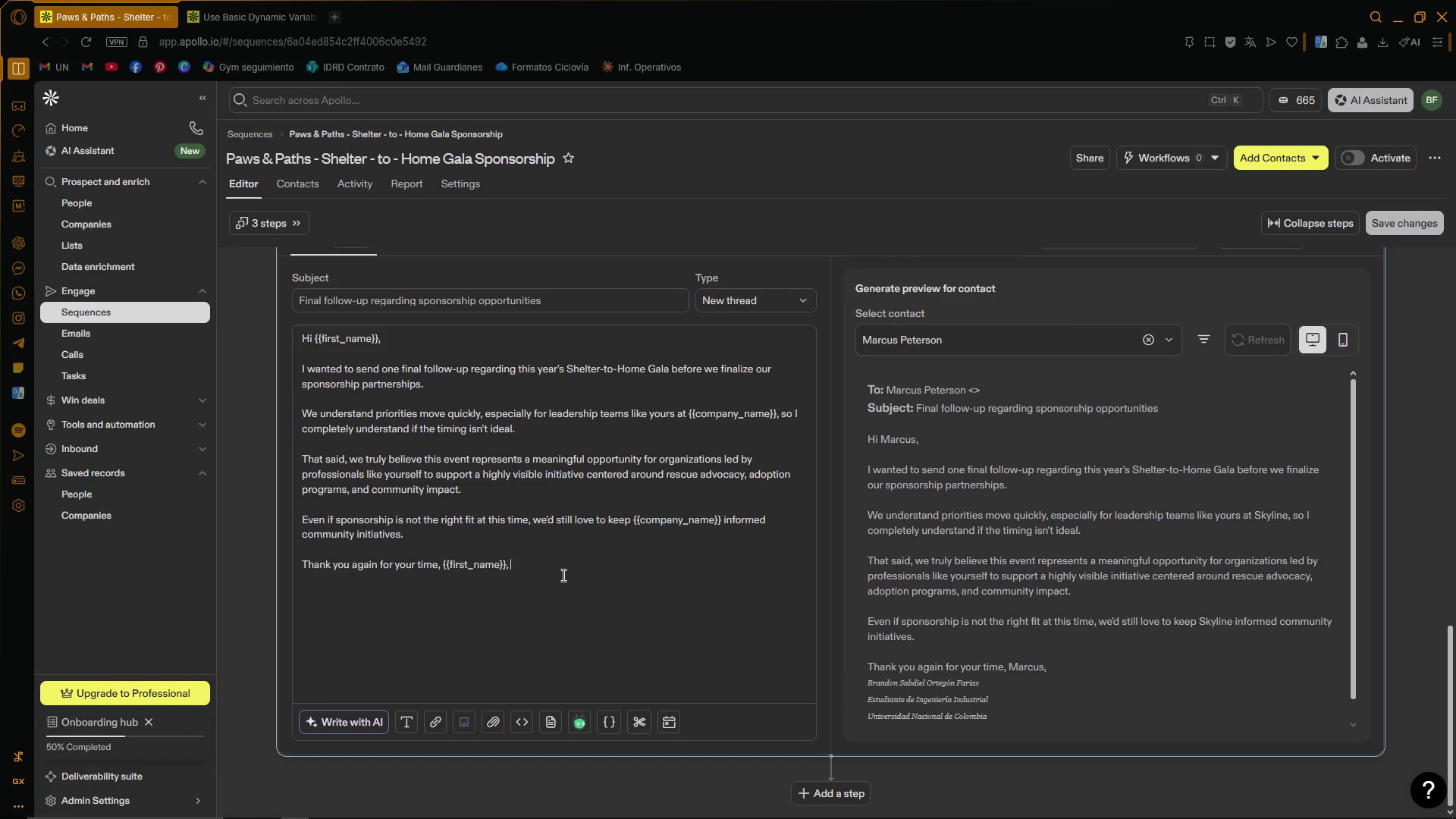 
type(and for the work )
 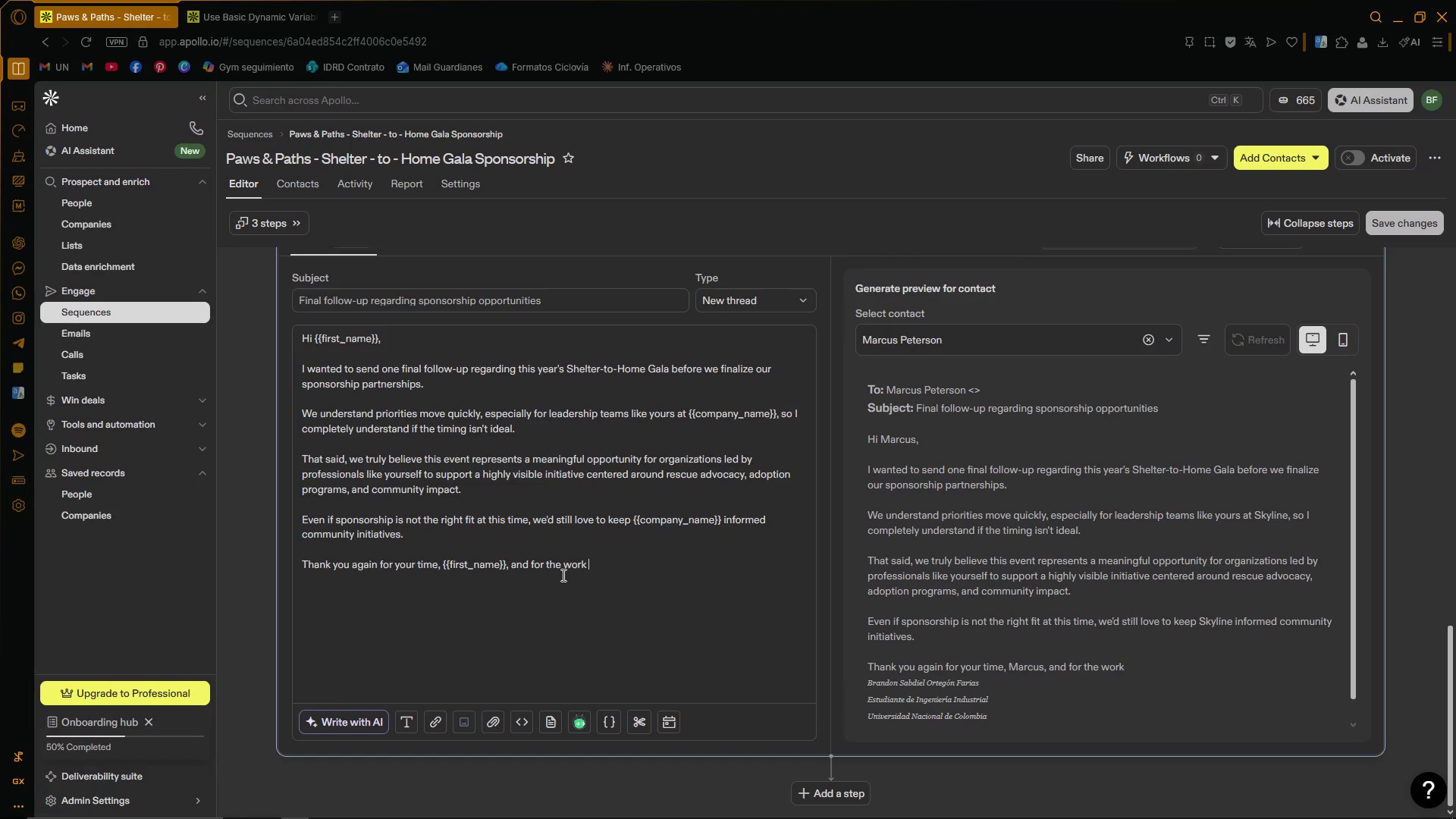 
wait(8.38)
 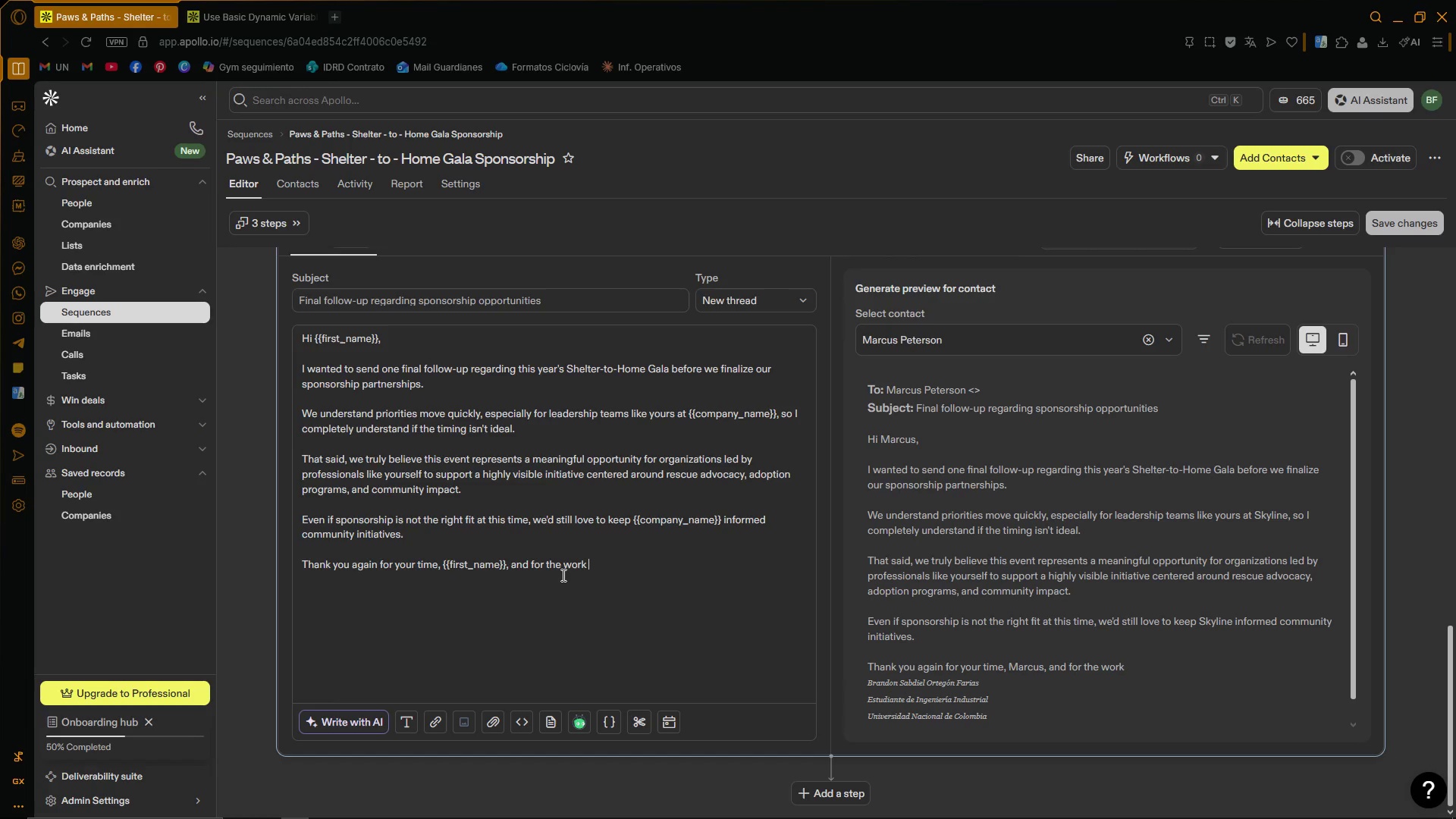 
type(you do as )
 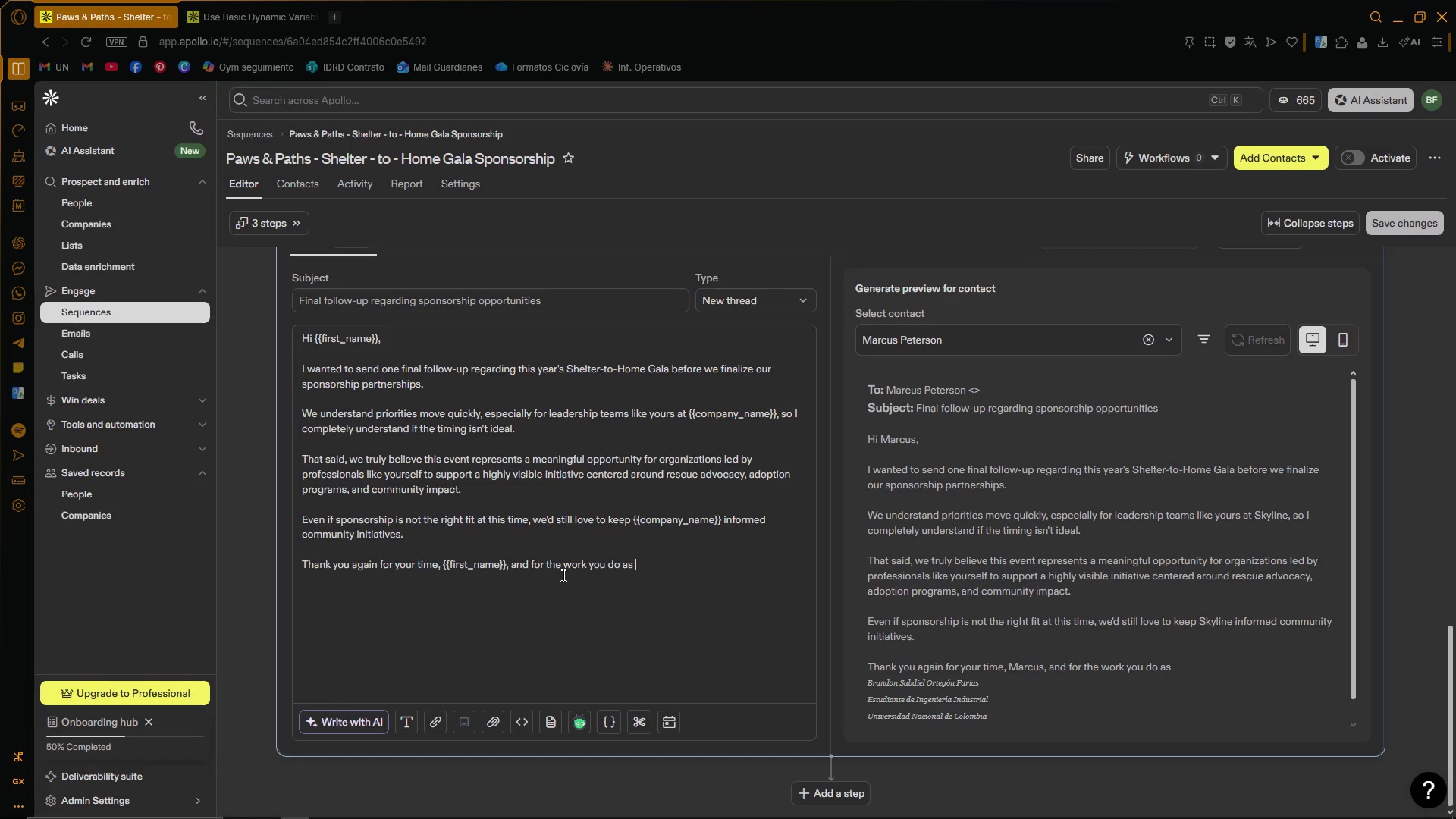 
key(Quote)
 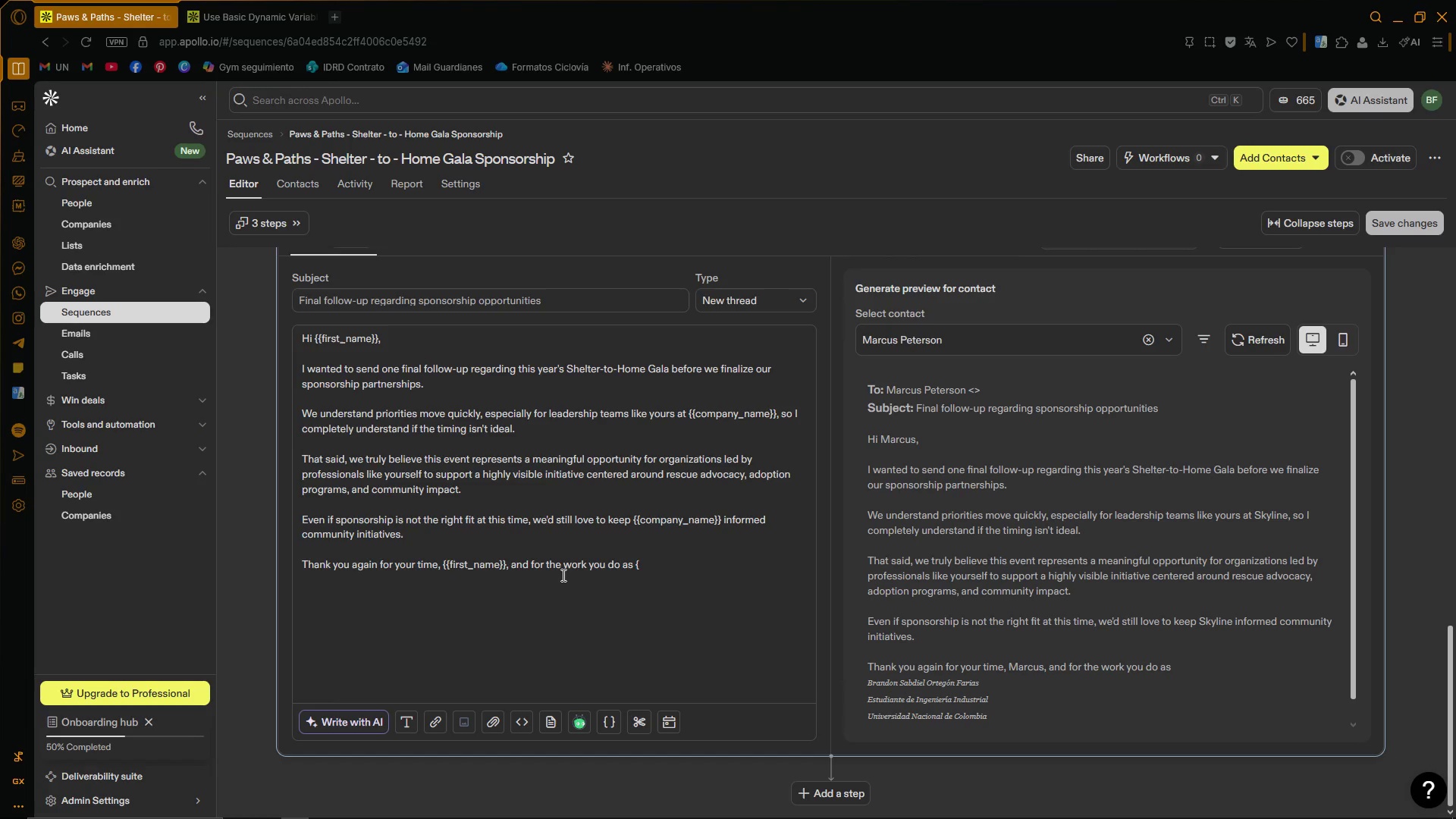 
key(Quote)
 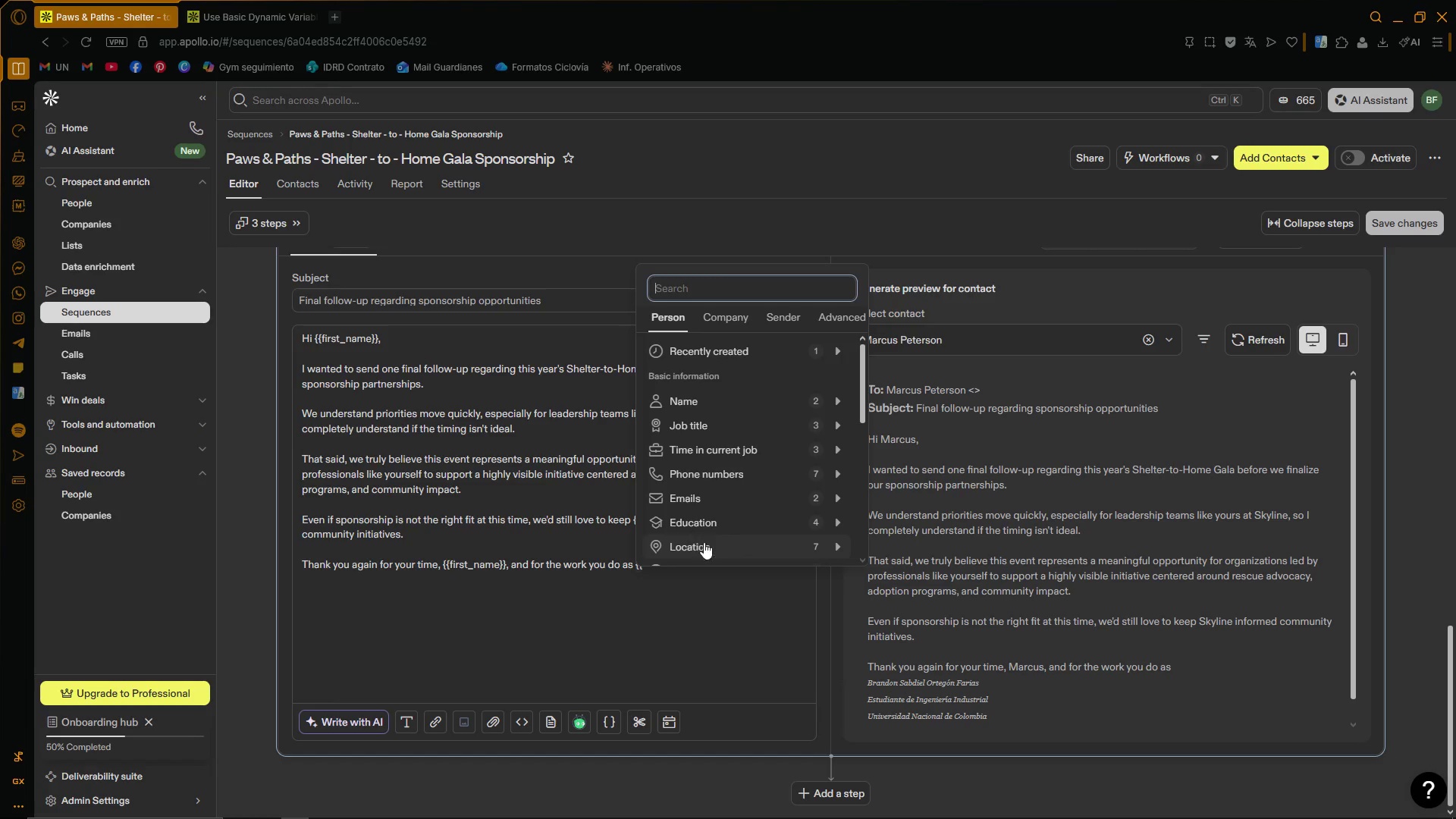 
left_click([687, 592])
 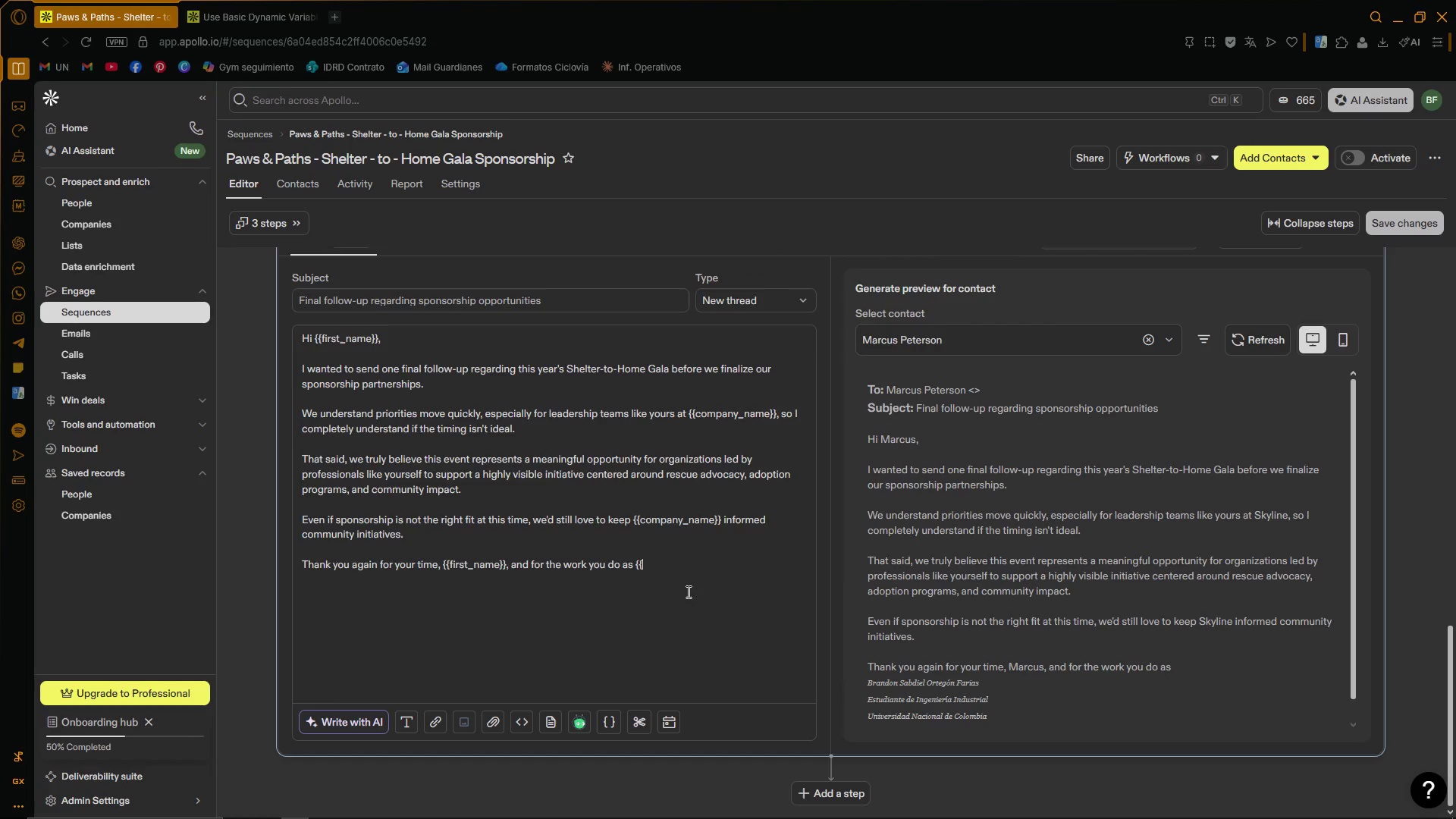 
type(title)
 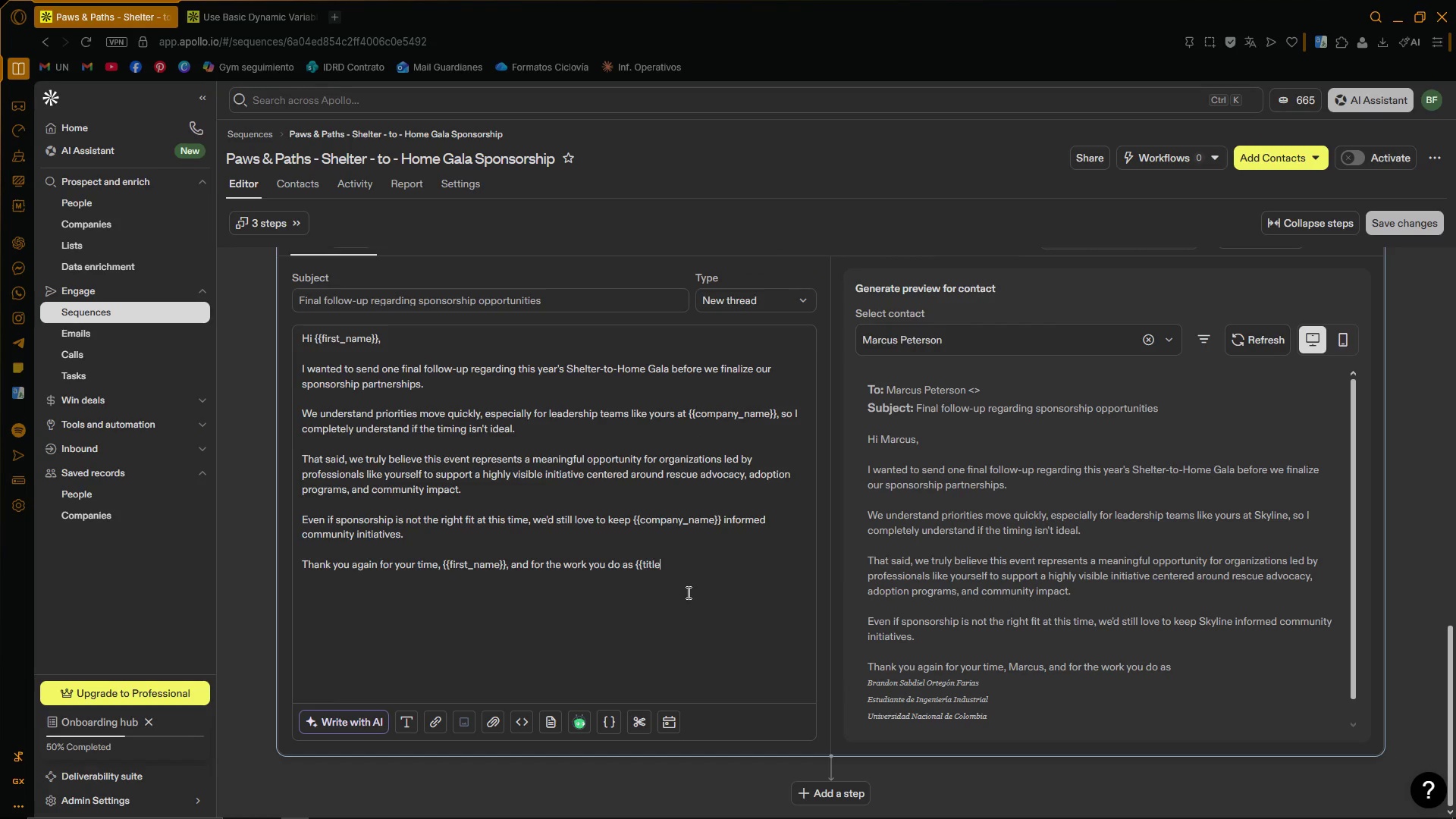 
key(Control+V)
 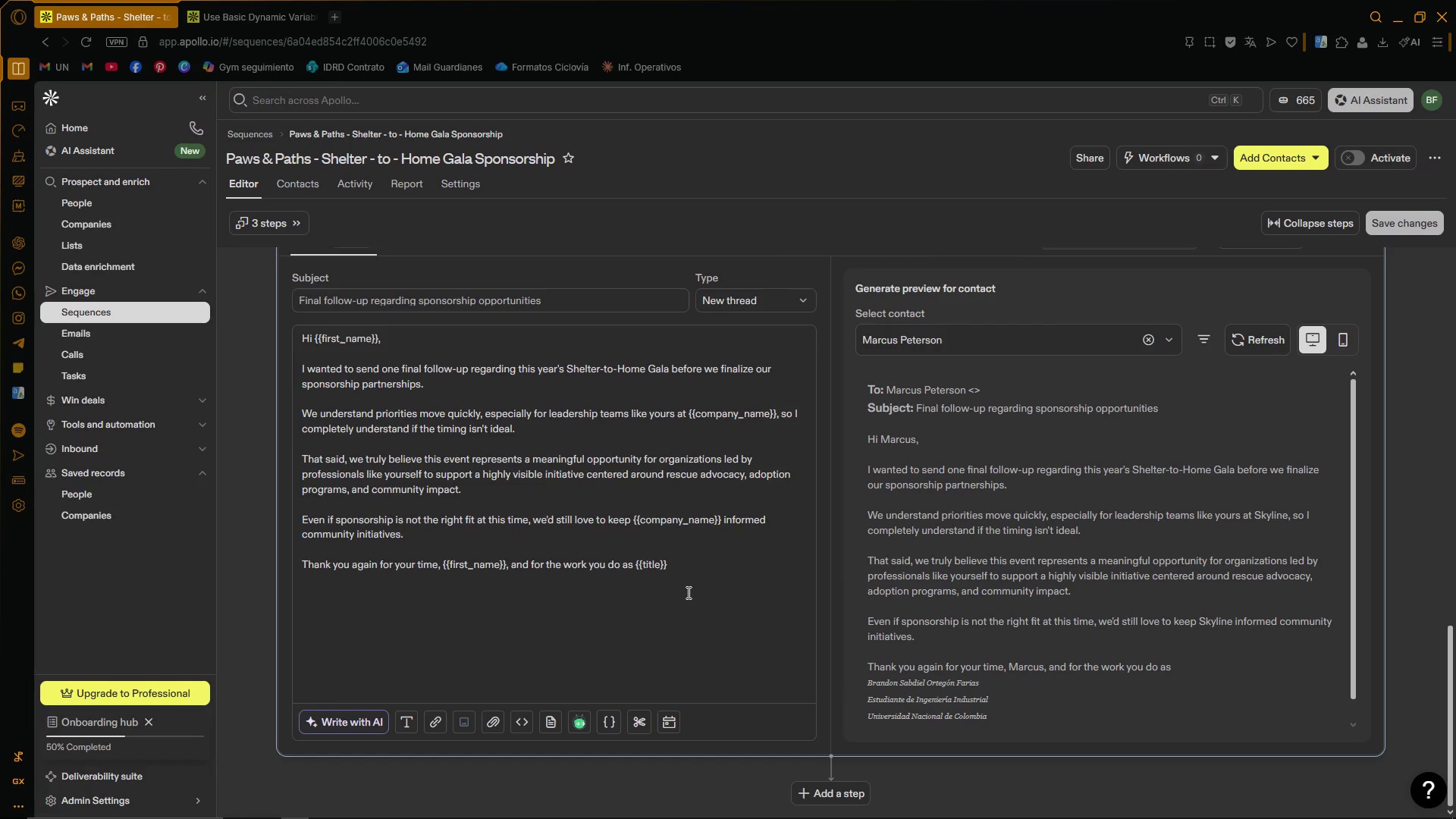 
type( within your organization.)
 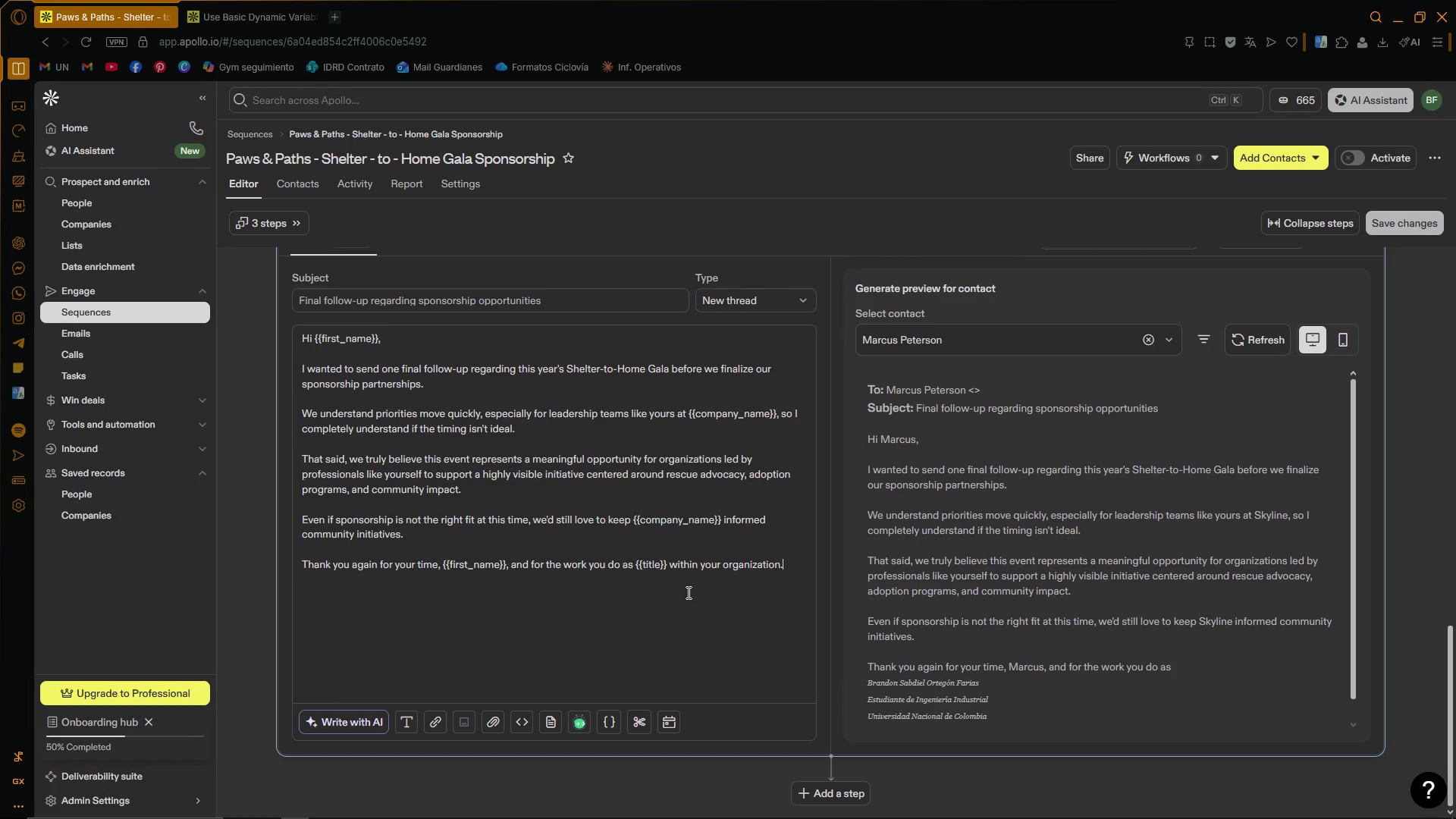 
key(Enter)
 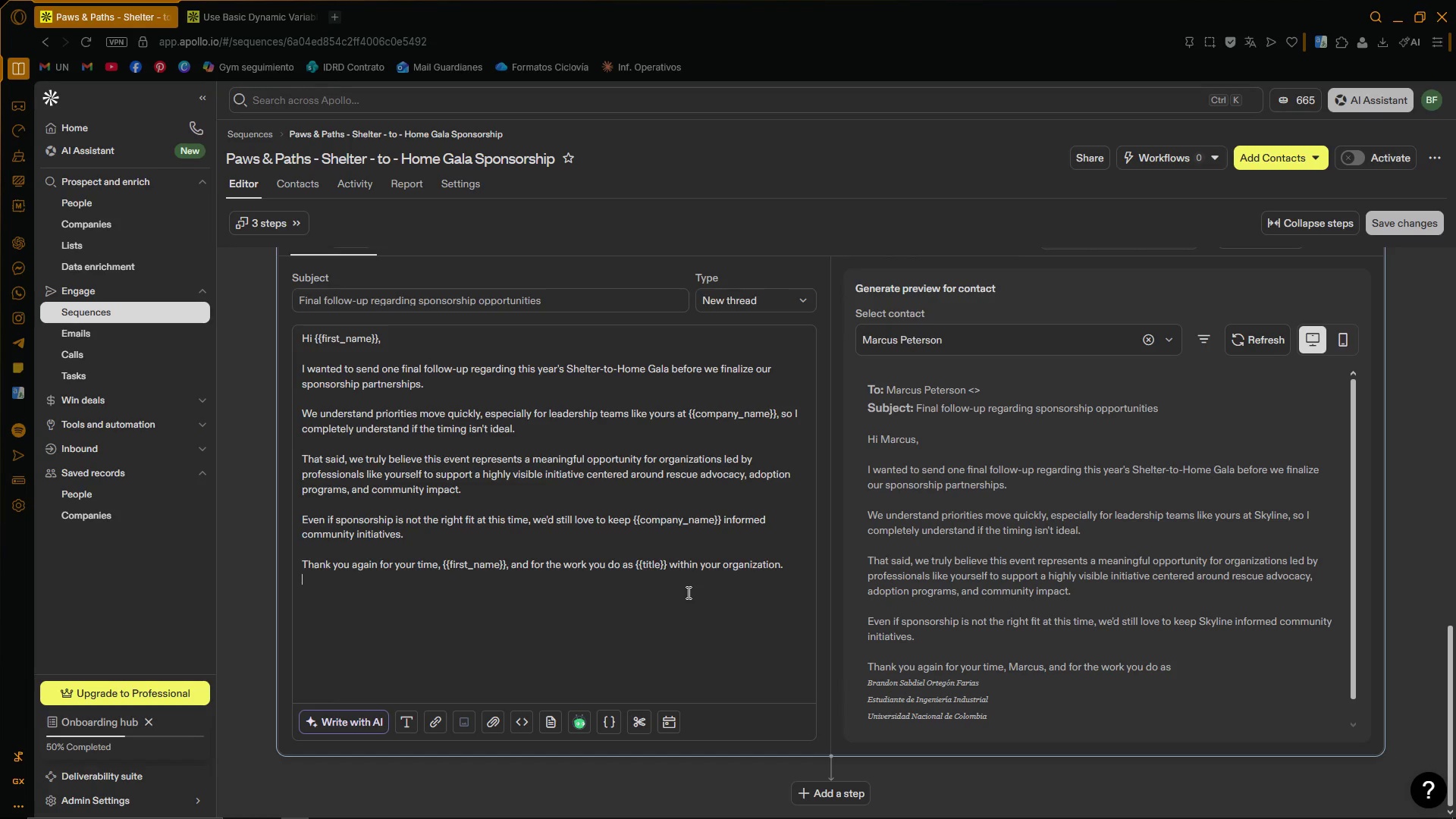 
key(Enter)
 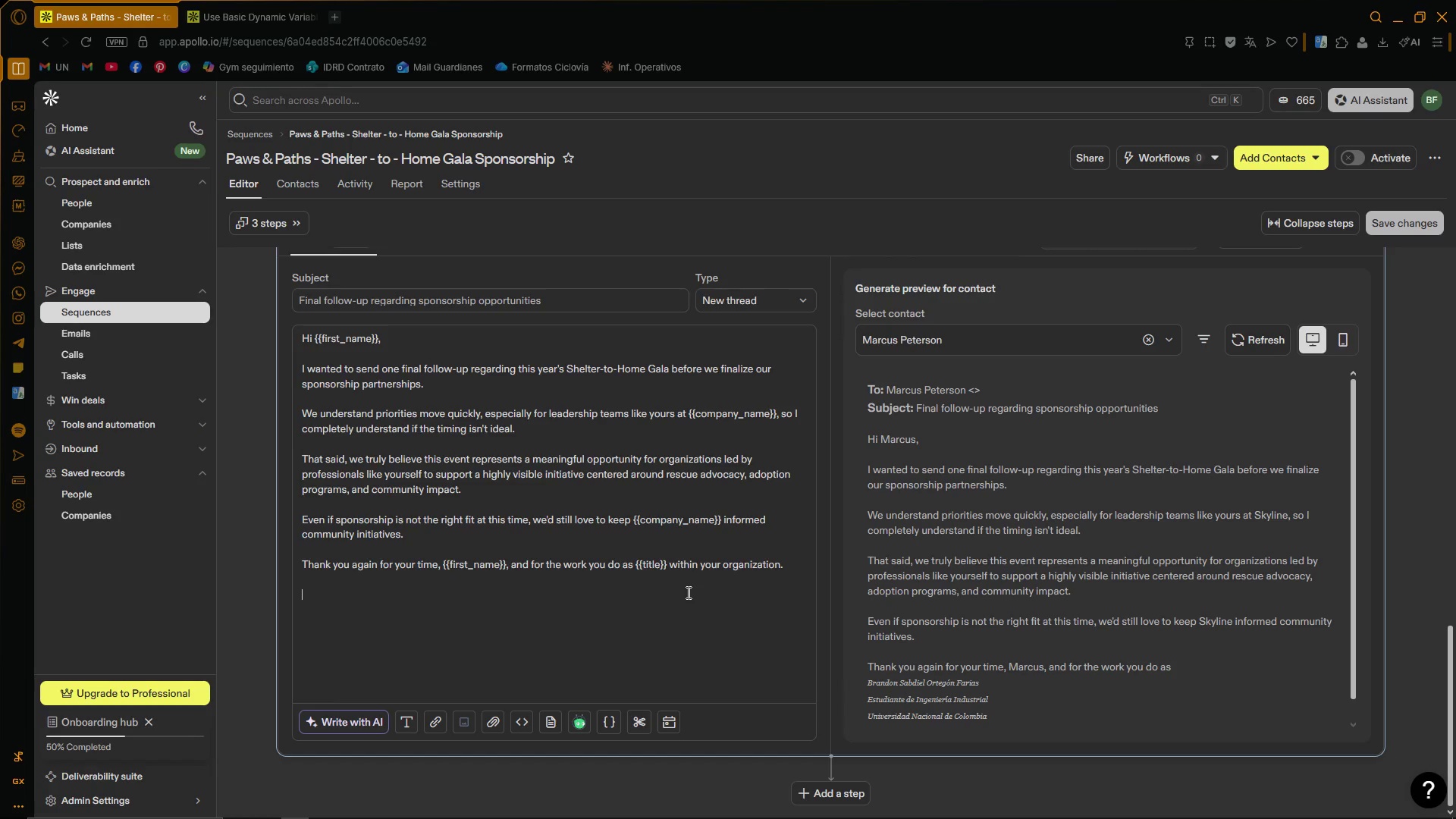 
type(Best regards, )
 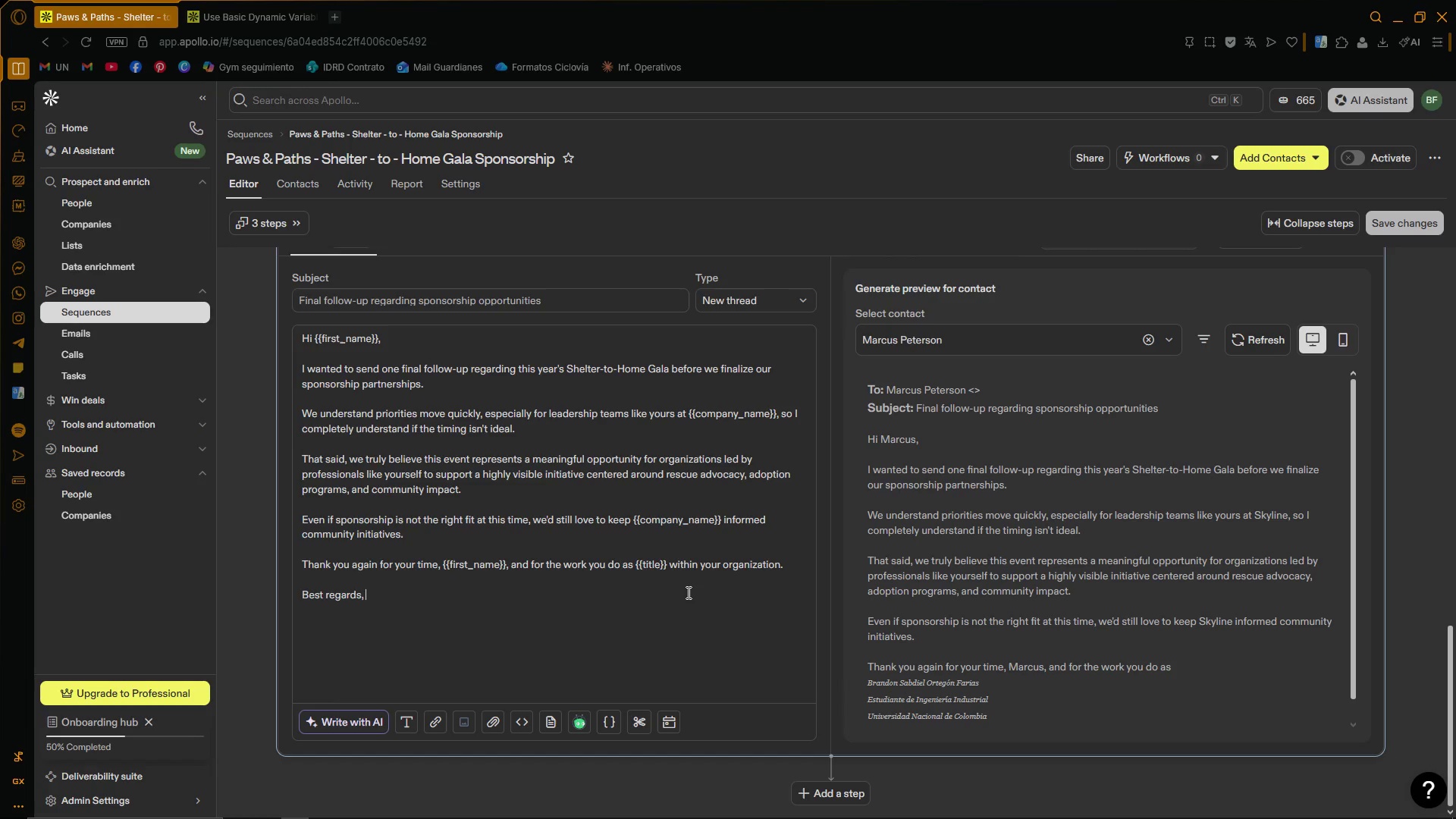 
key(Enter)
 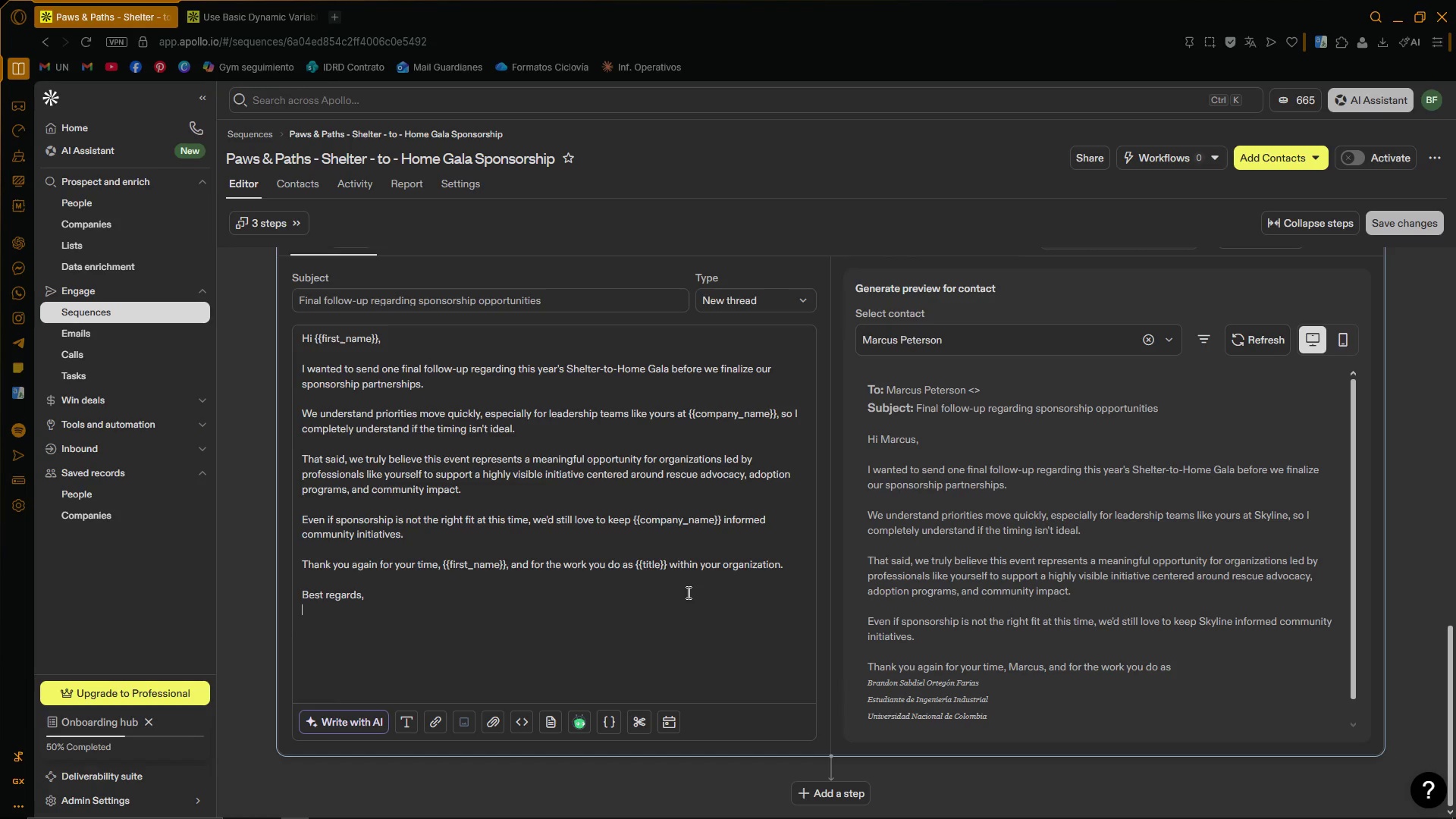 
key(Enter)
 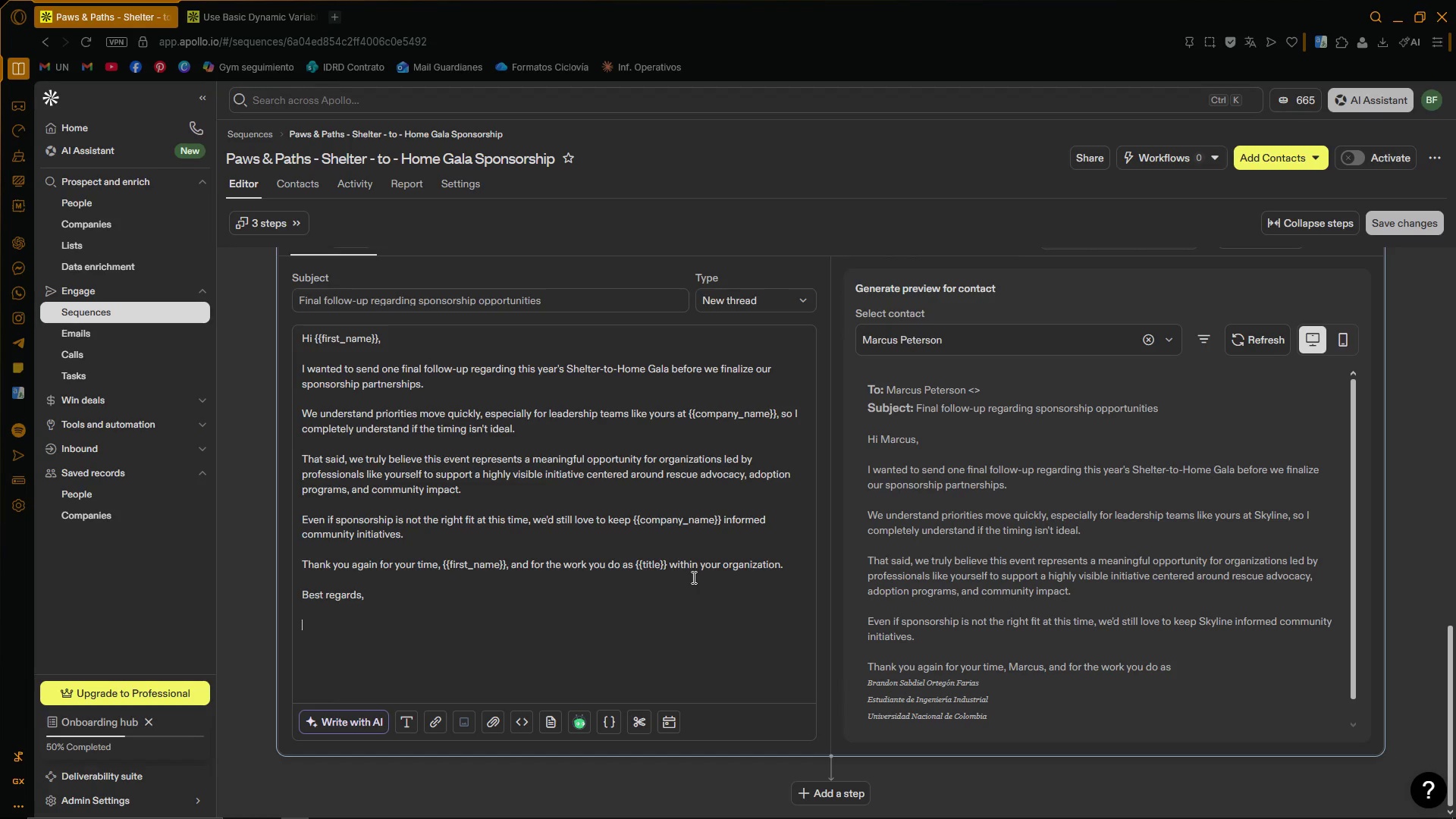 
scroll: coordinate [1134, 529], scroll_direction: down, amount: 3.0
 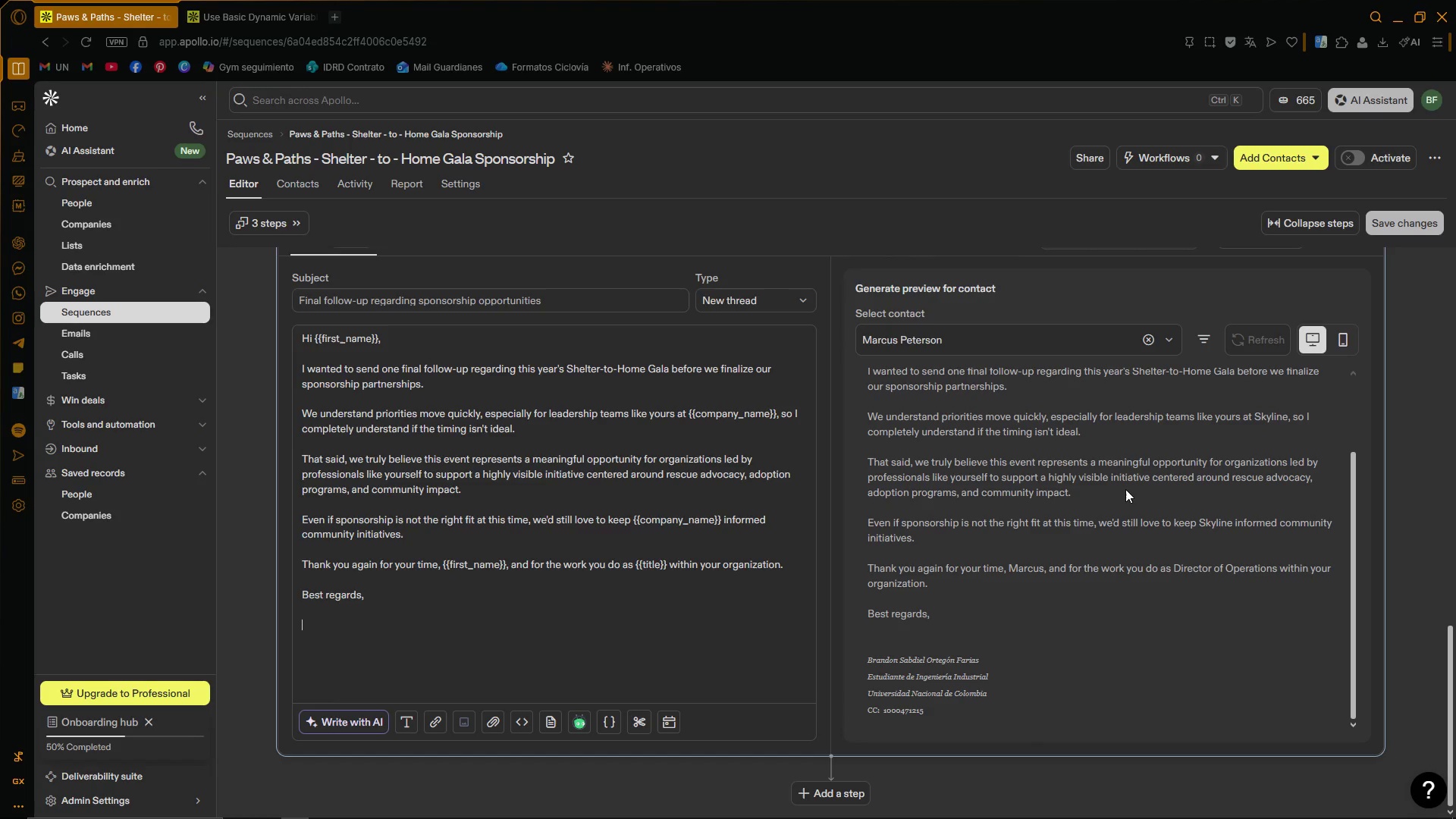 
scroll: coordinate [712, 577], scroll_direction: up, amount: 5.0
 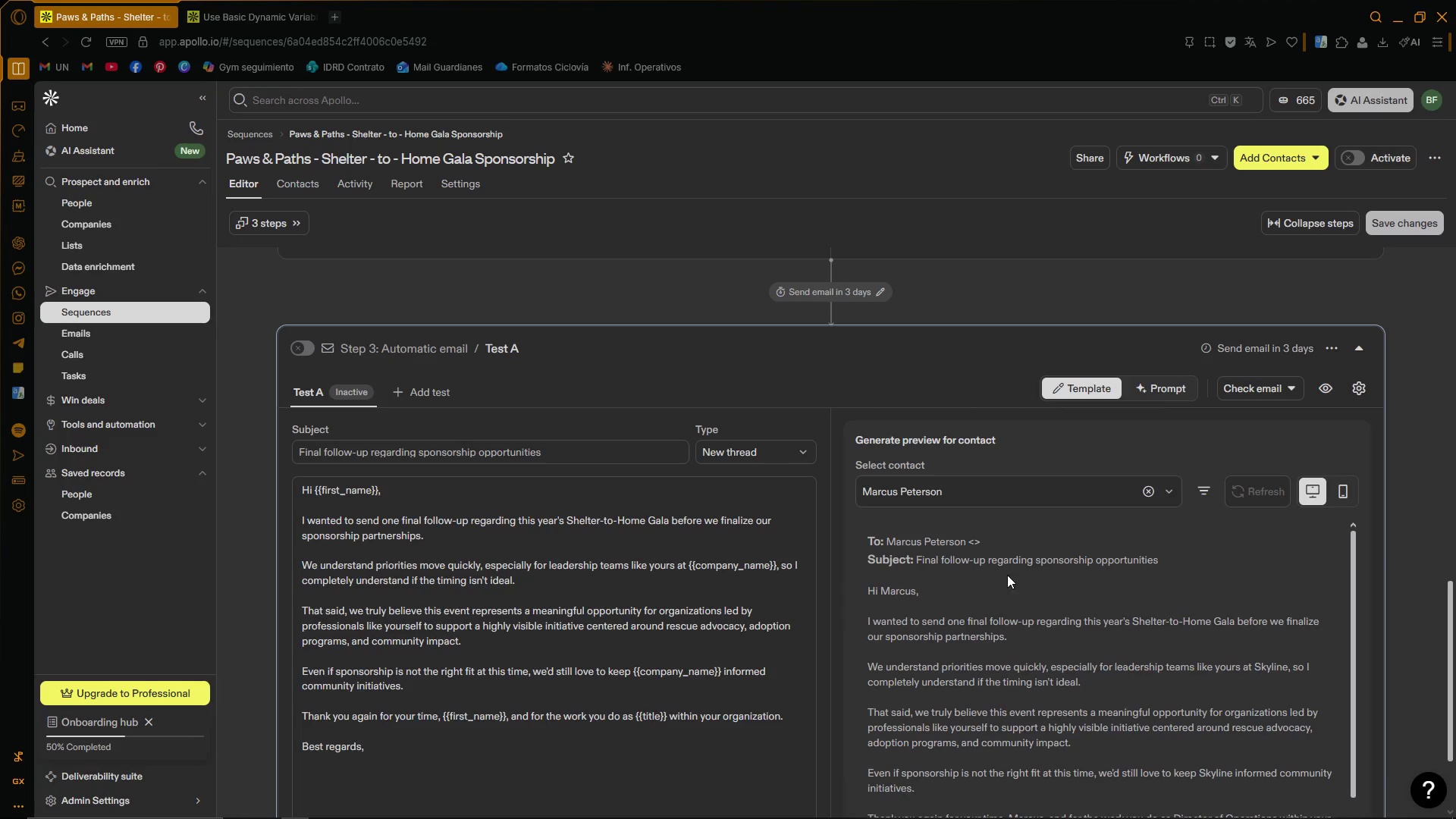 
scroll: coordinate [835, 492], scroll_direction: down, amount: 6.0
 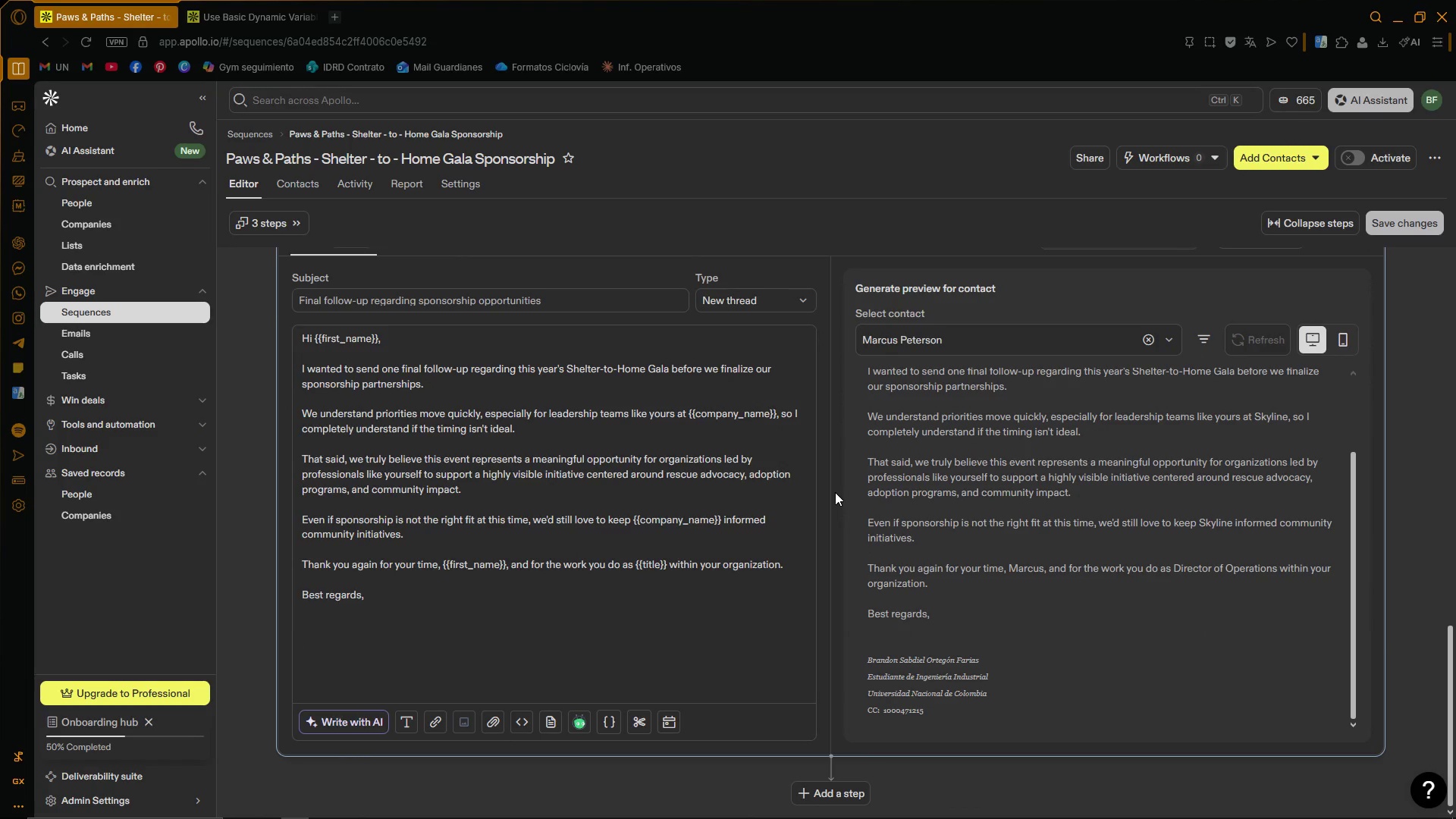 
wait(7.52)
 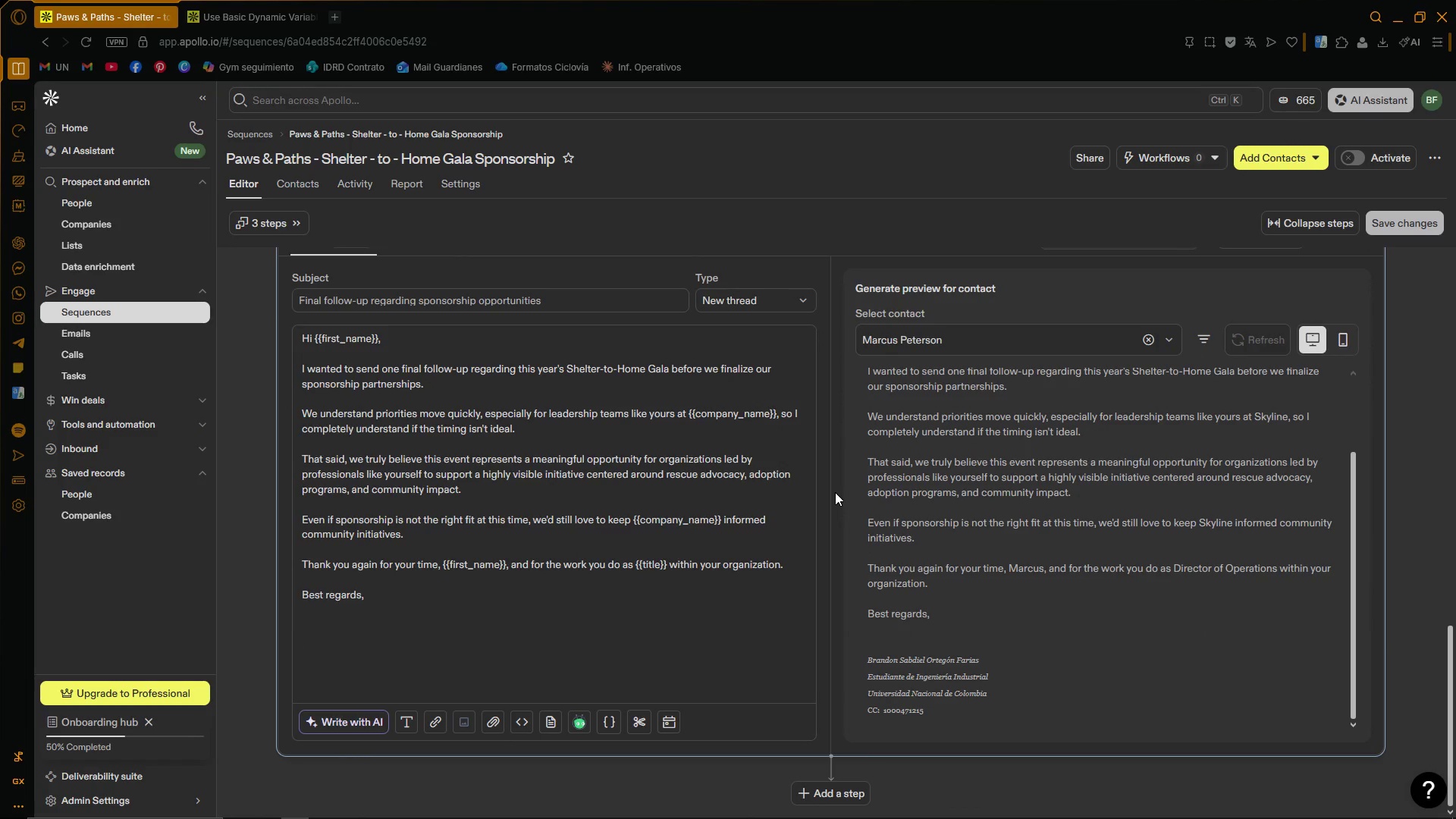 
scroll: coordinate [835, 492], scroll_direction: up, amount: 1.0
 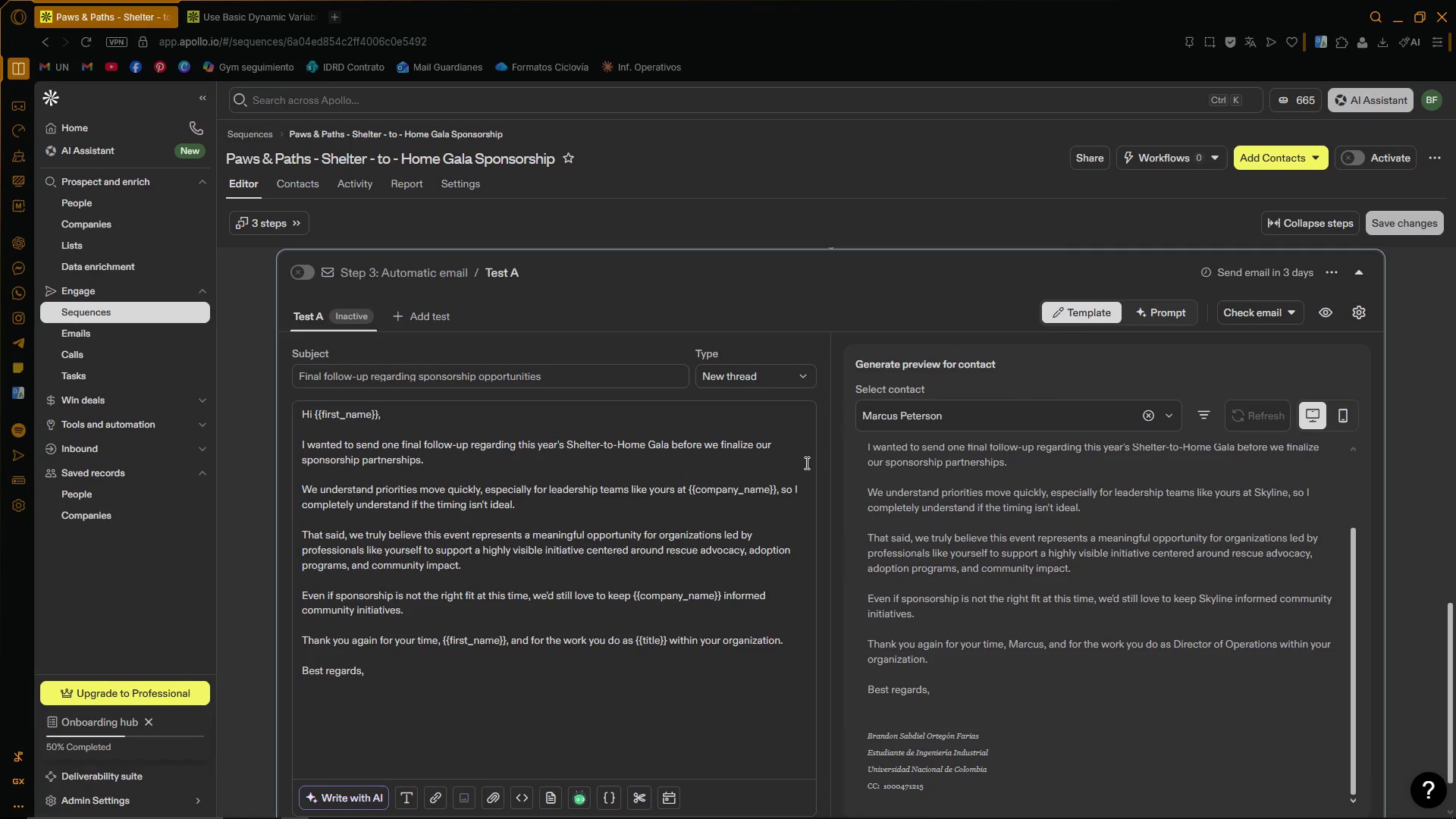 
wait(152.08)
 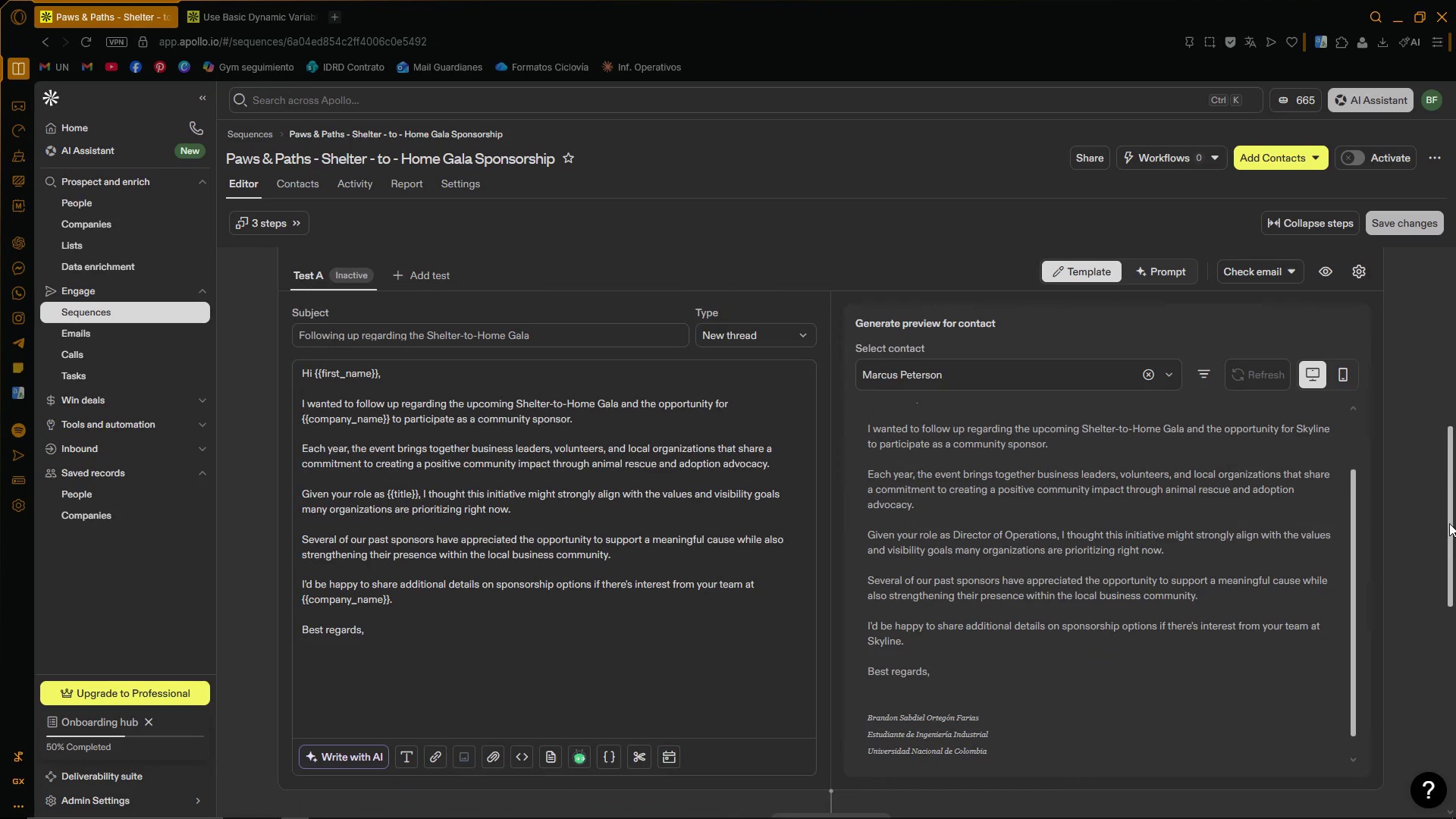 
left_click_drag(start_coordinate=[1455, 498], to_coordinate=[1455, 449])
 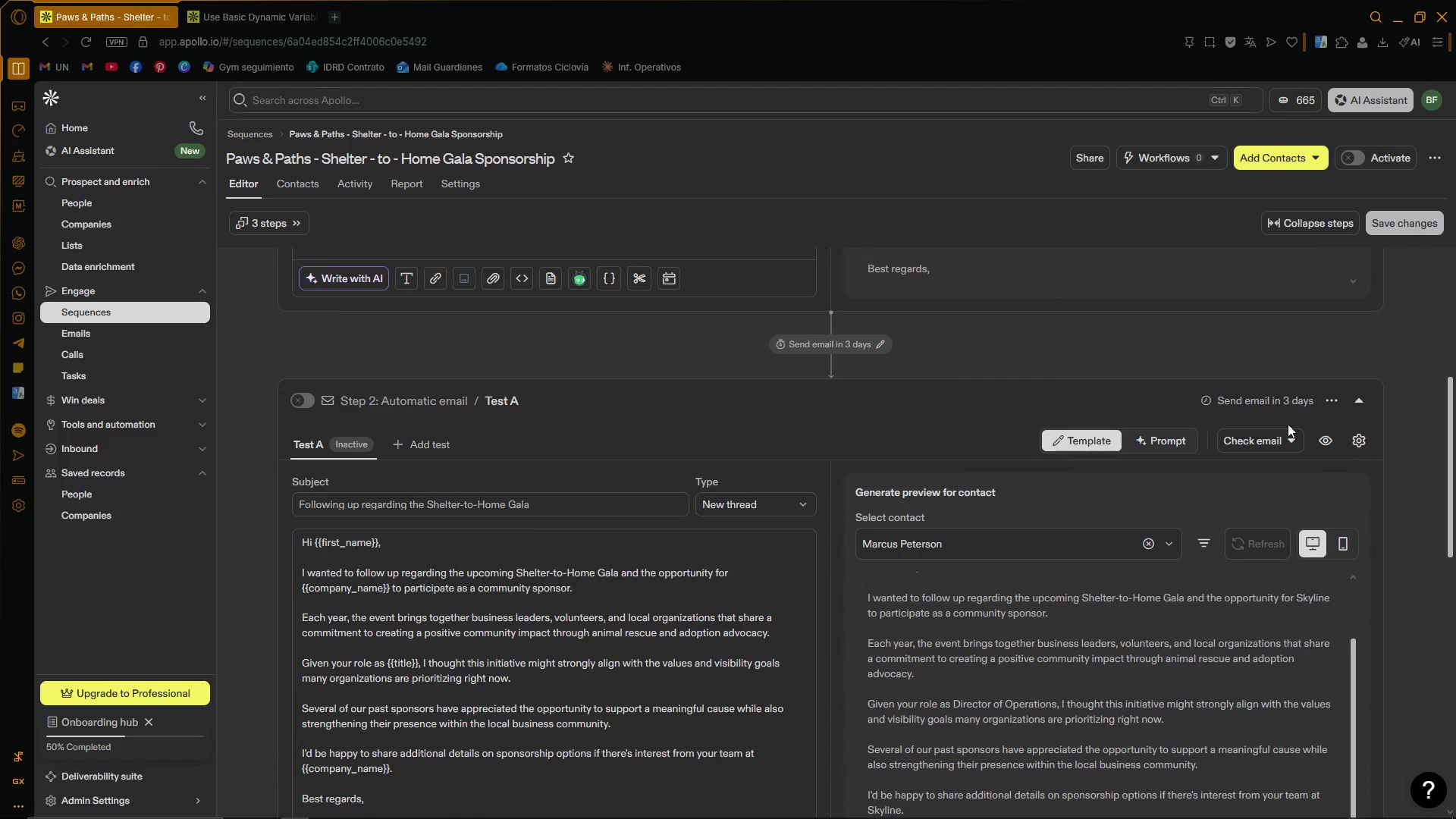 
scroll: coordinate [1431, 511], scroll_direction: up, amount: 8.0
 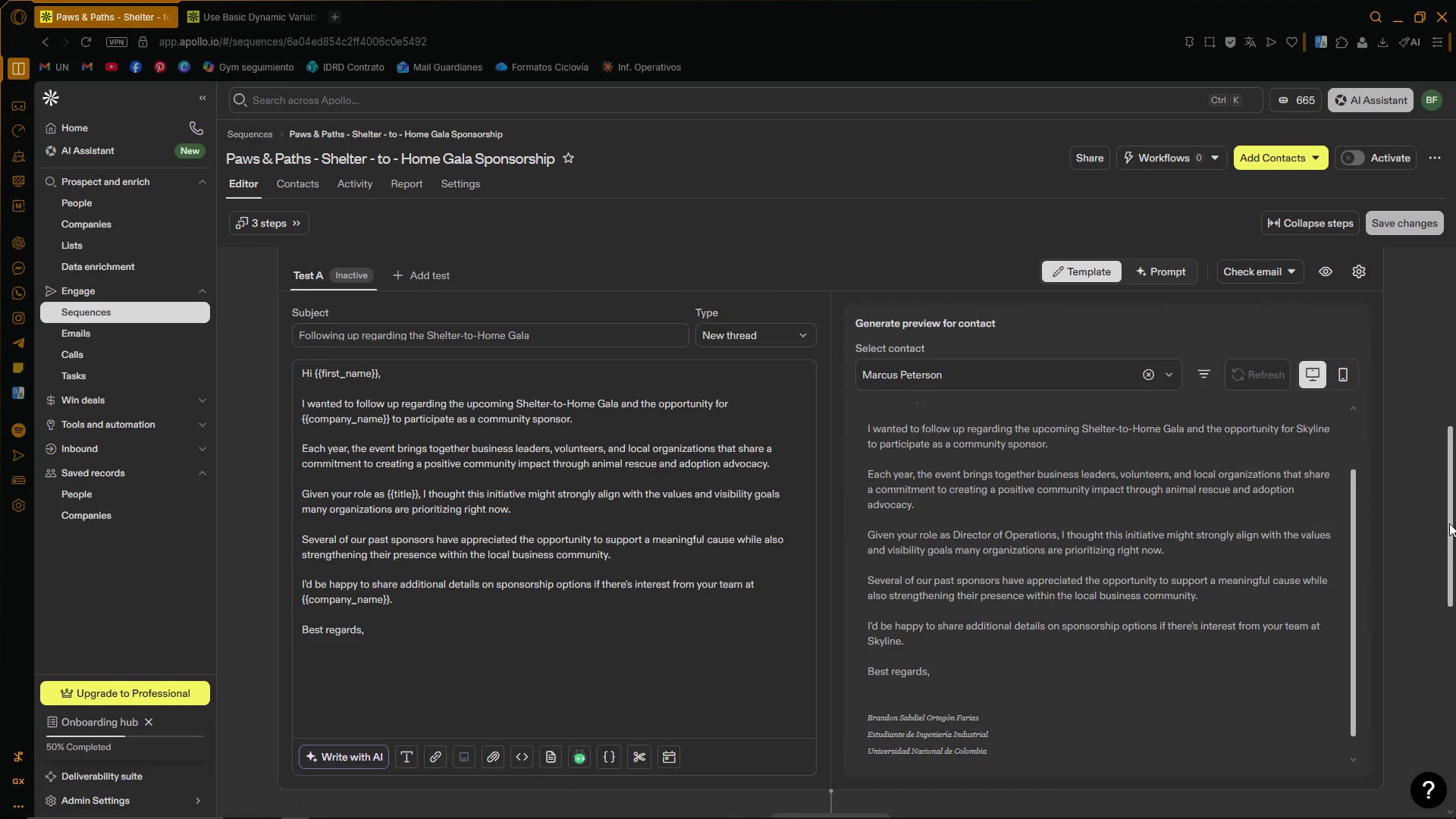 
left_click([1279, 397])
 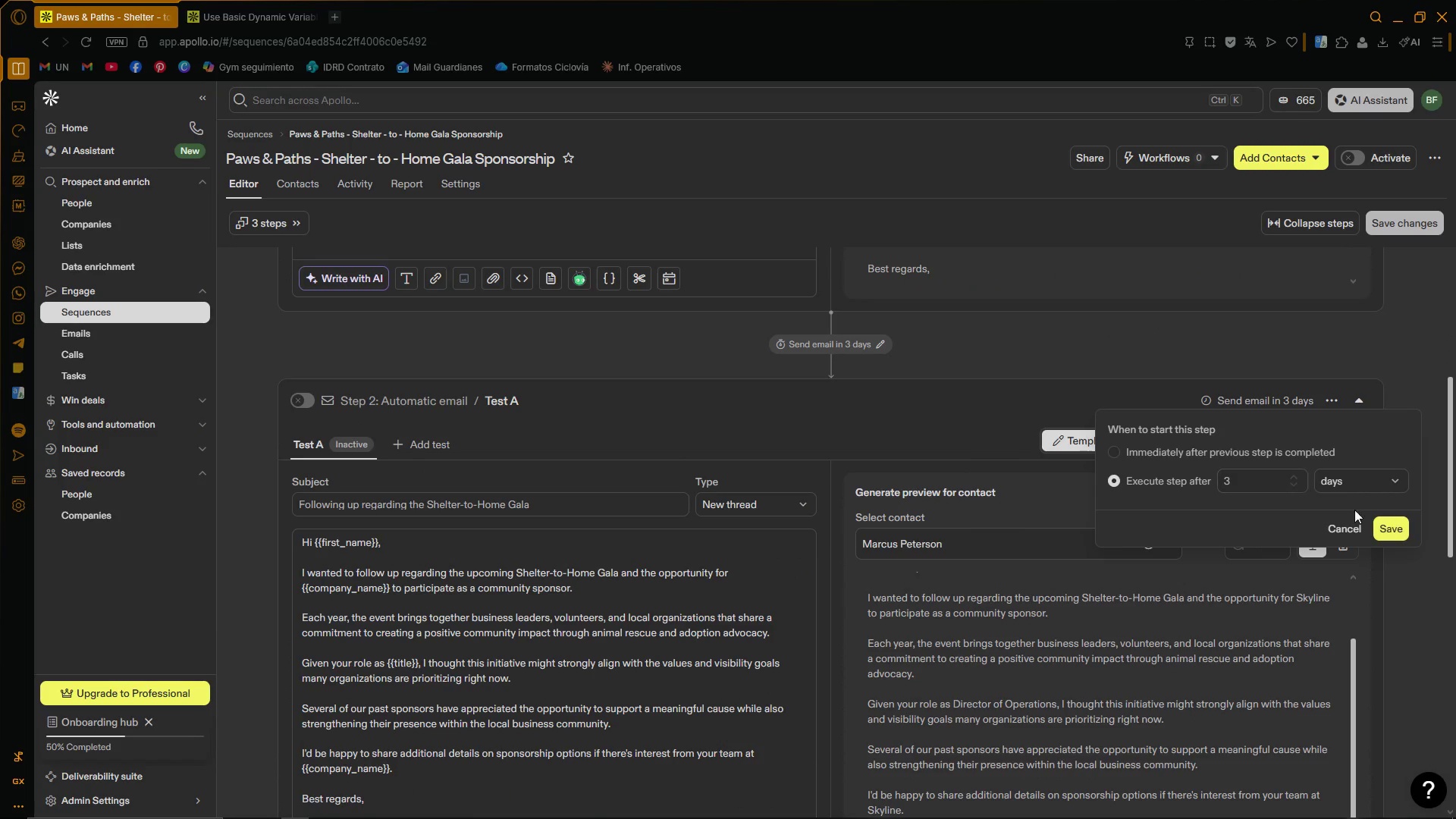 
left_click([1398, 525])
 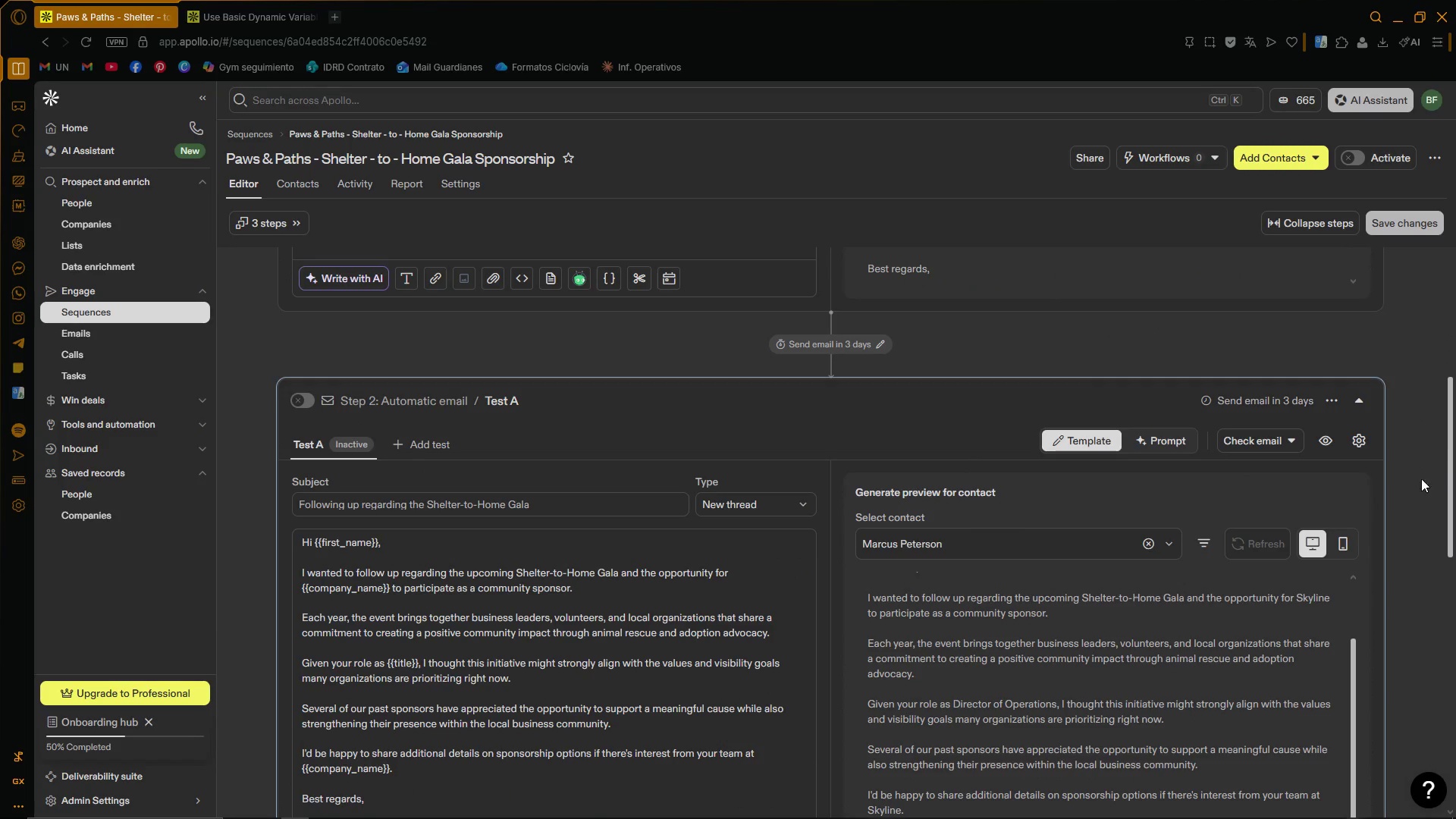 
left_click_drag(start_coordinate=[1455, 441], to_coordinate=[1455, 614])
 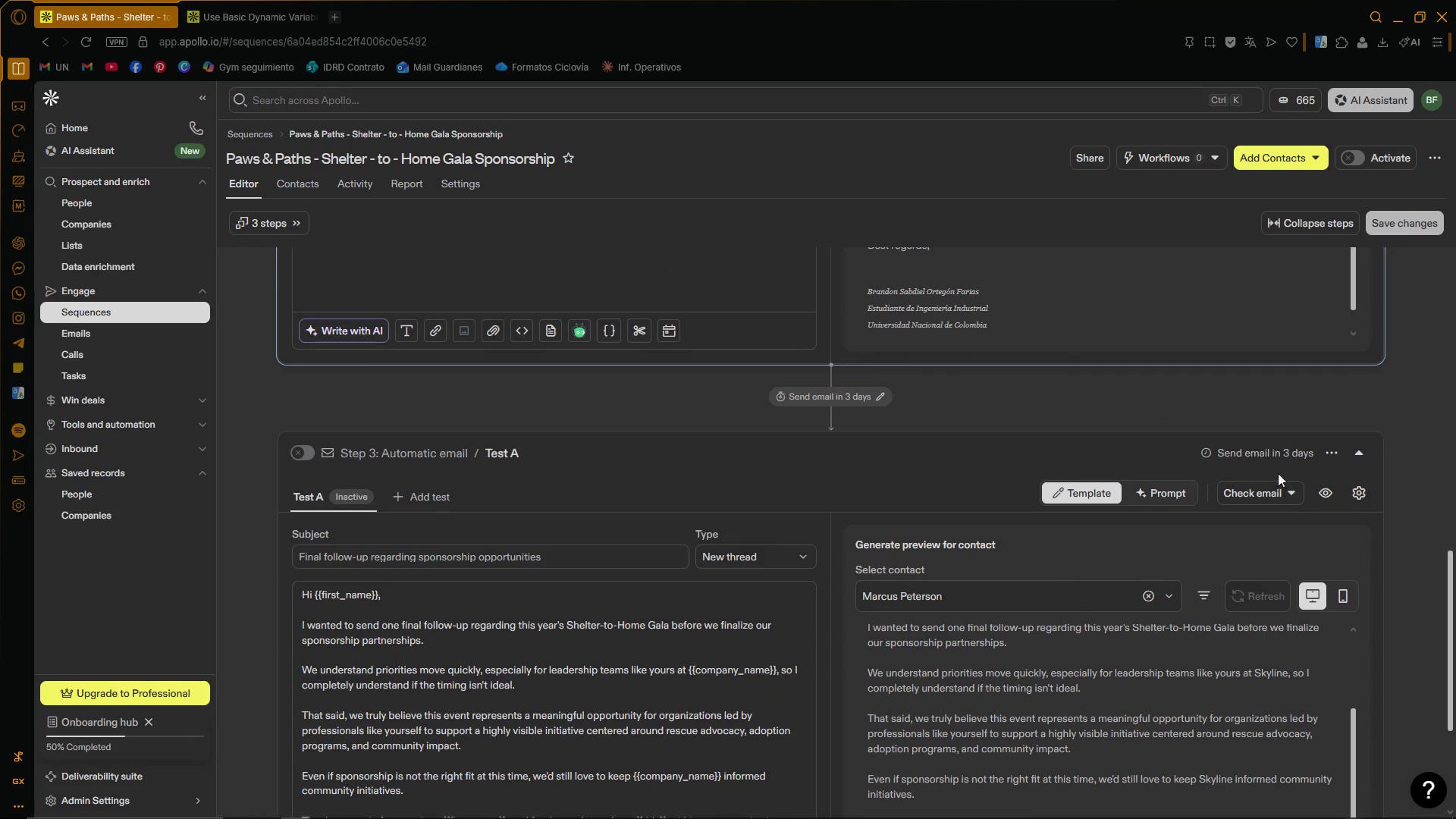 
left_click([1270, 454])
 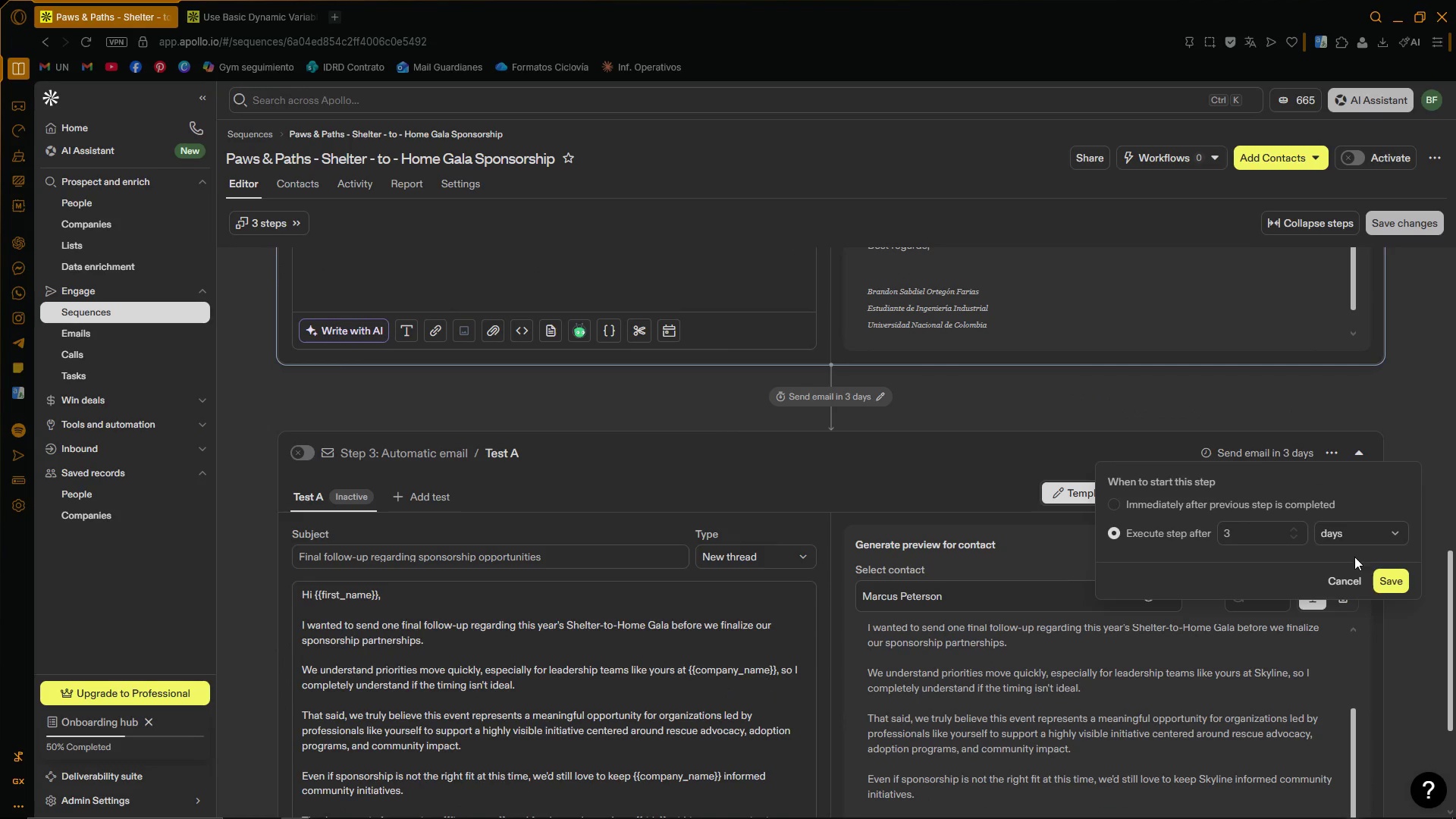 
left_click([1382, 577])
 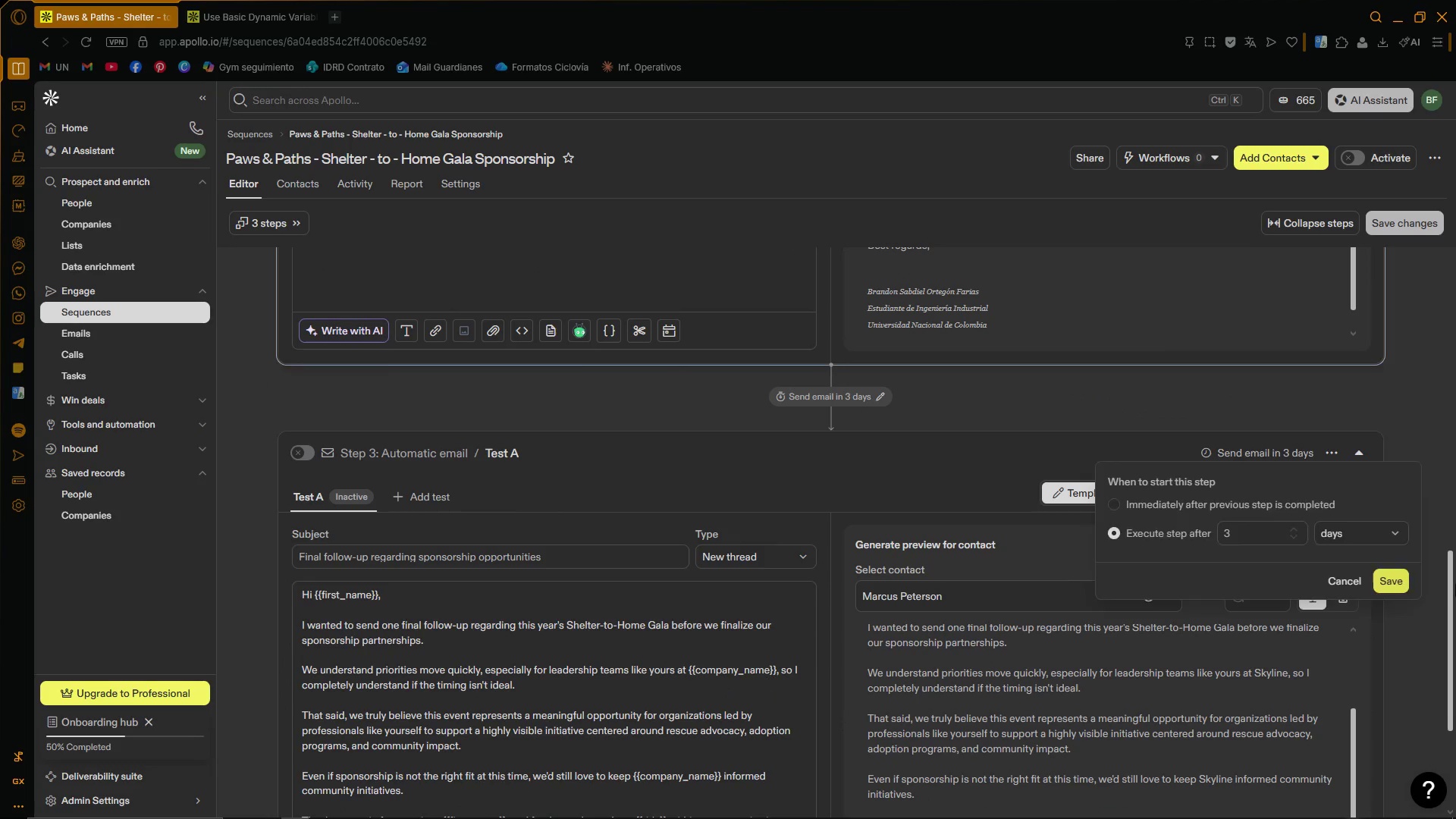 
left_click_drag(start_coordinate=[1455, 586], to_coordinate=[1455, 711])
 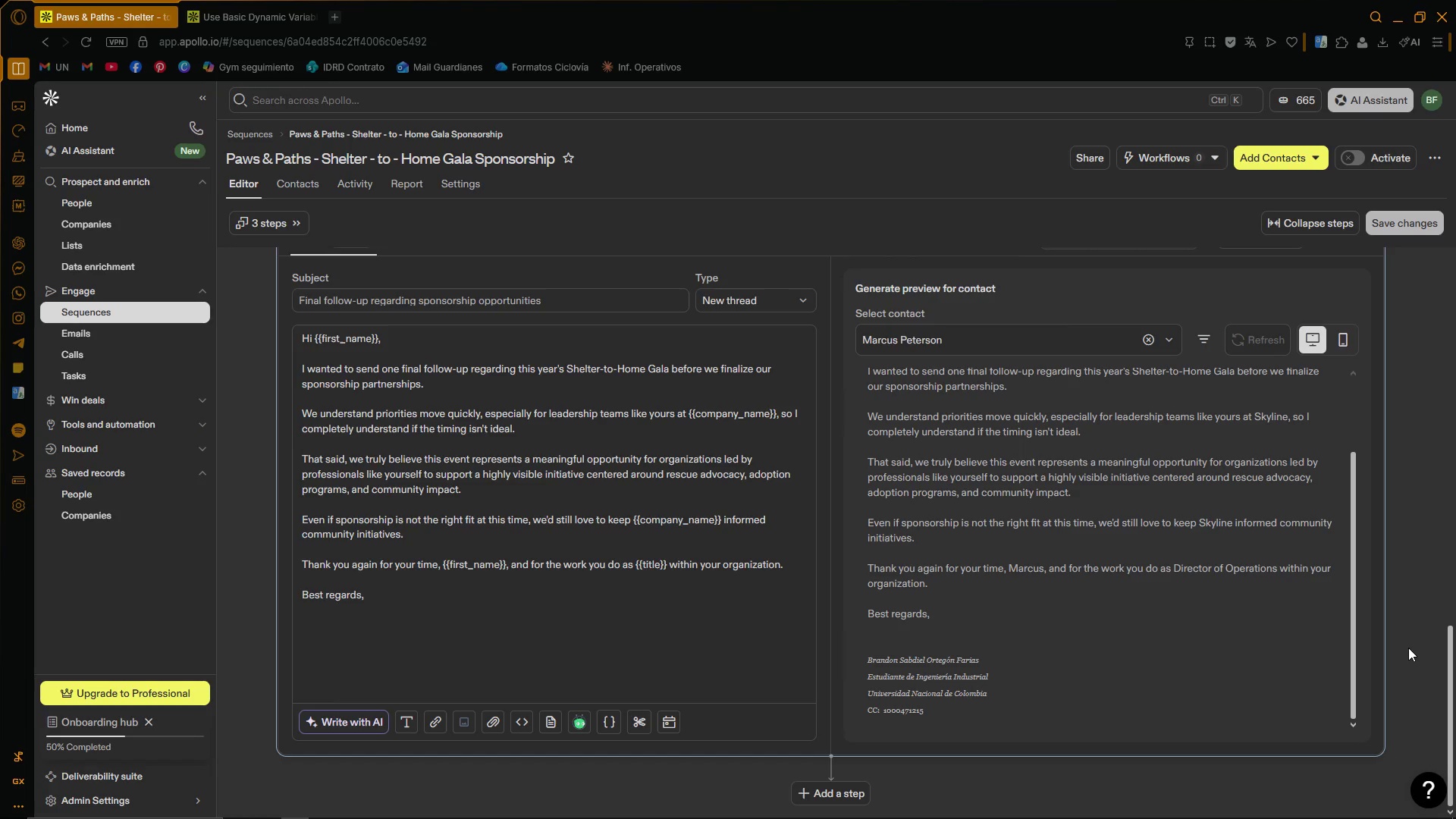 
wait(13.19)
 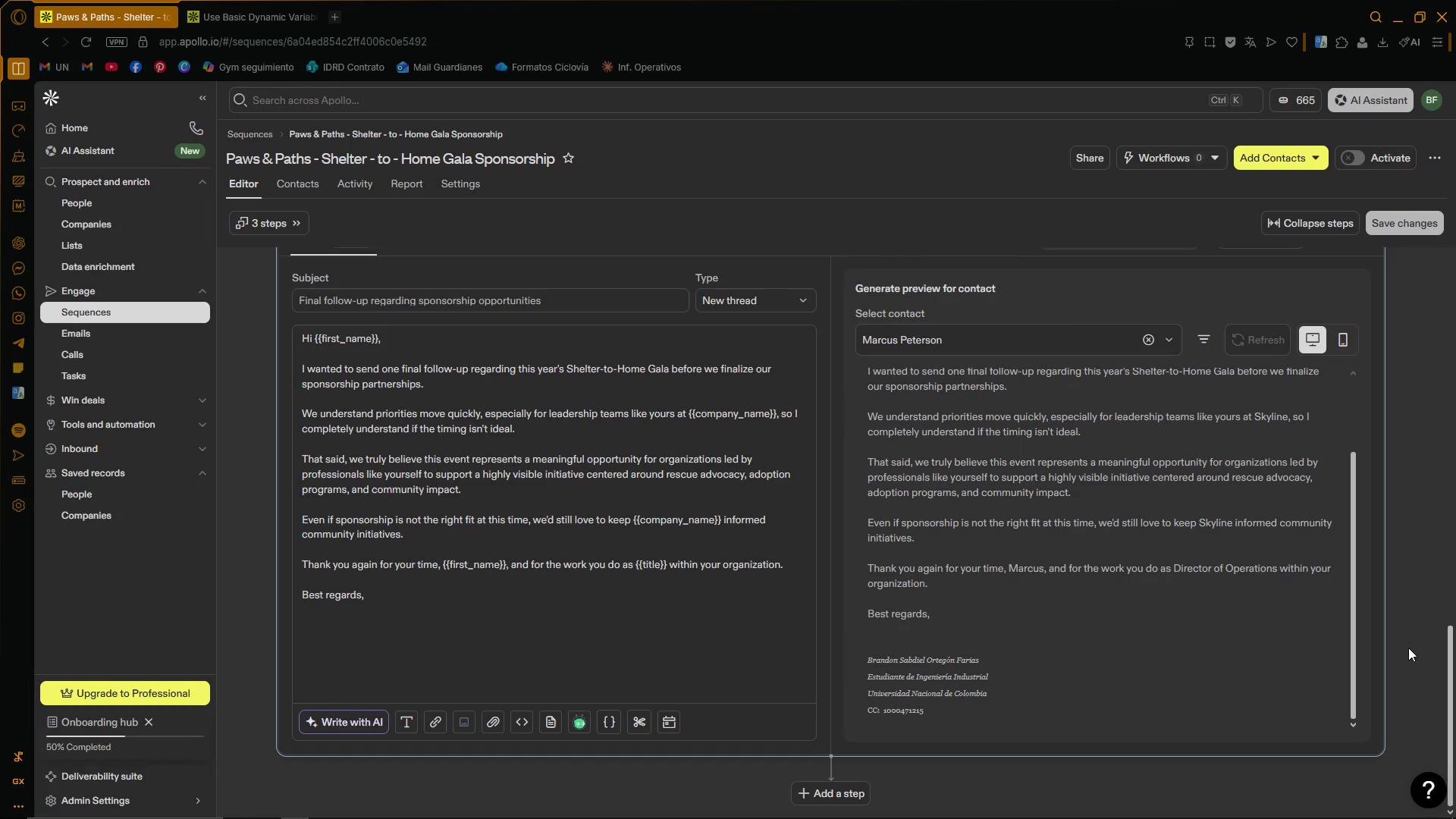 
left_click([1311, 154])
 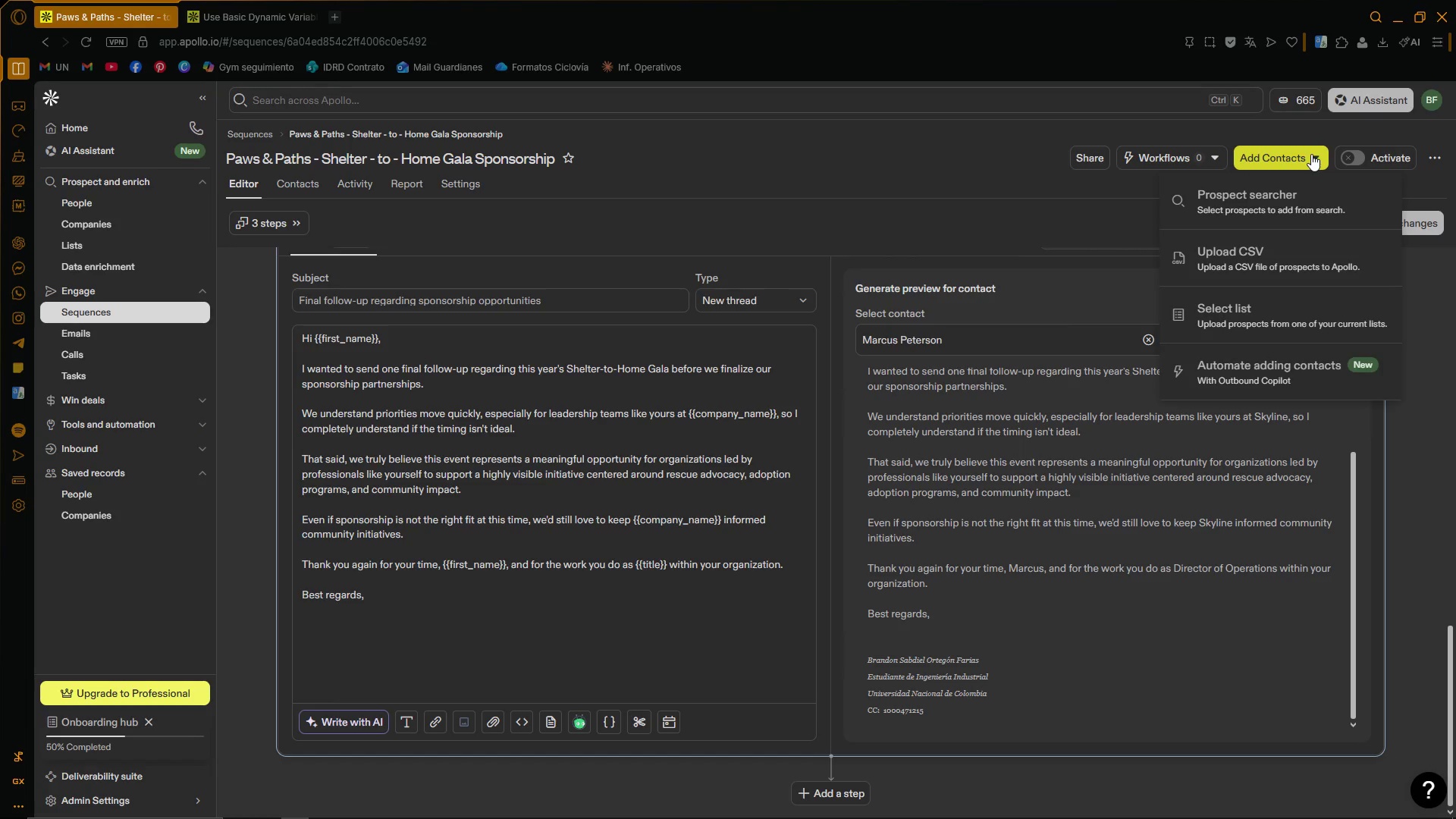 
wait(16.06)
 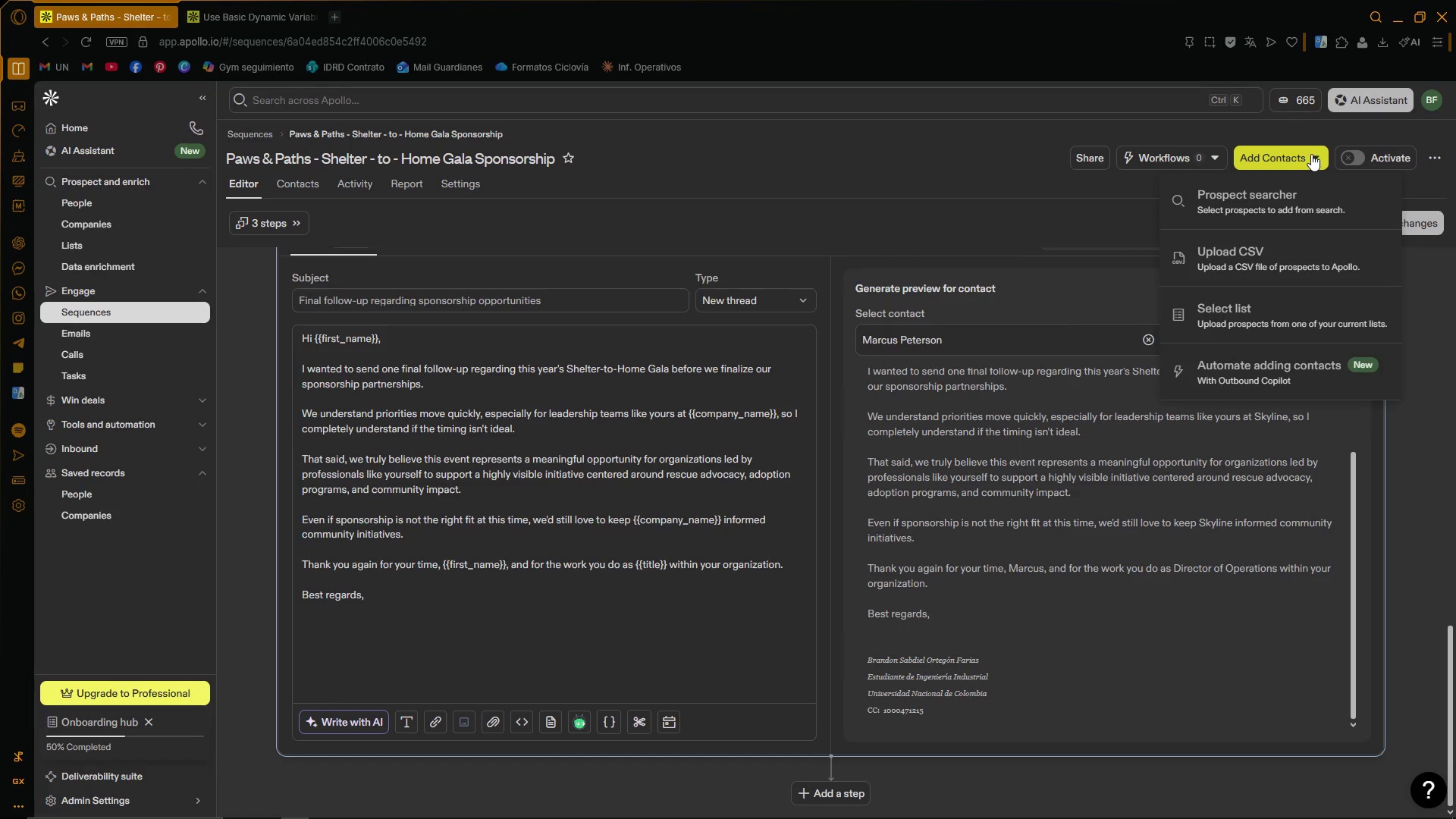 
left_click([1450, 381])
 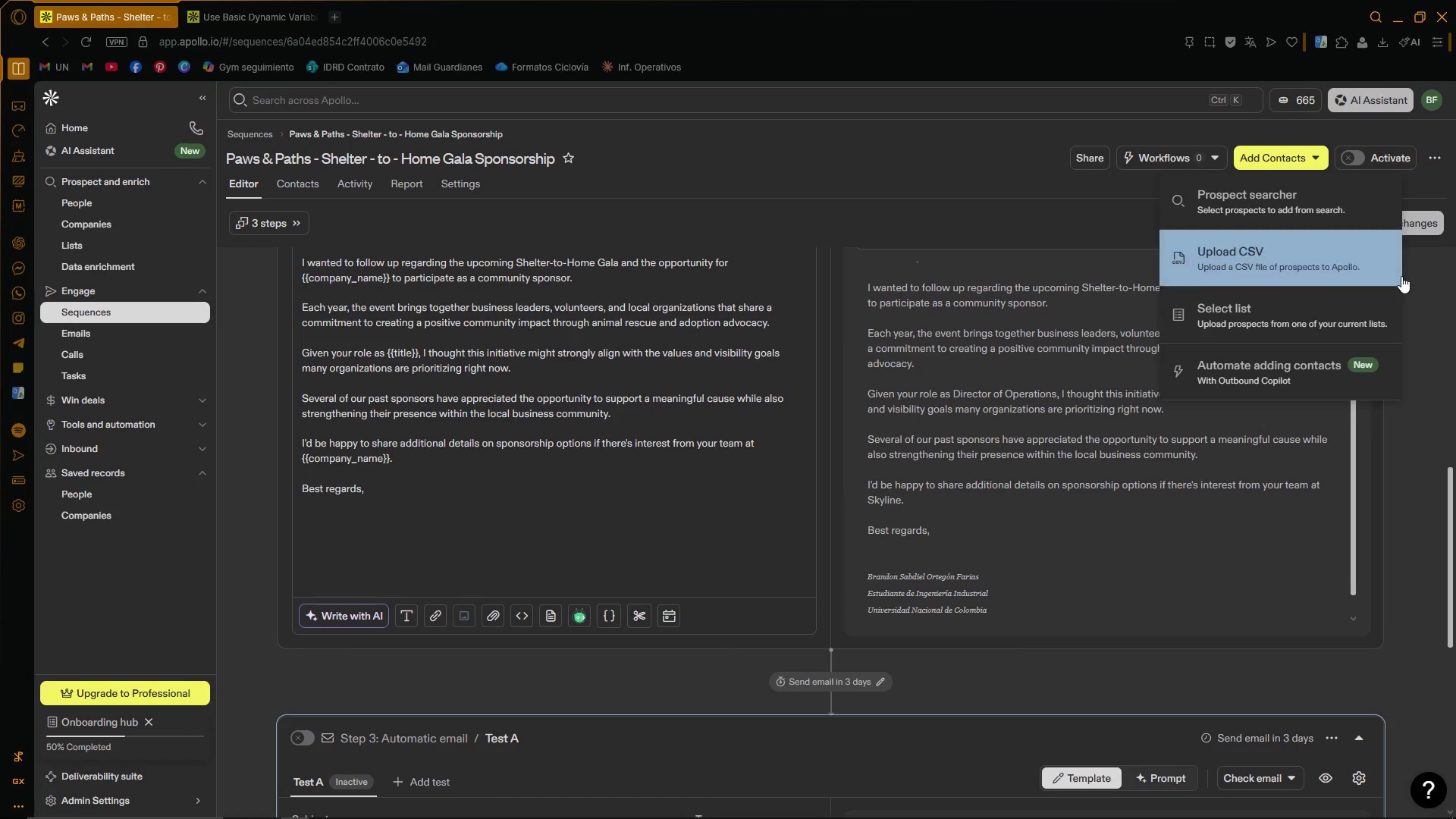 
left_click([1436, 306])
 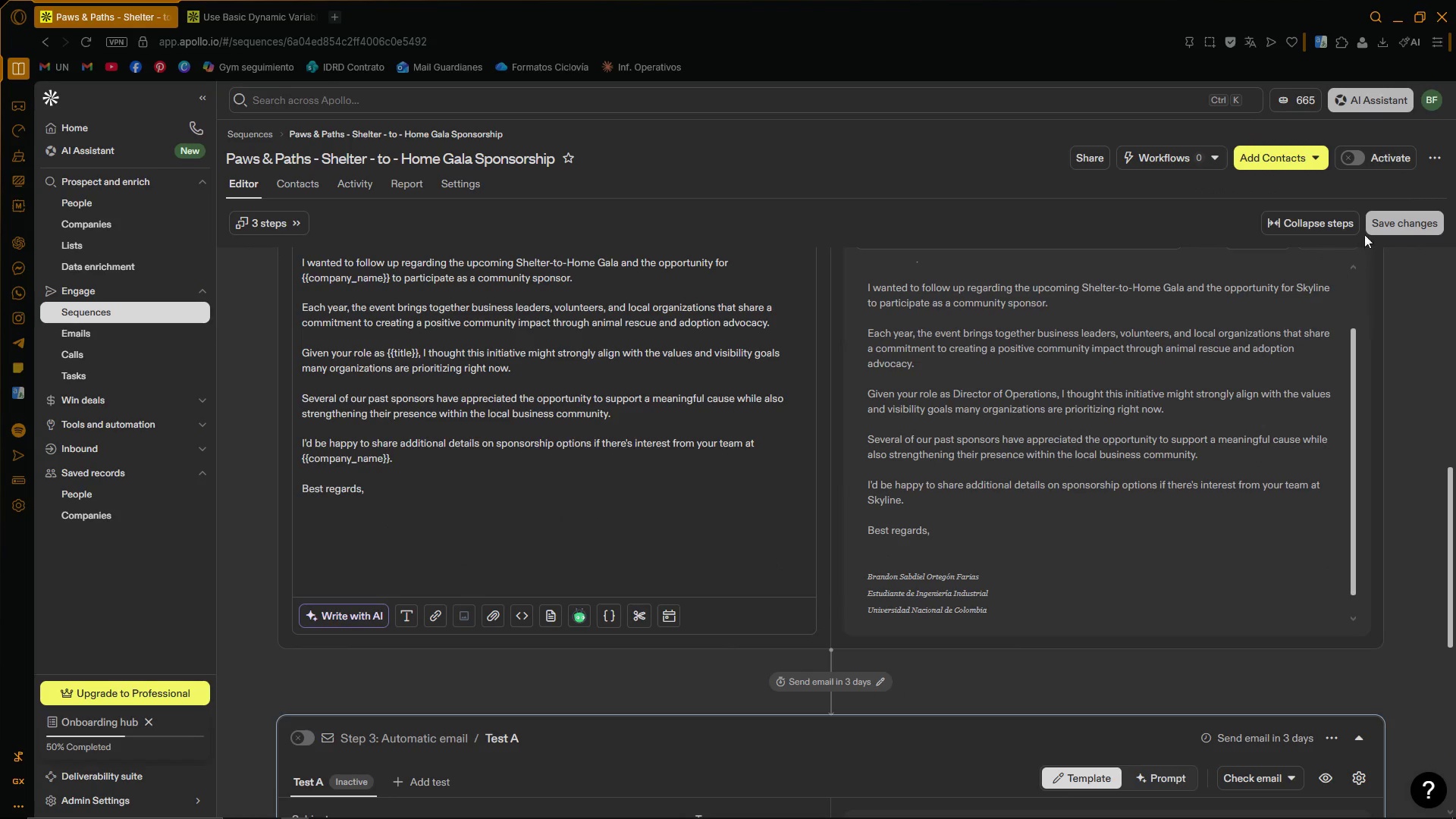 
left_click([1417, 232])
 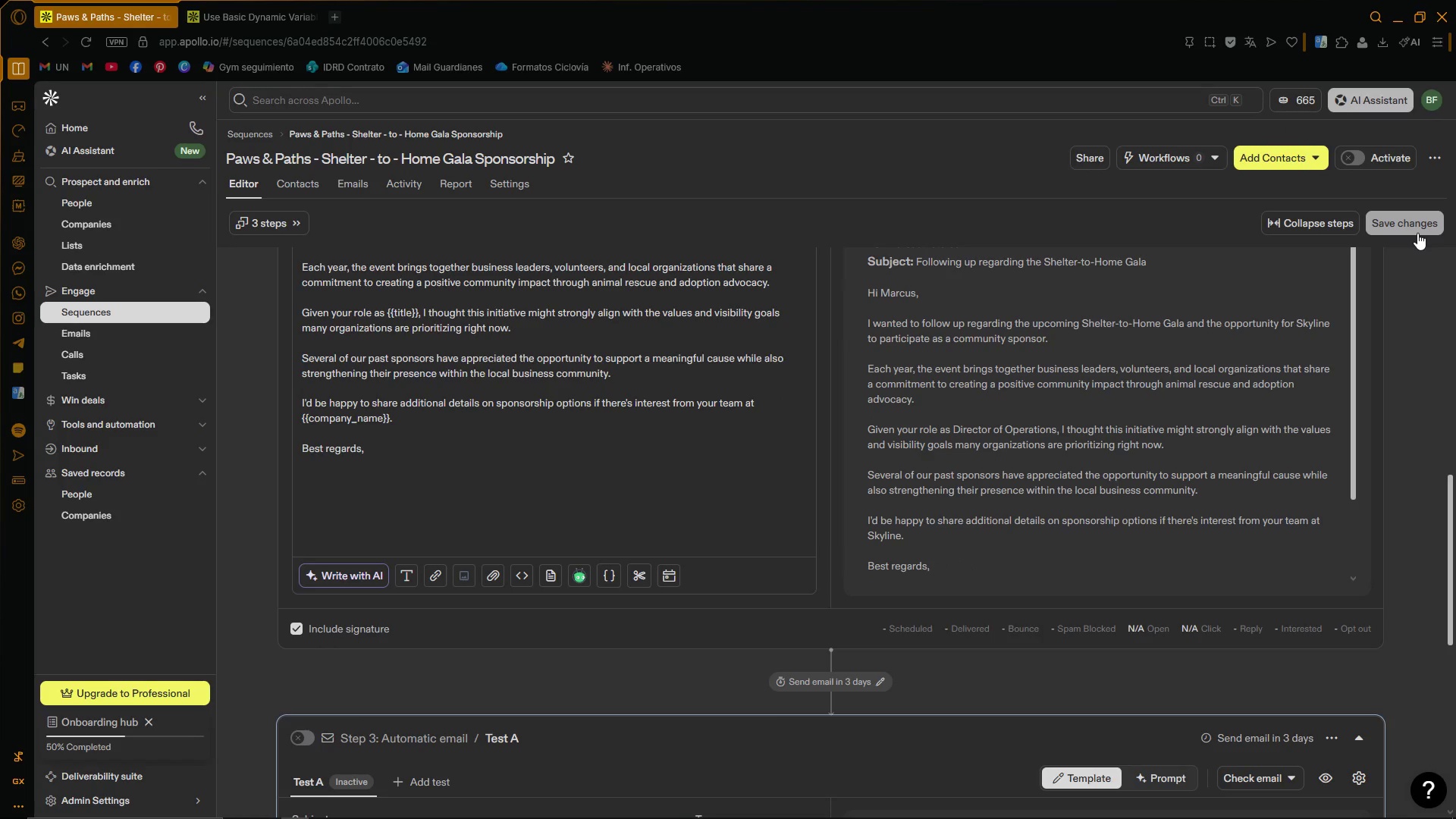 
wait(12.33)
 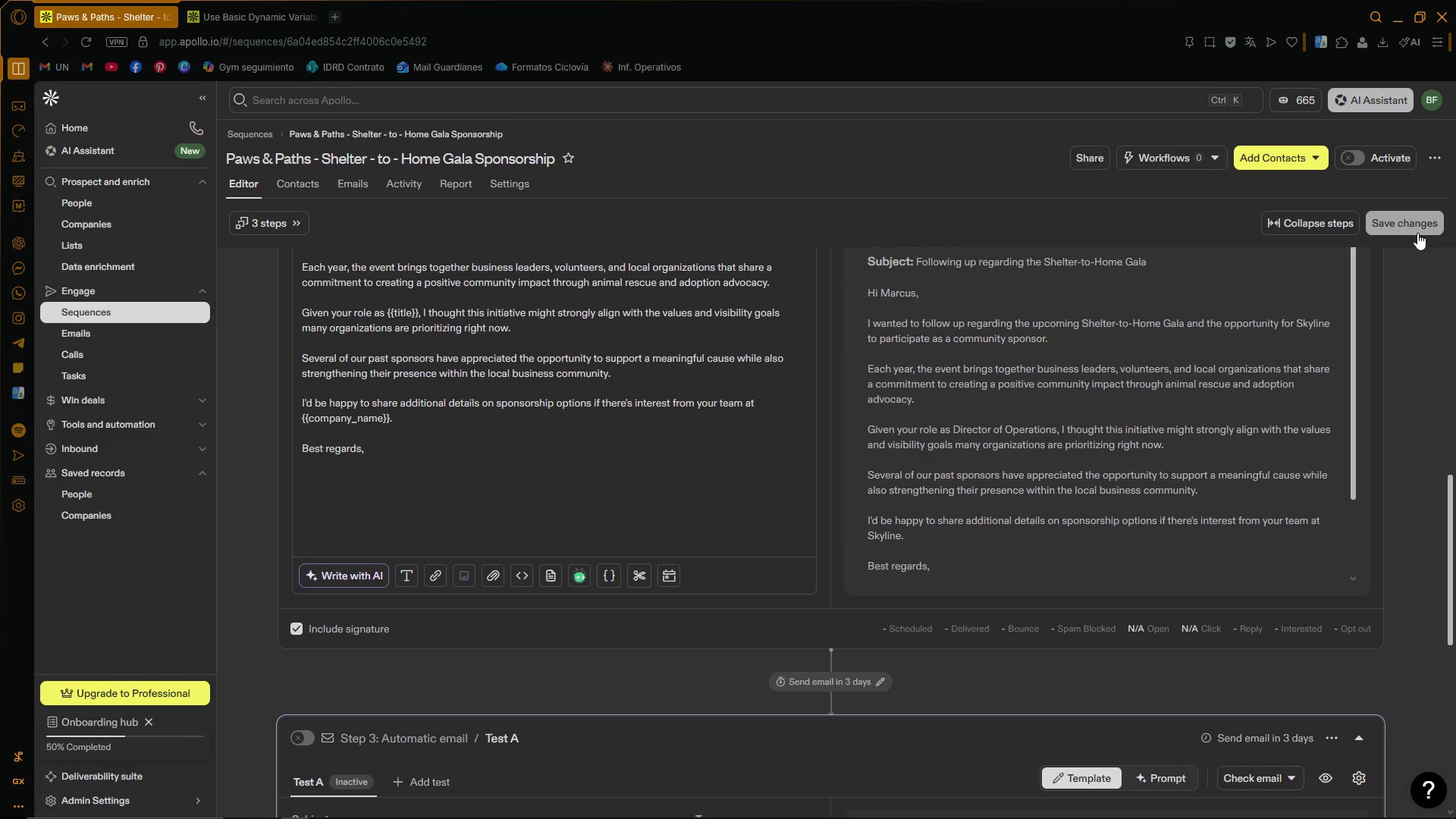 
left_click([1299, 148])
 